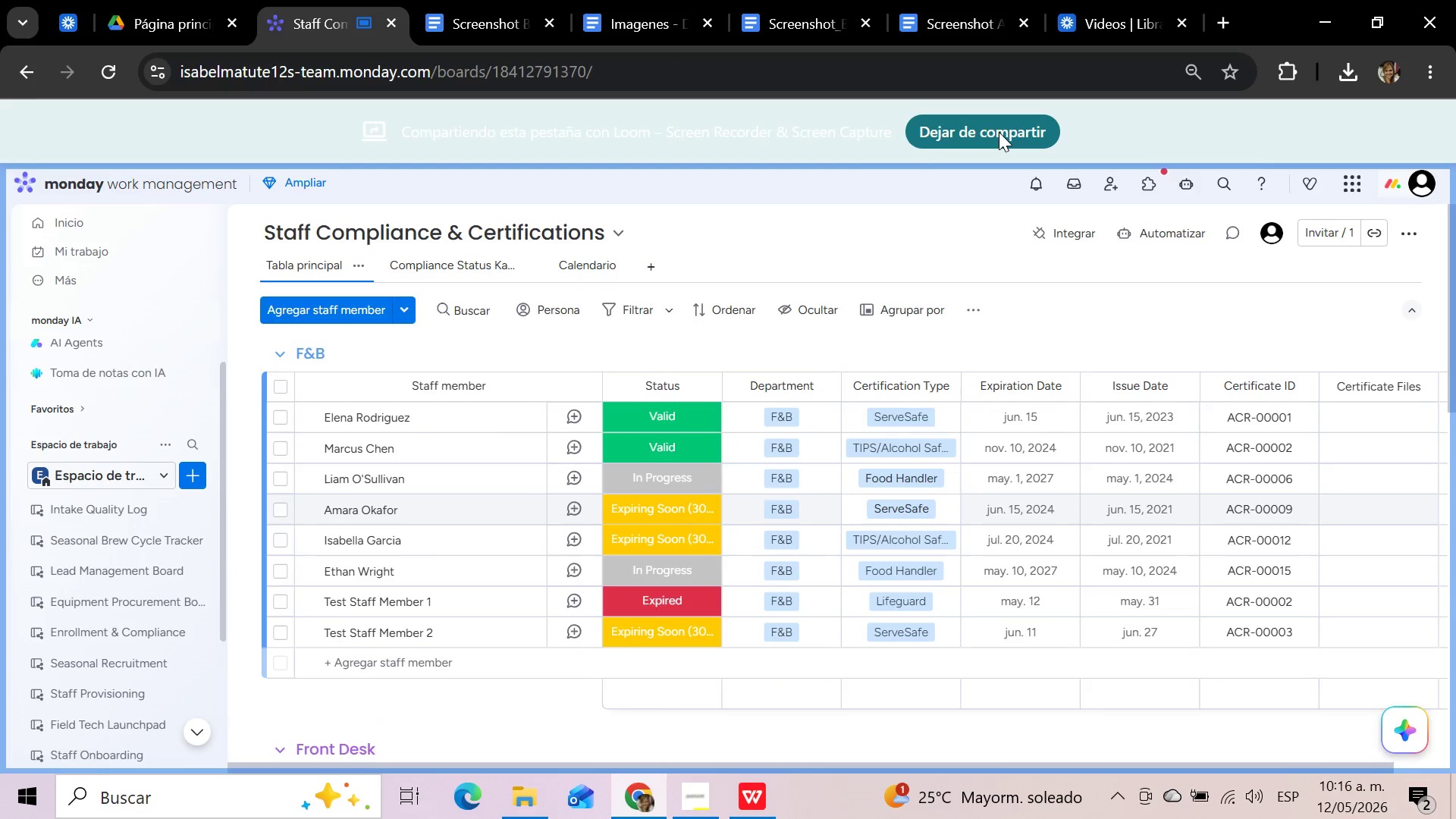 
left_click([999, 132])
 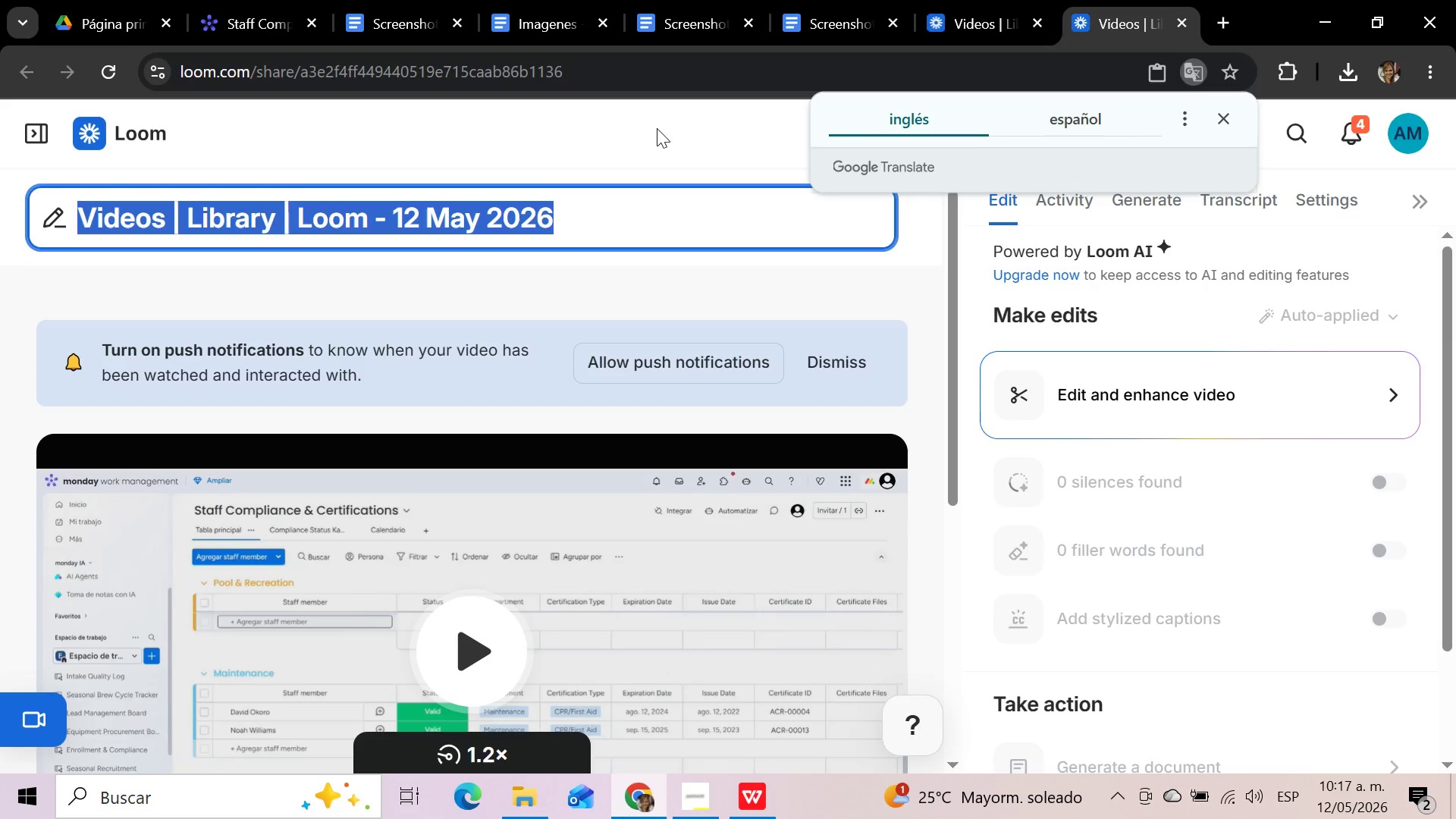 
wait(108.3)
 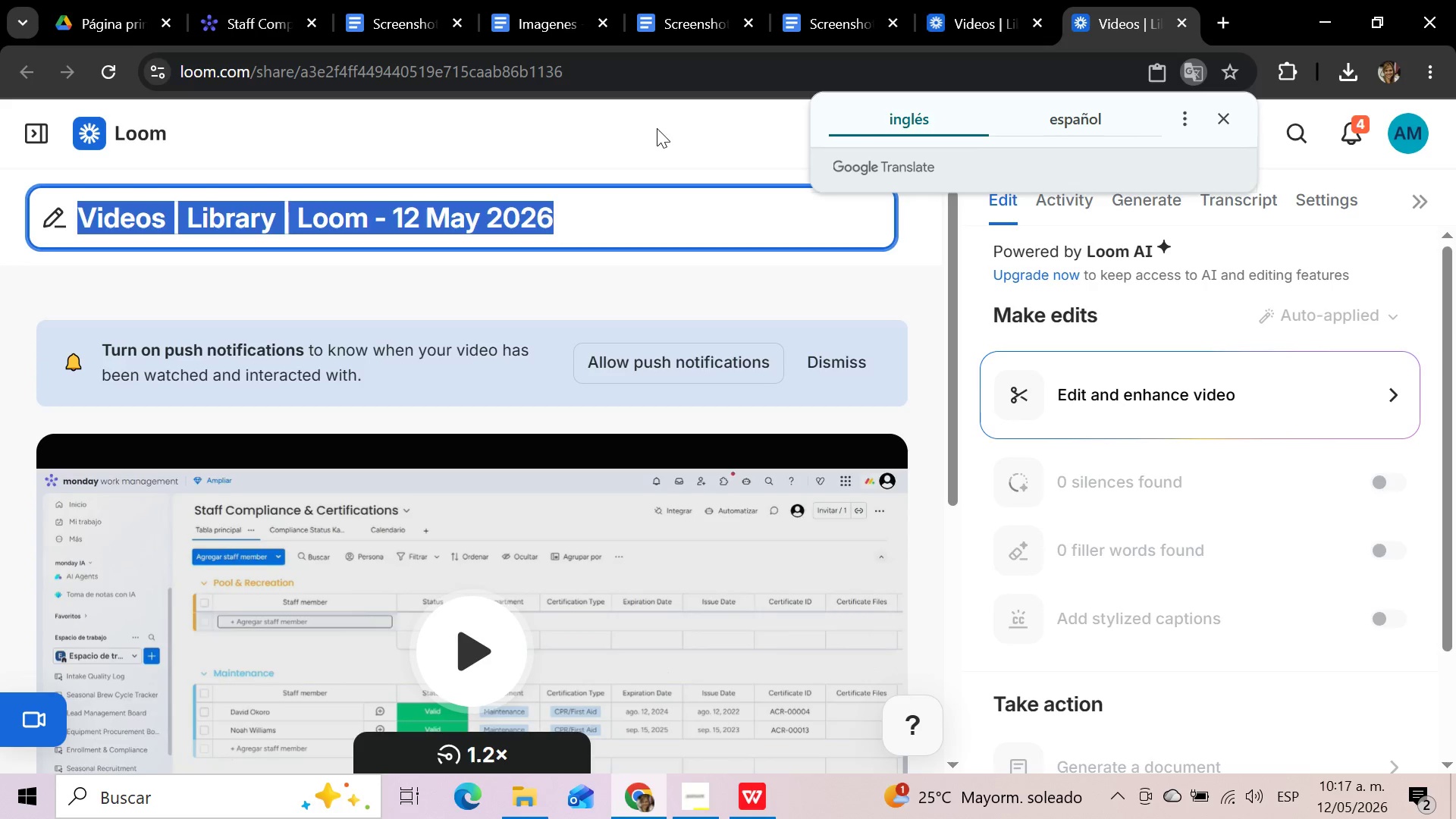 
left_click([104, 68])
 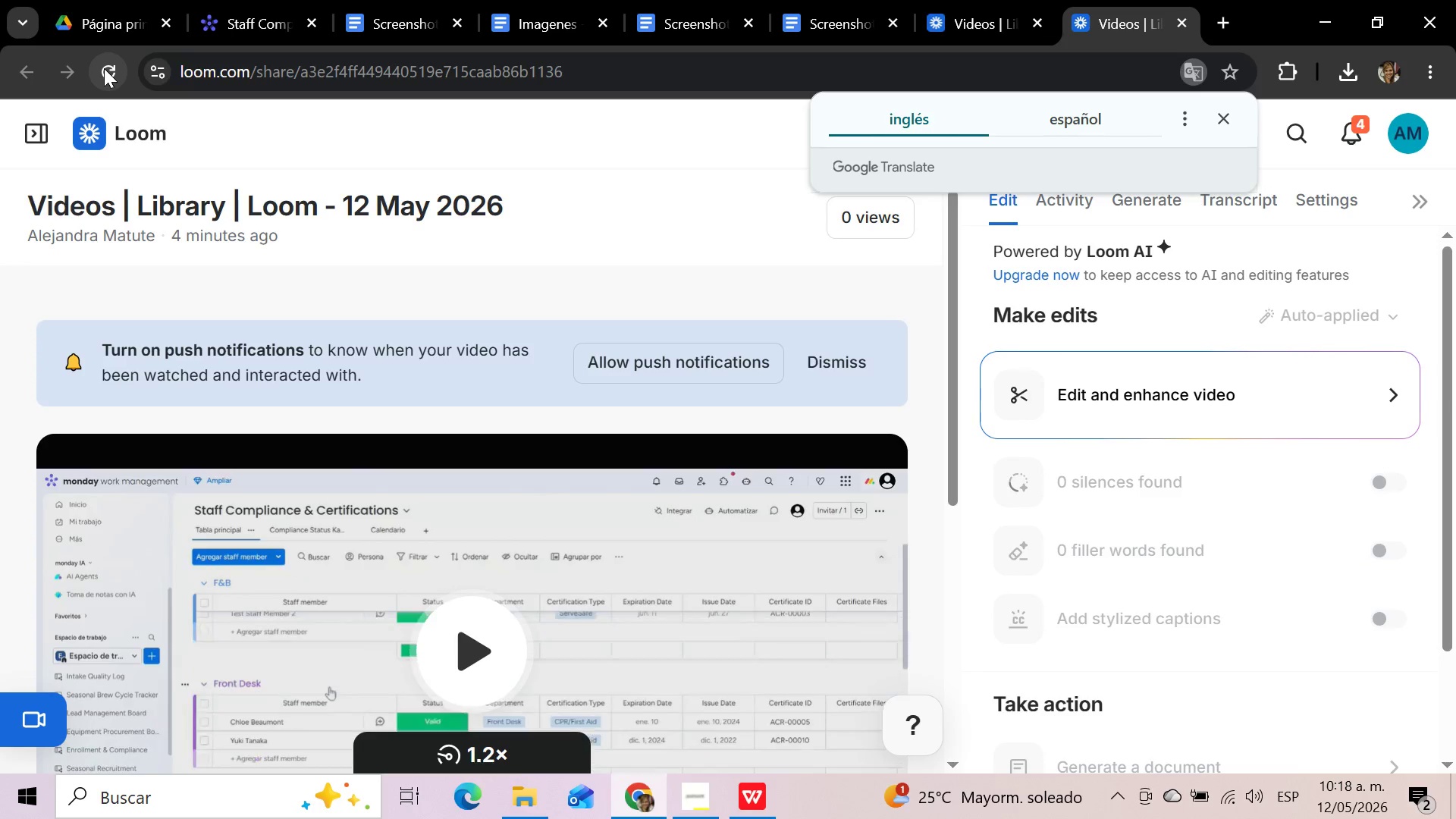 
wait(26.7)
 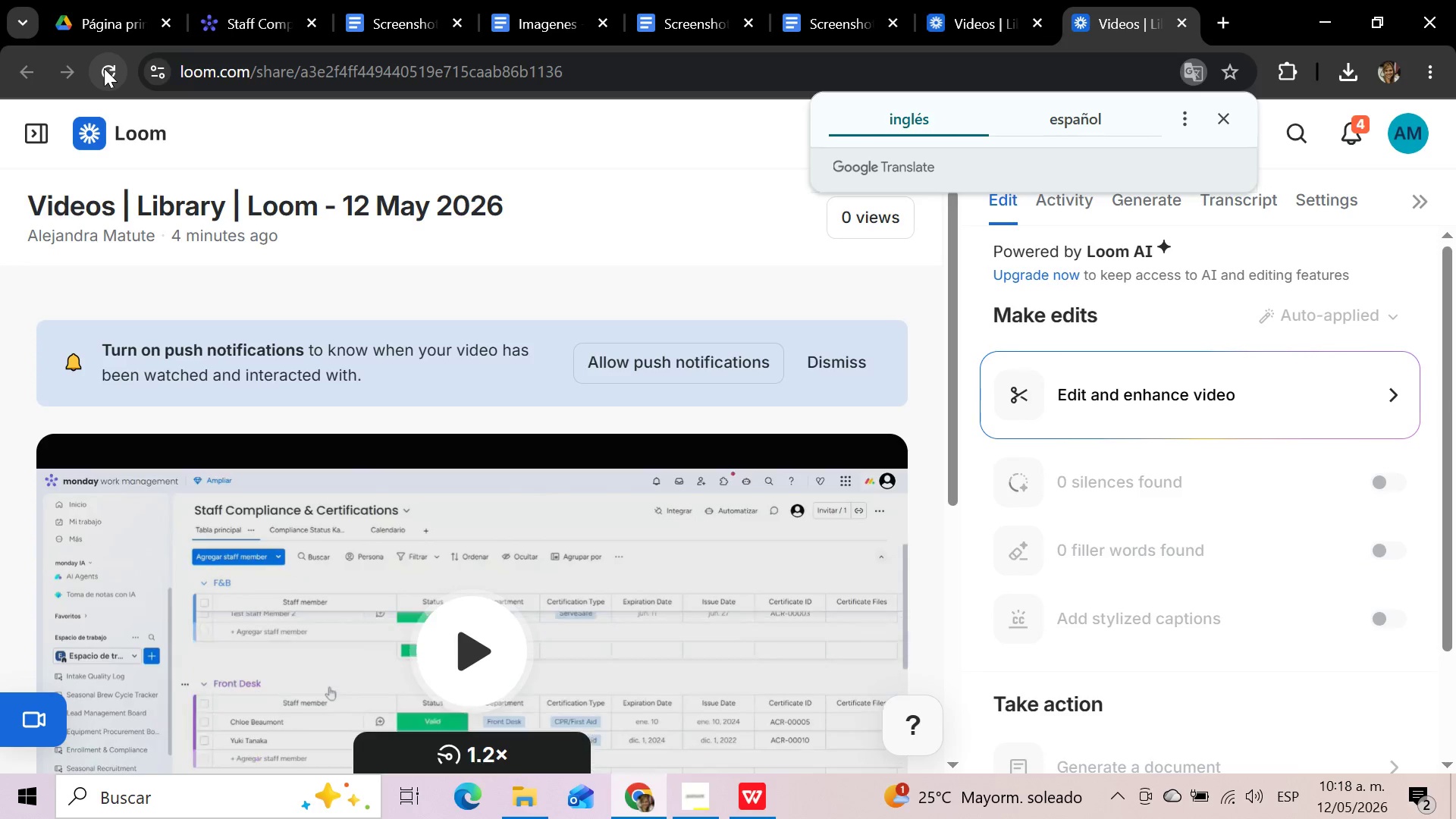 
left_click([706, 275])
 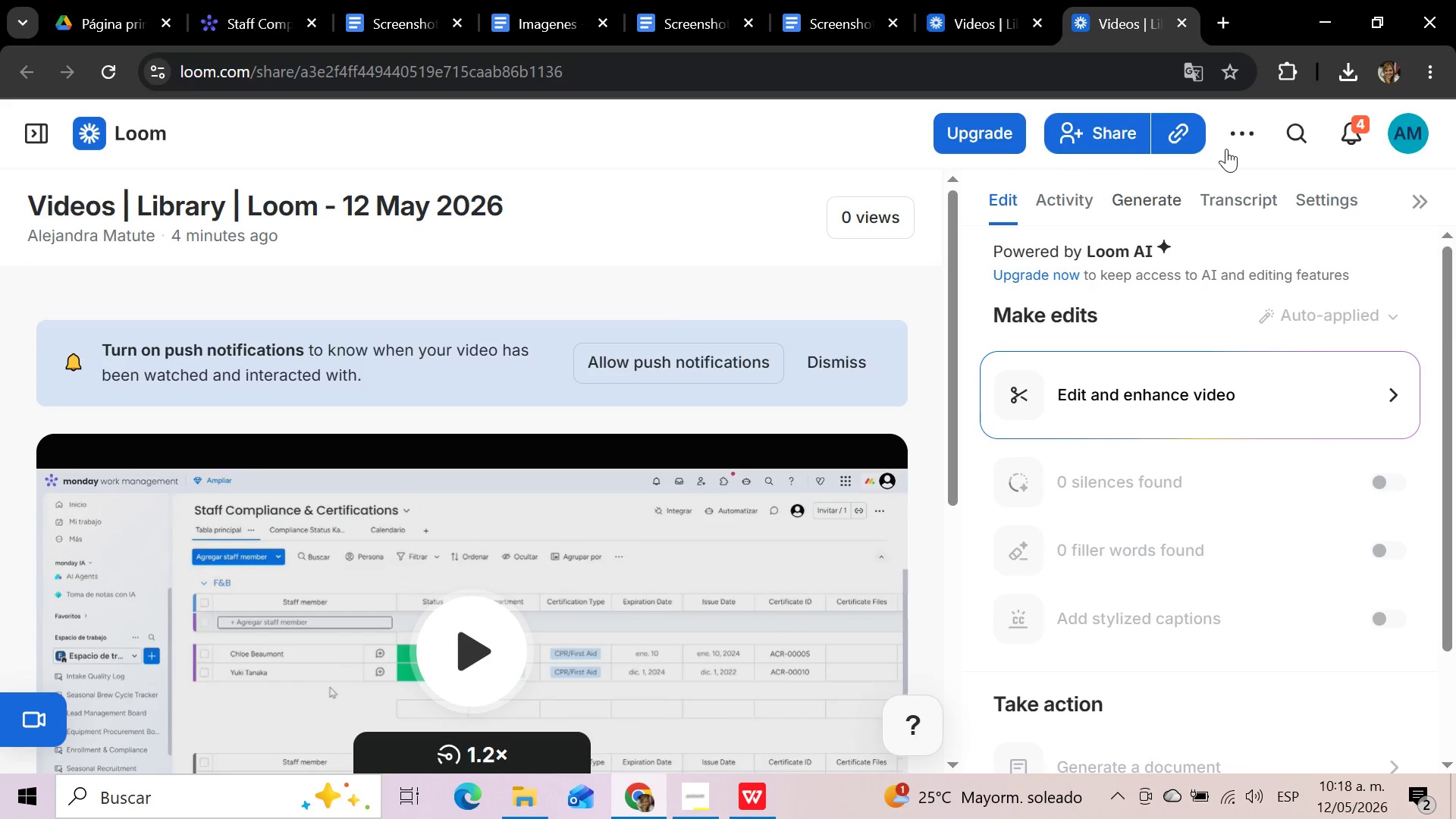 
left_click([1235, 136])
 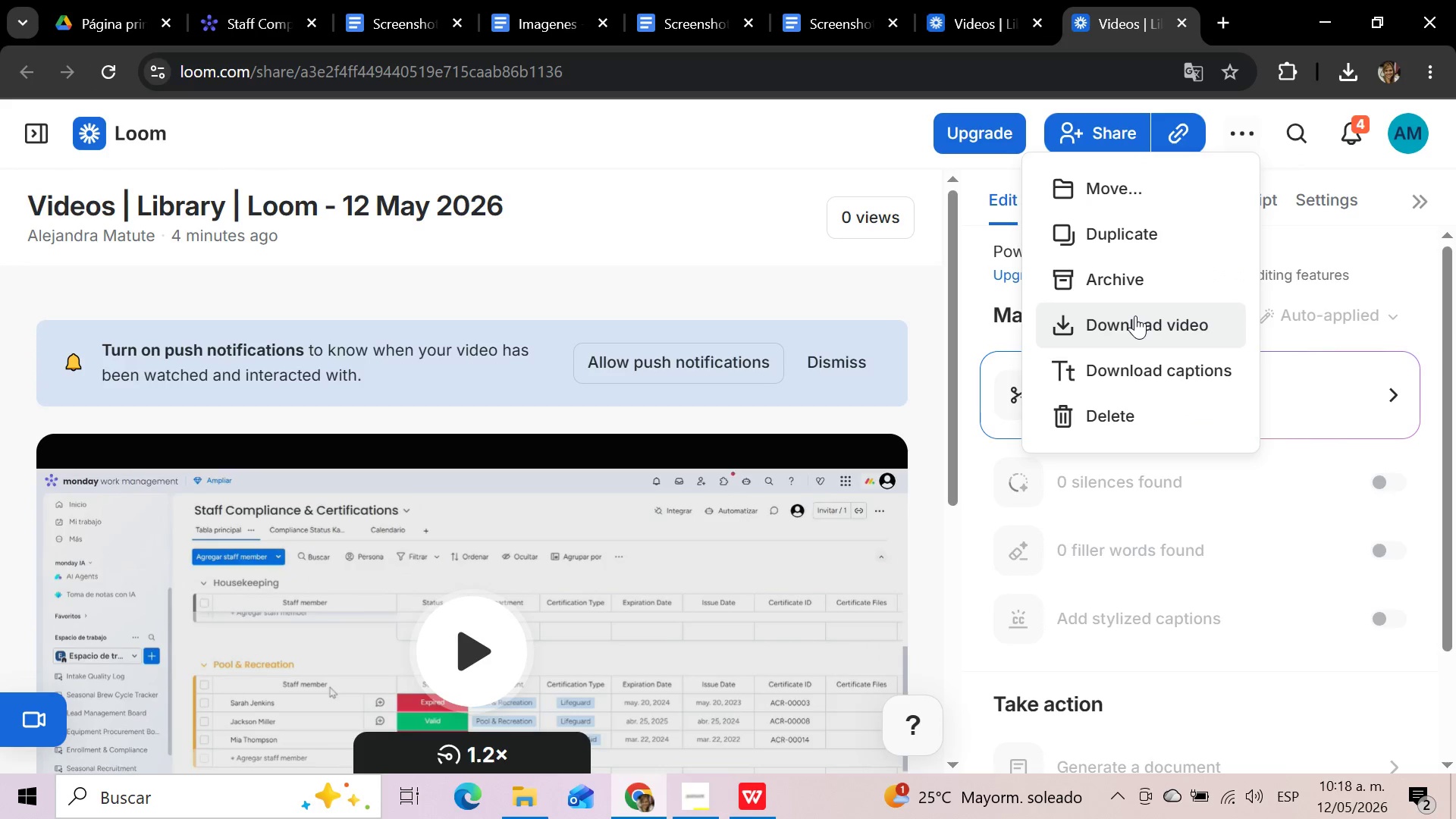 
left_click([1135, 315])
 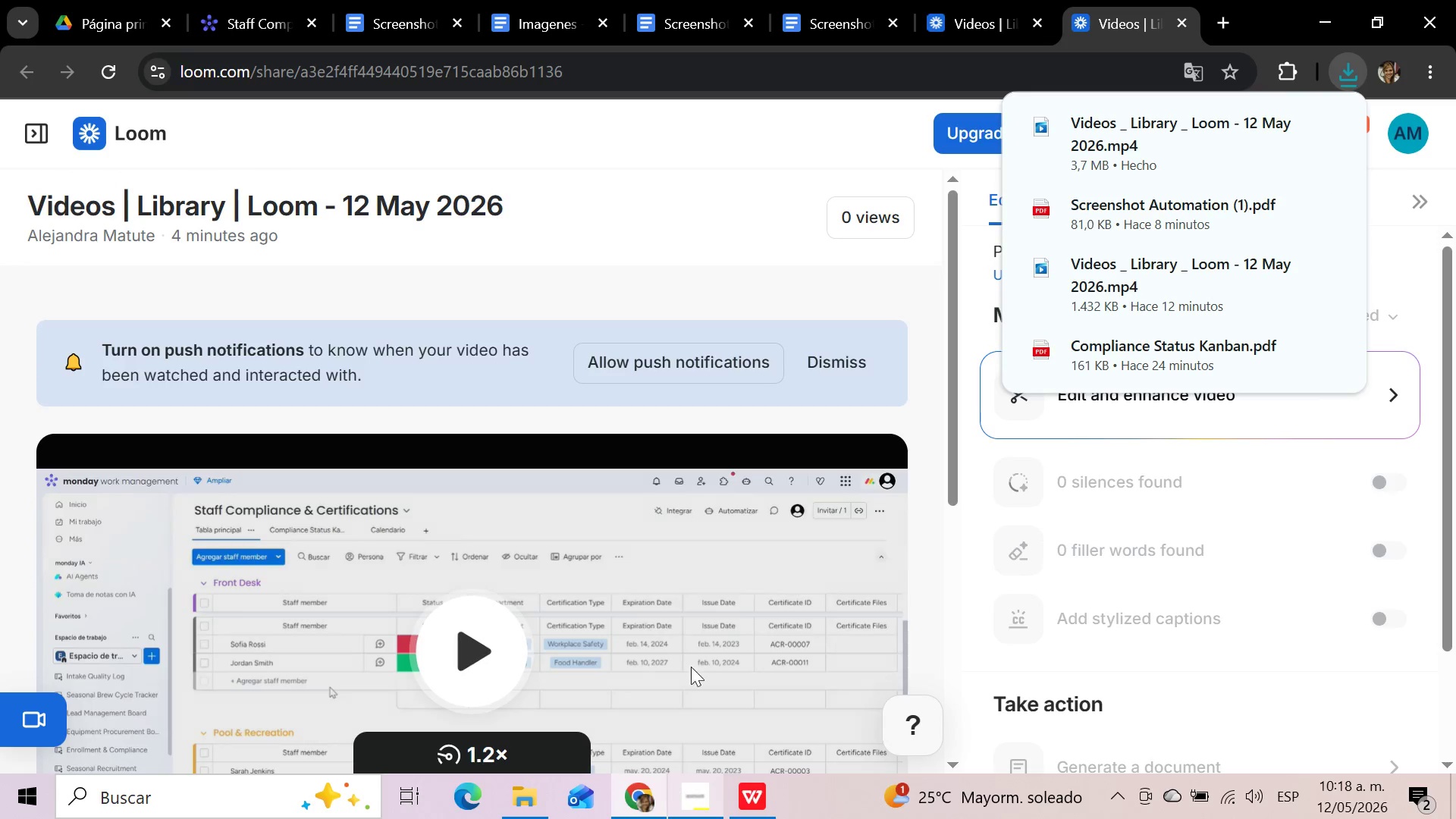 
wait(5.17)
 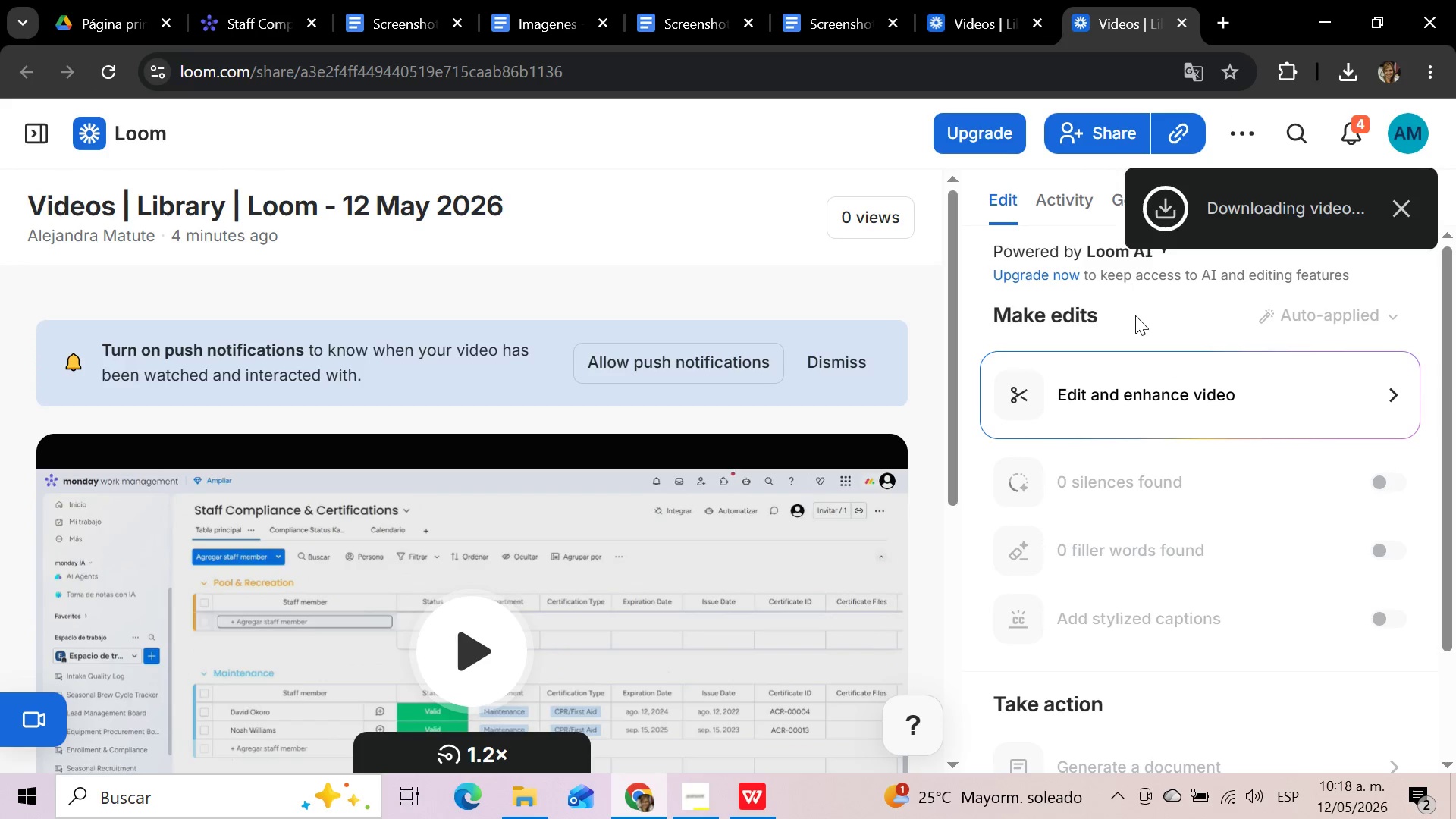 
left_click([101, 17])
 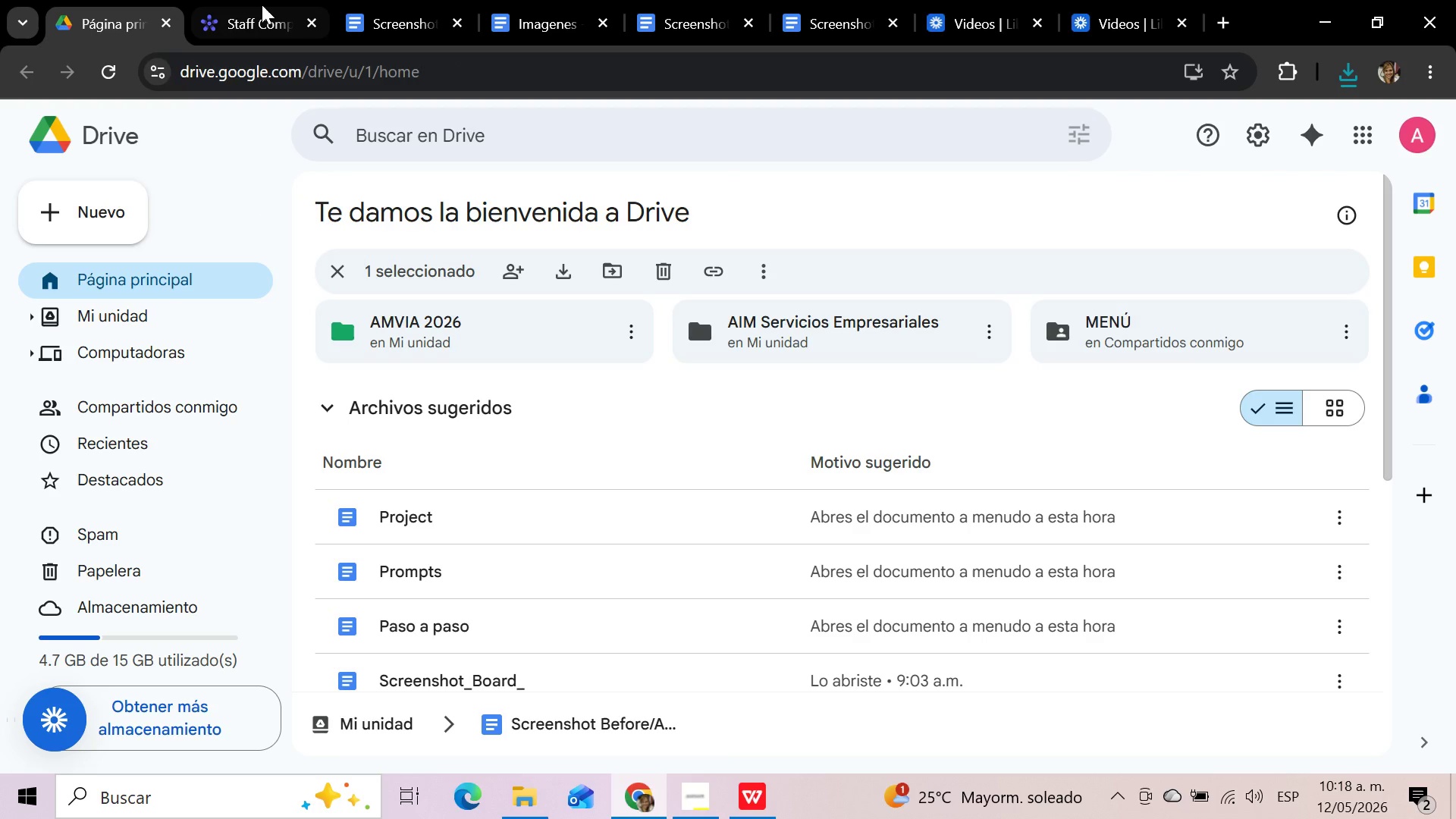 
left_click([254, 0])
 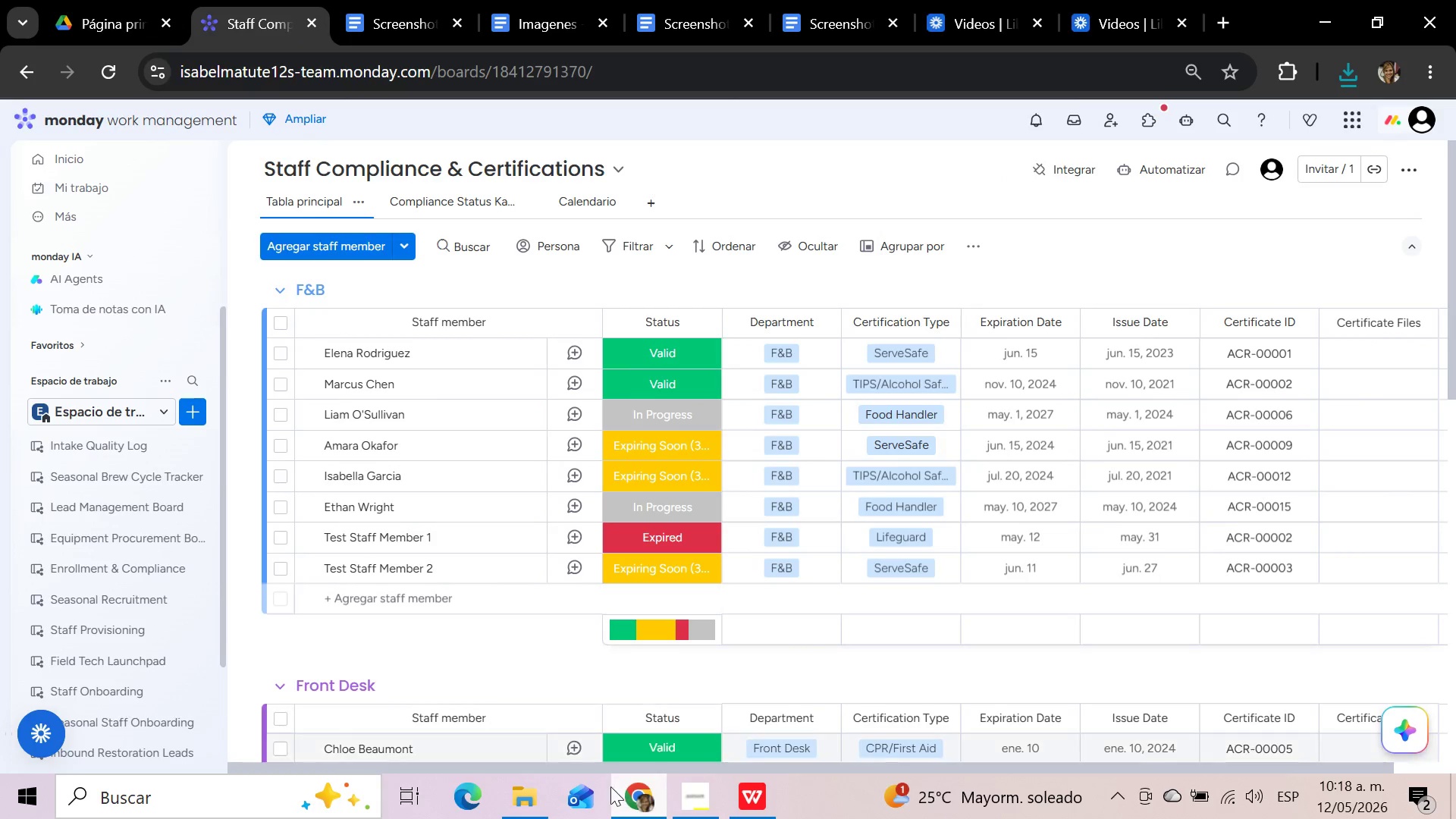 
left_click([531, 807])
 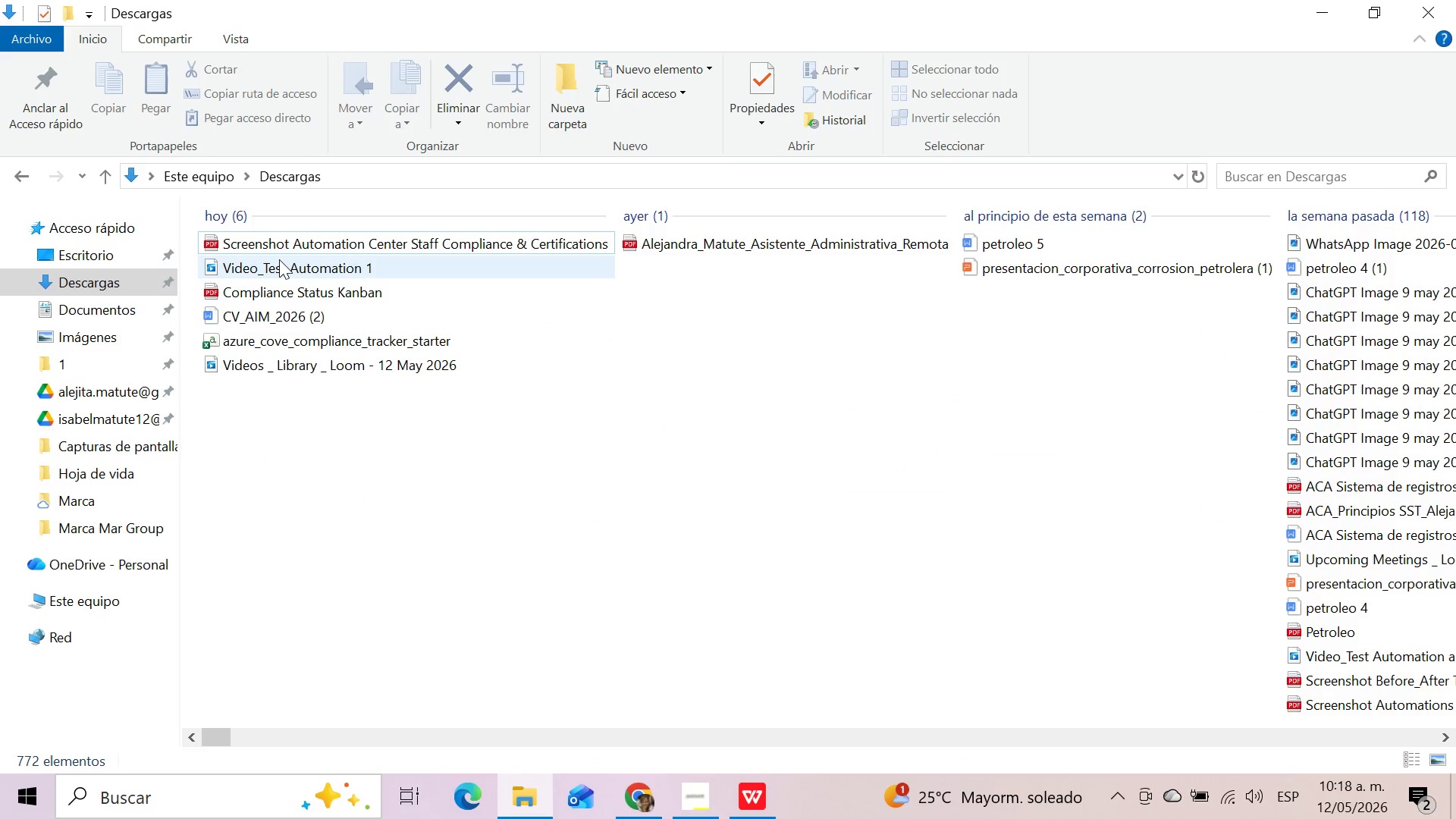 
left_click([281, 259])
 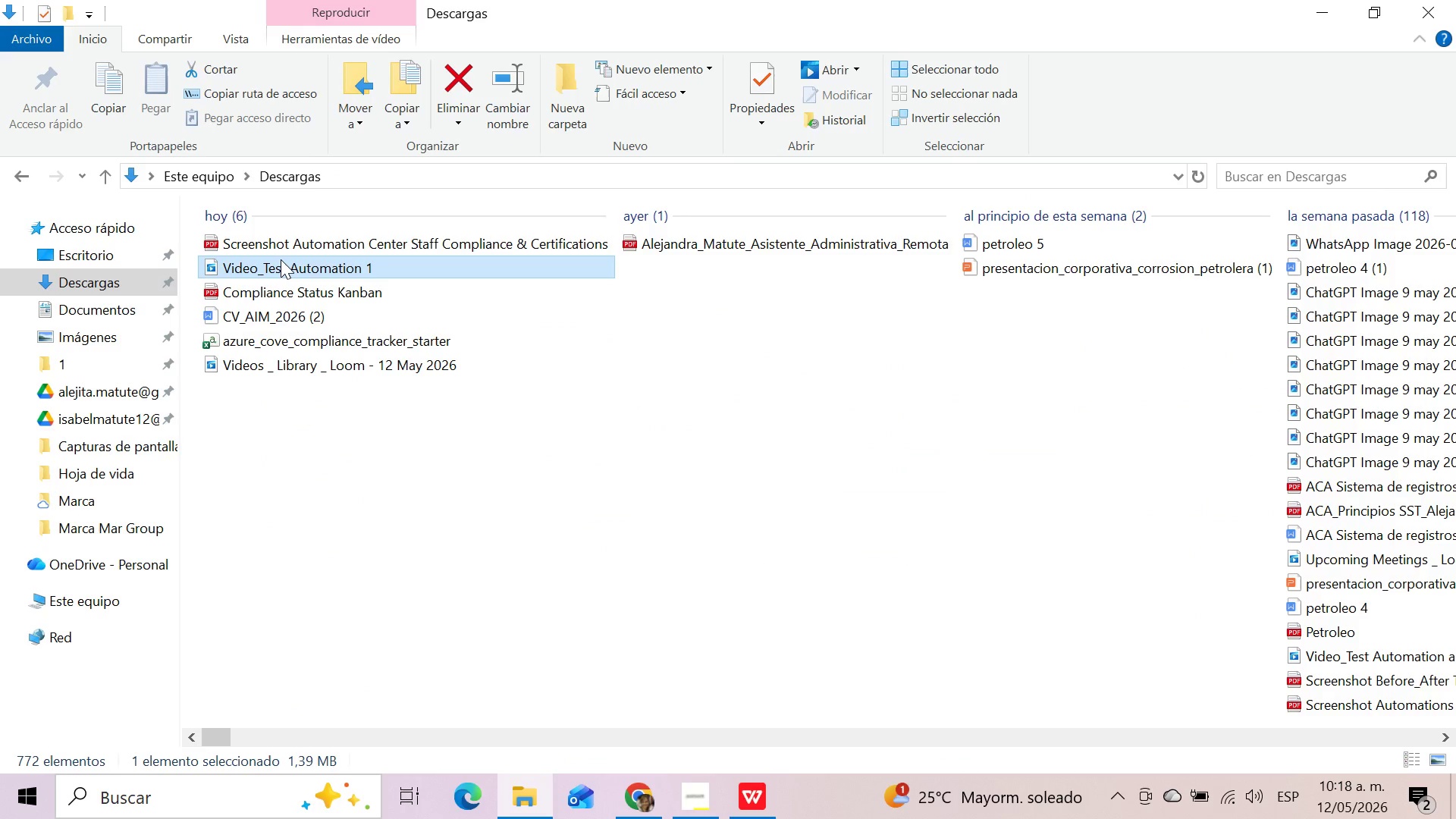 
key(Delete)
 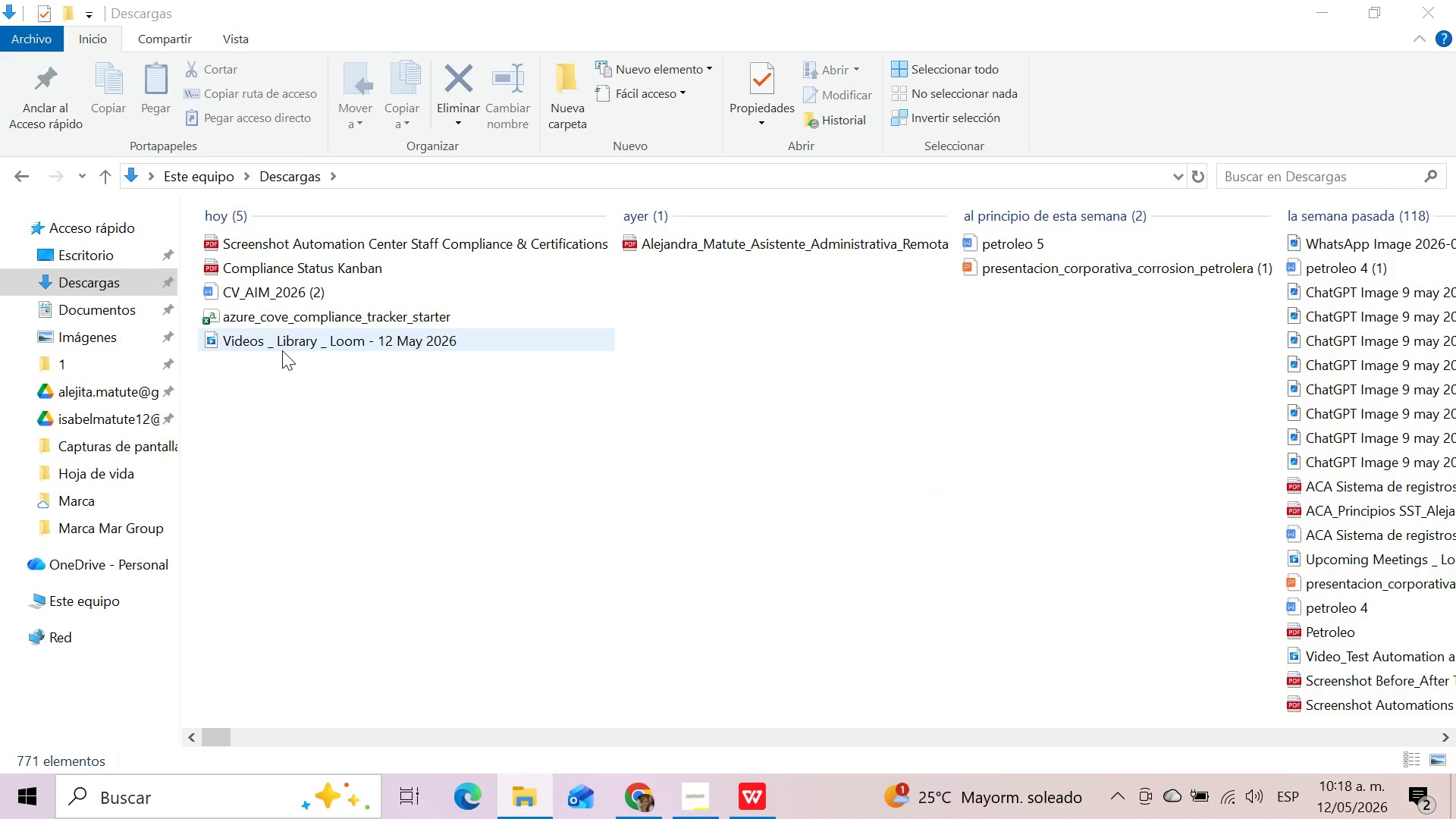 
left_click([282, 350])
 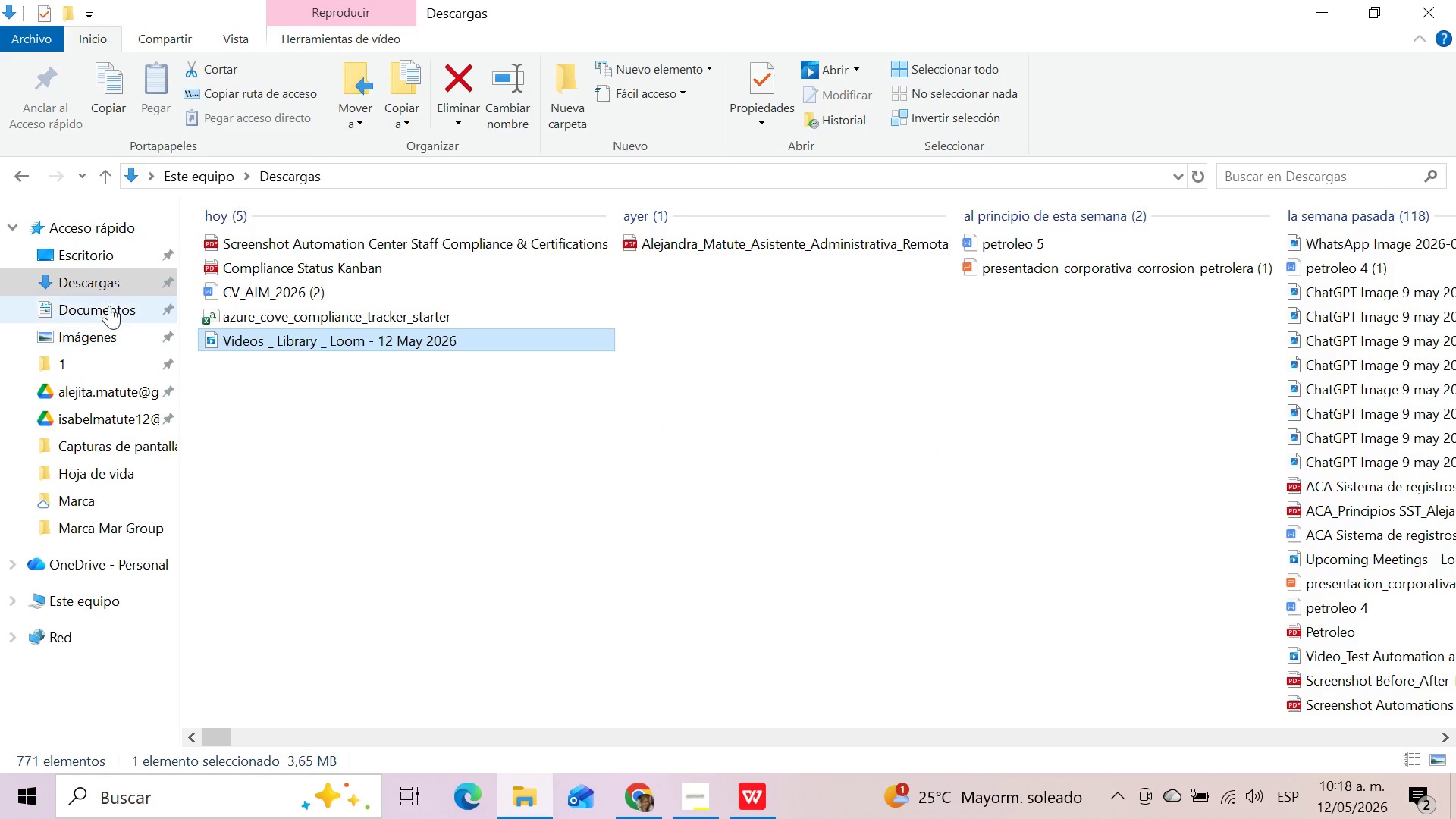 
left_click([106, 277])
 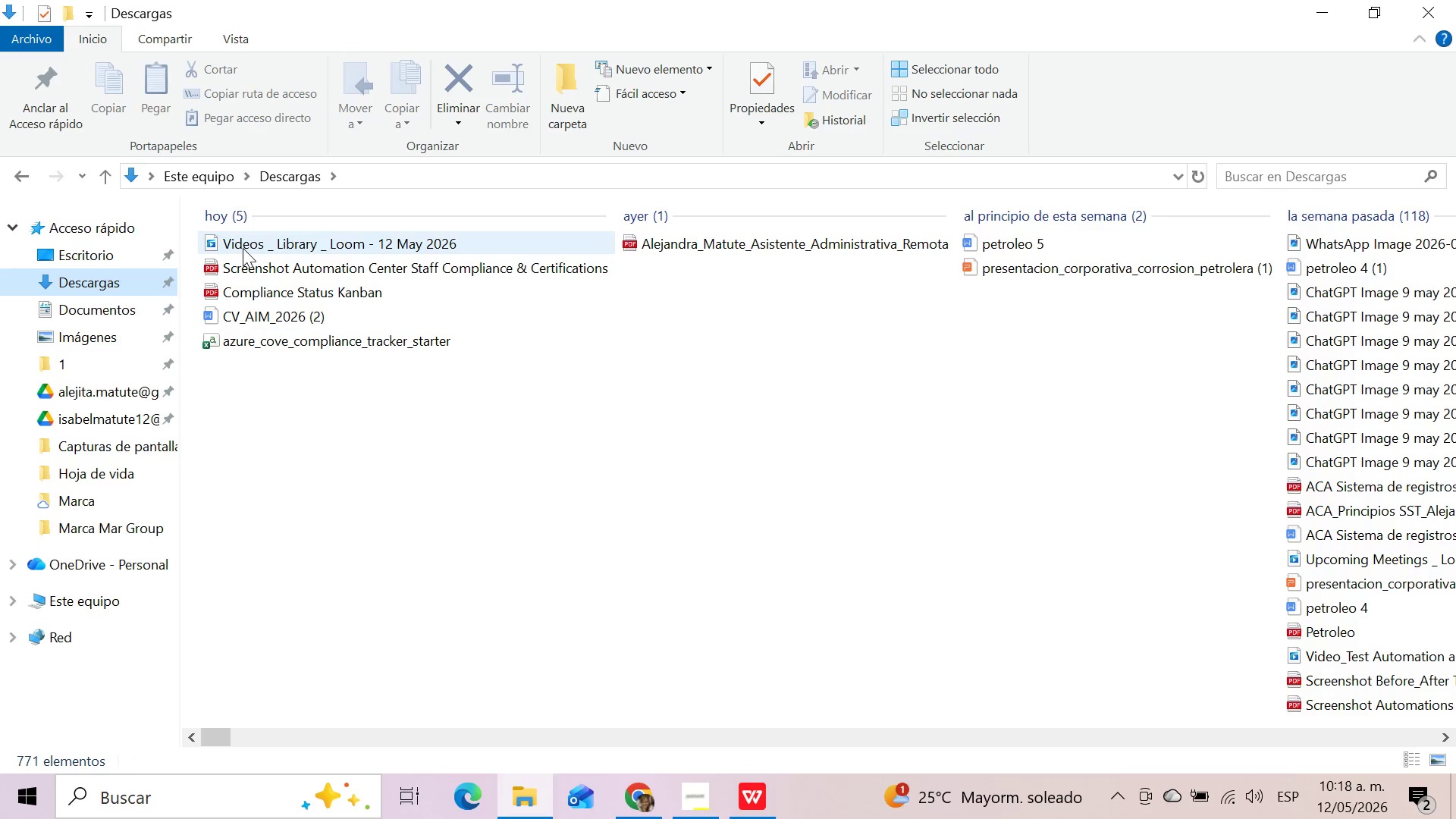 
left_click([243, 246])
 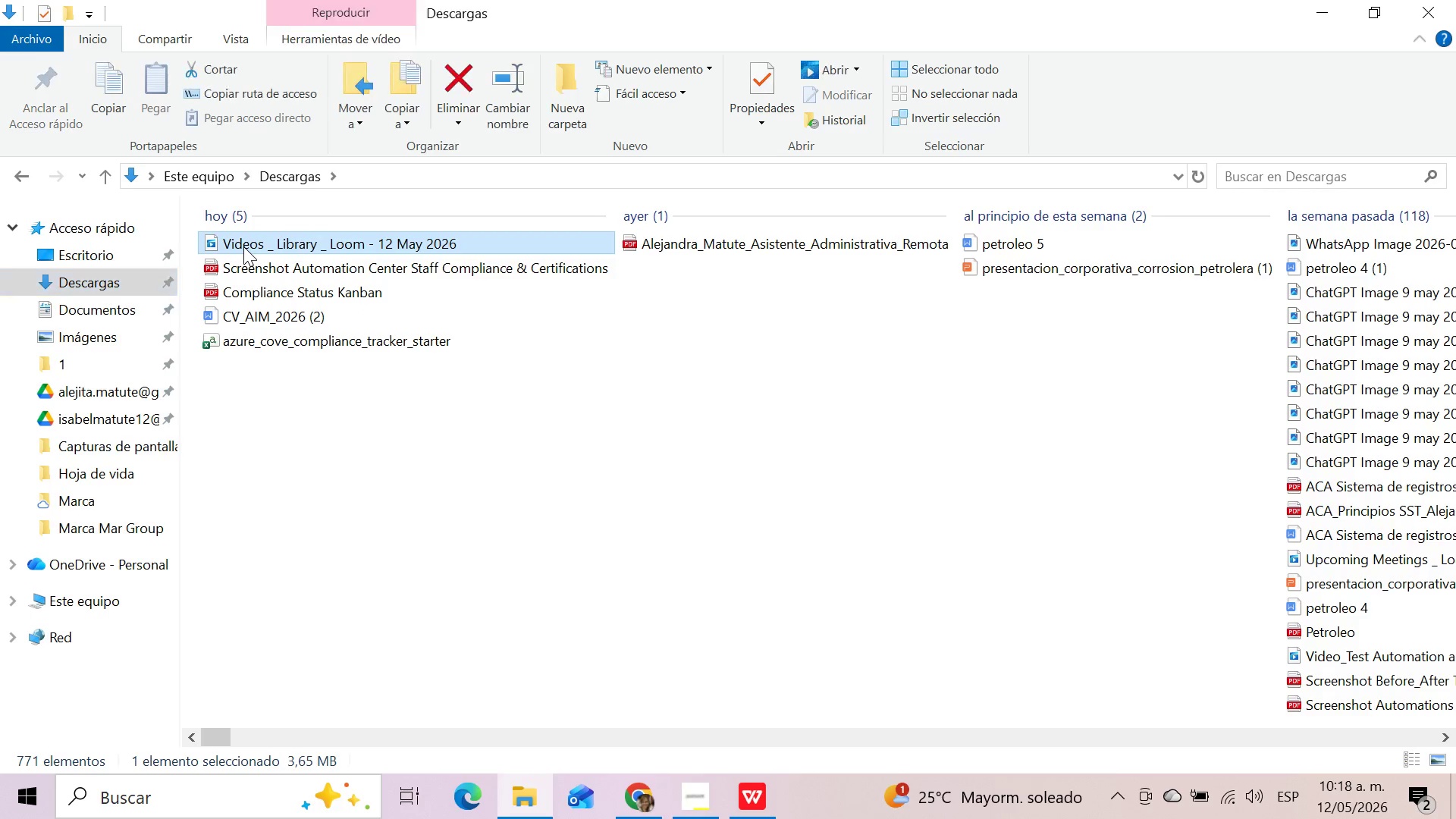 
key(F2)
 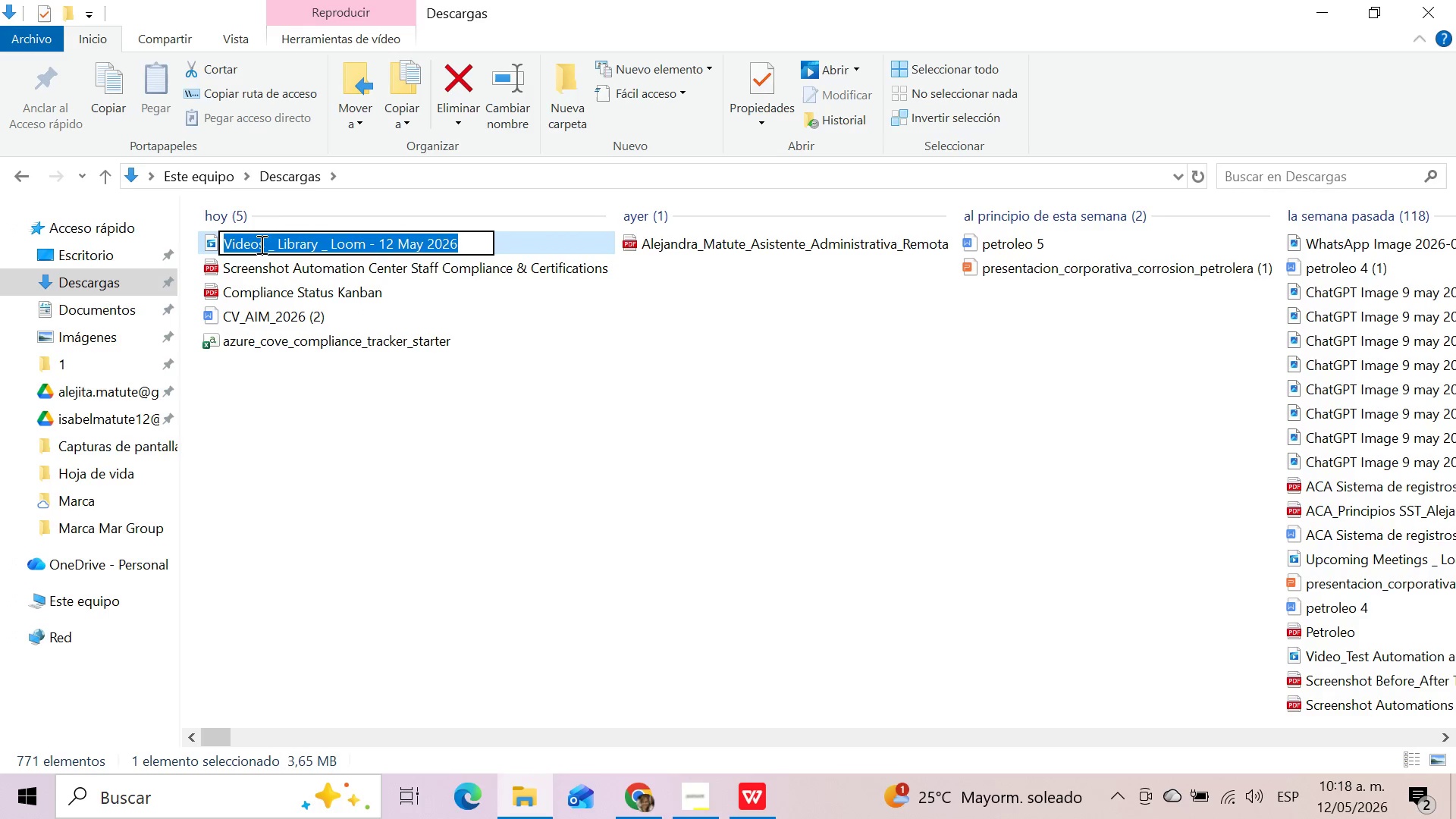 
left_click([262, 244])
 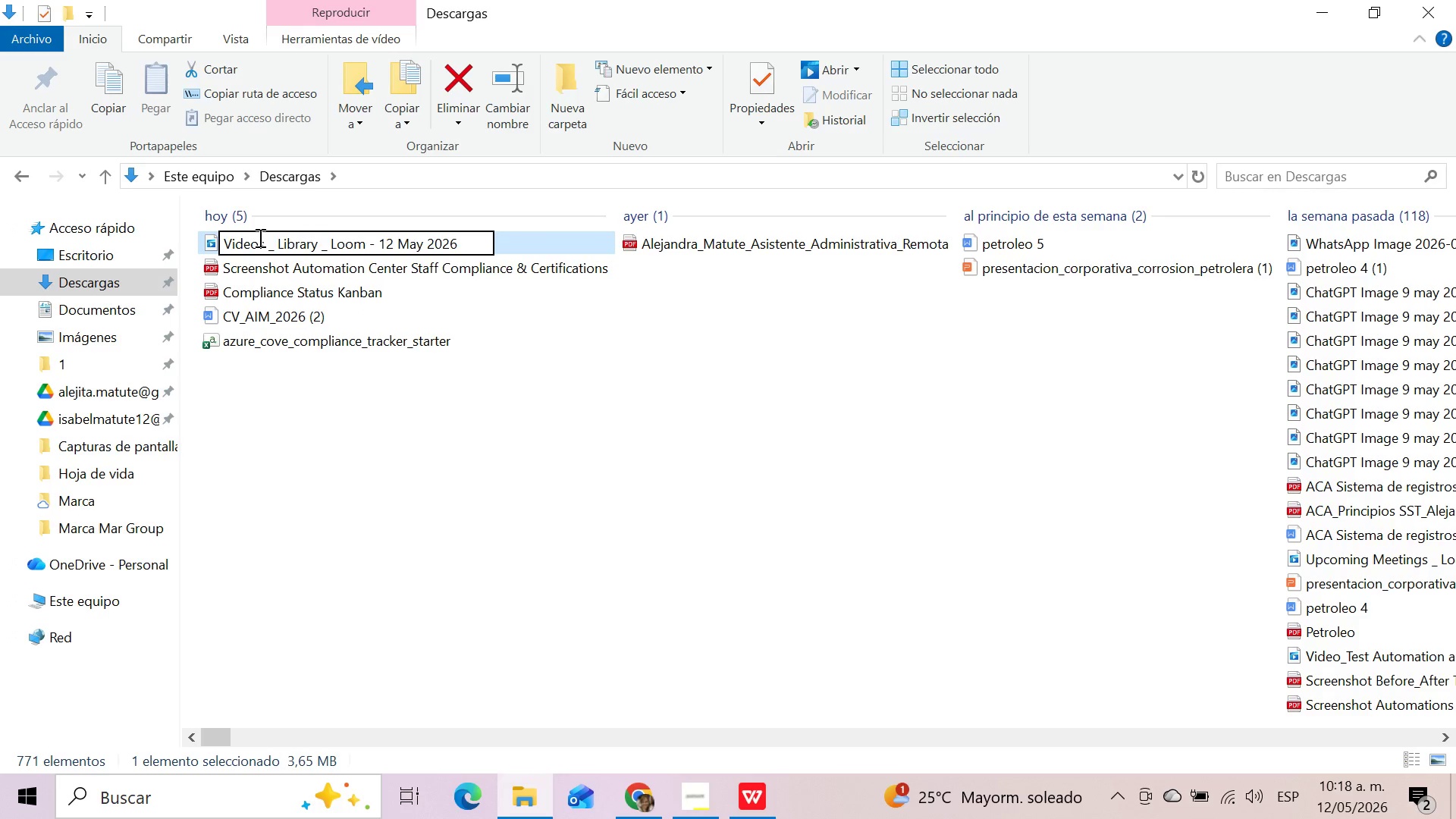 
left_click_drag(start_coordinate=[259, 237], to_coordinate=[476, 235])
 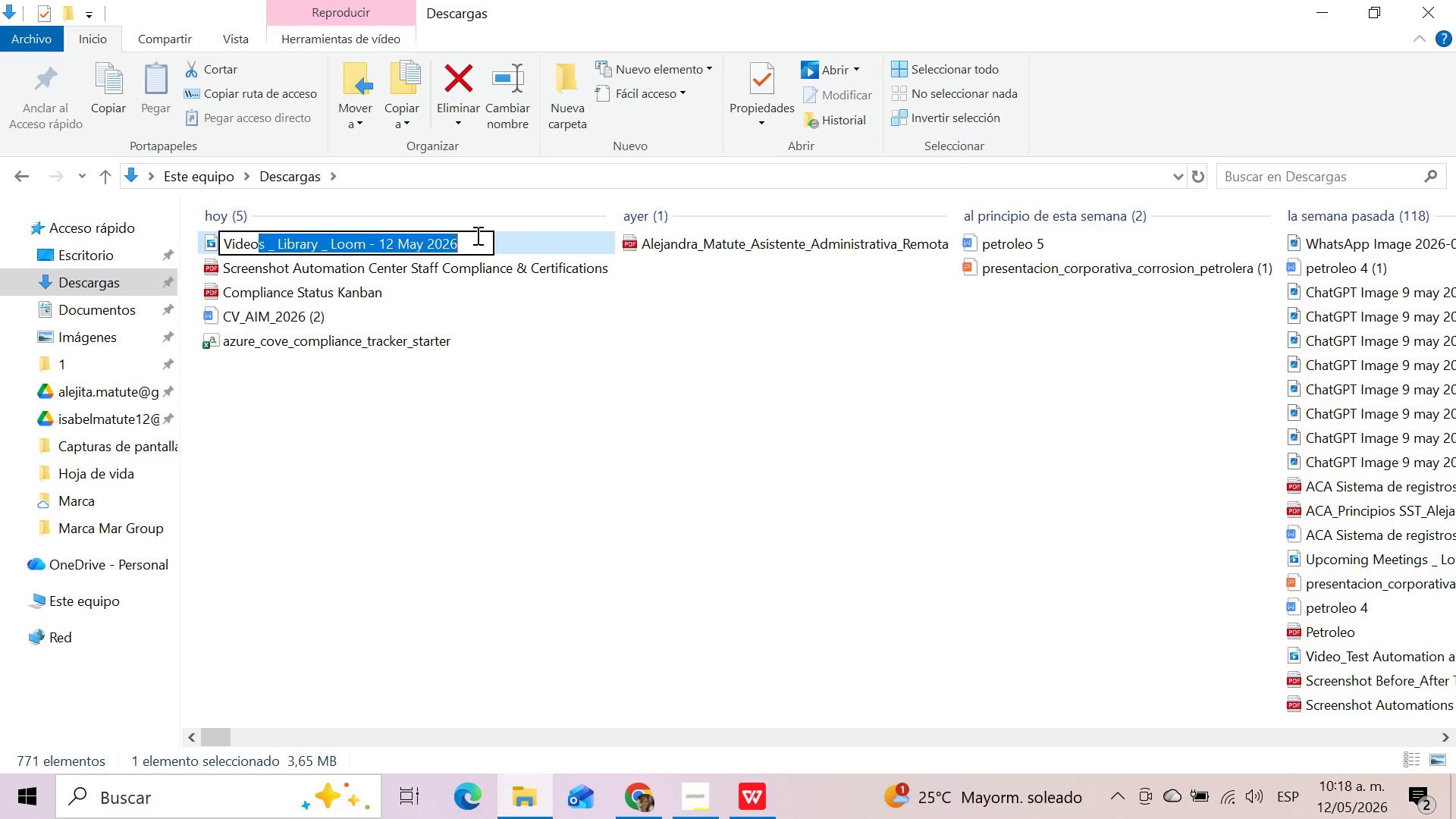 
type(_Tets)
key(Backspace)
key(Backspace)
type(st_Automation 1 y)
key(Backspace)
type(and 2)
 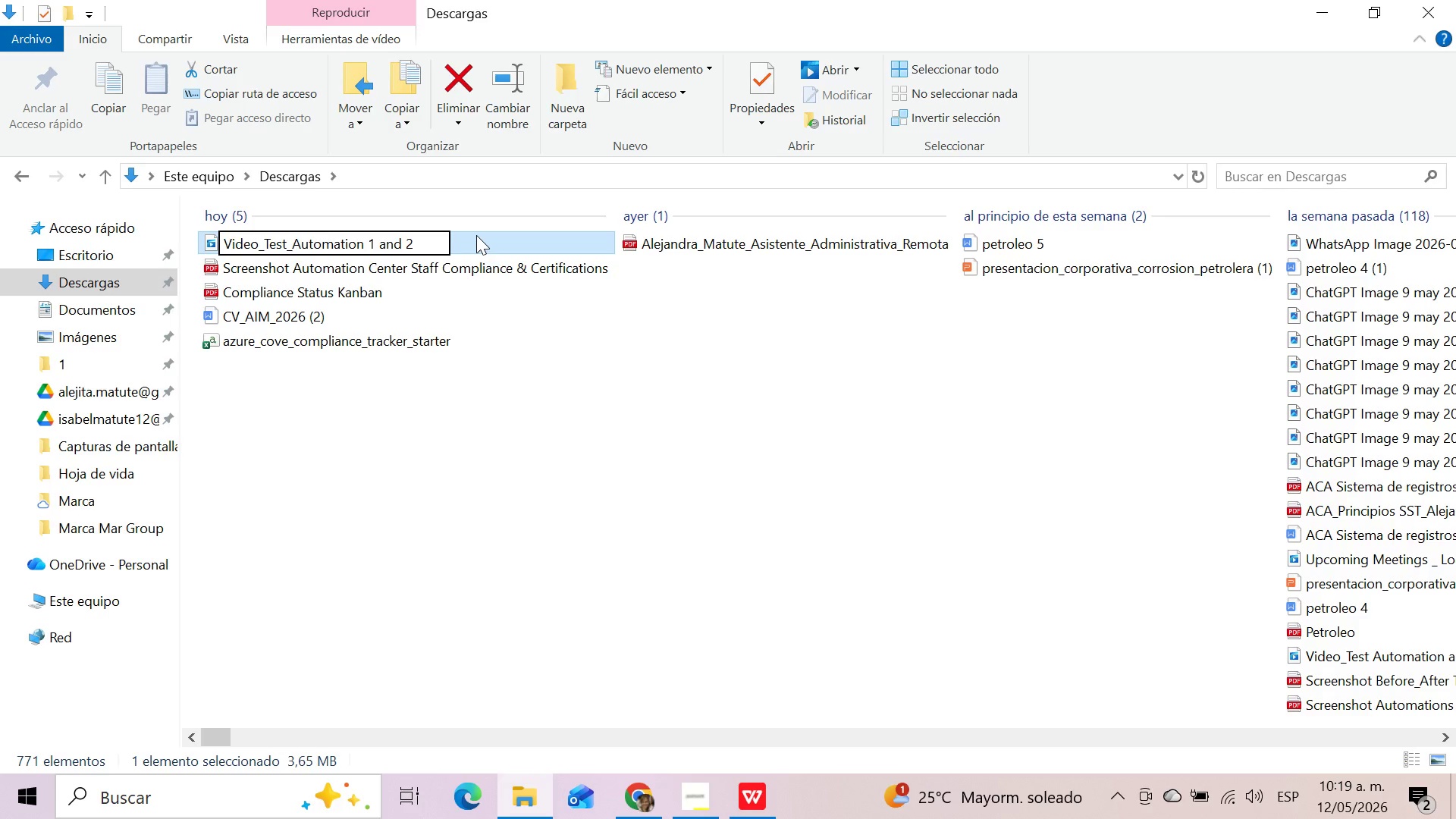 
key(Enter)
 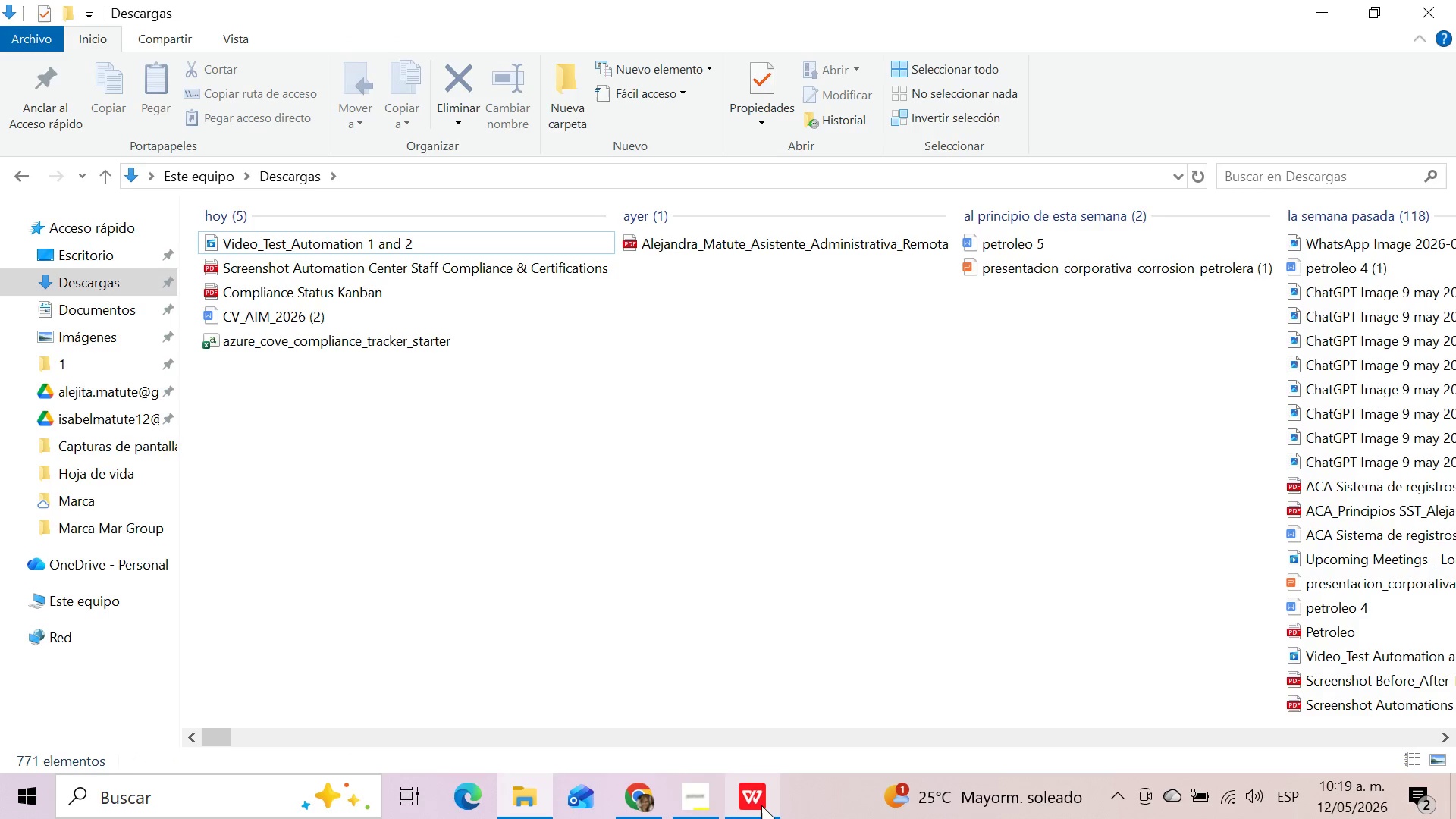 
left_click([639, 804])
 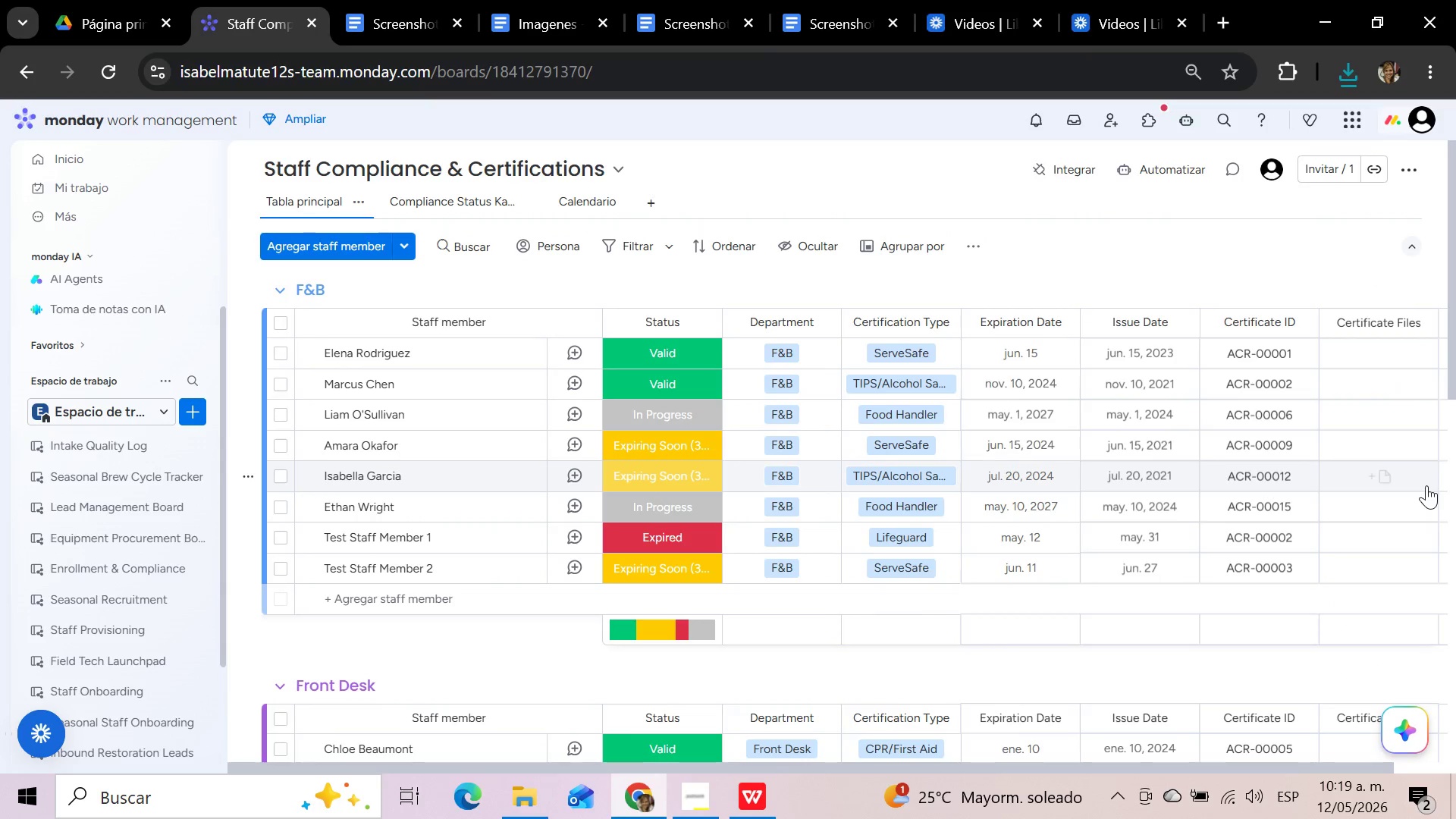 
left_click([1385, 353])
 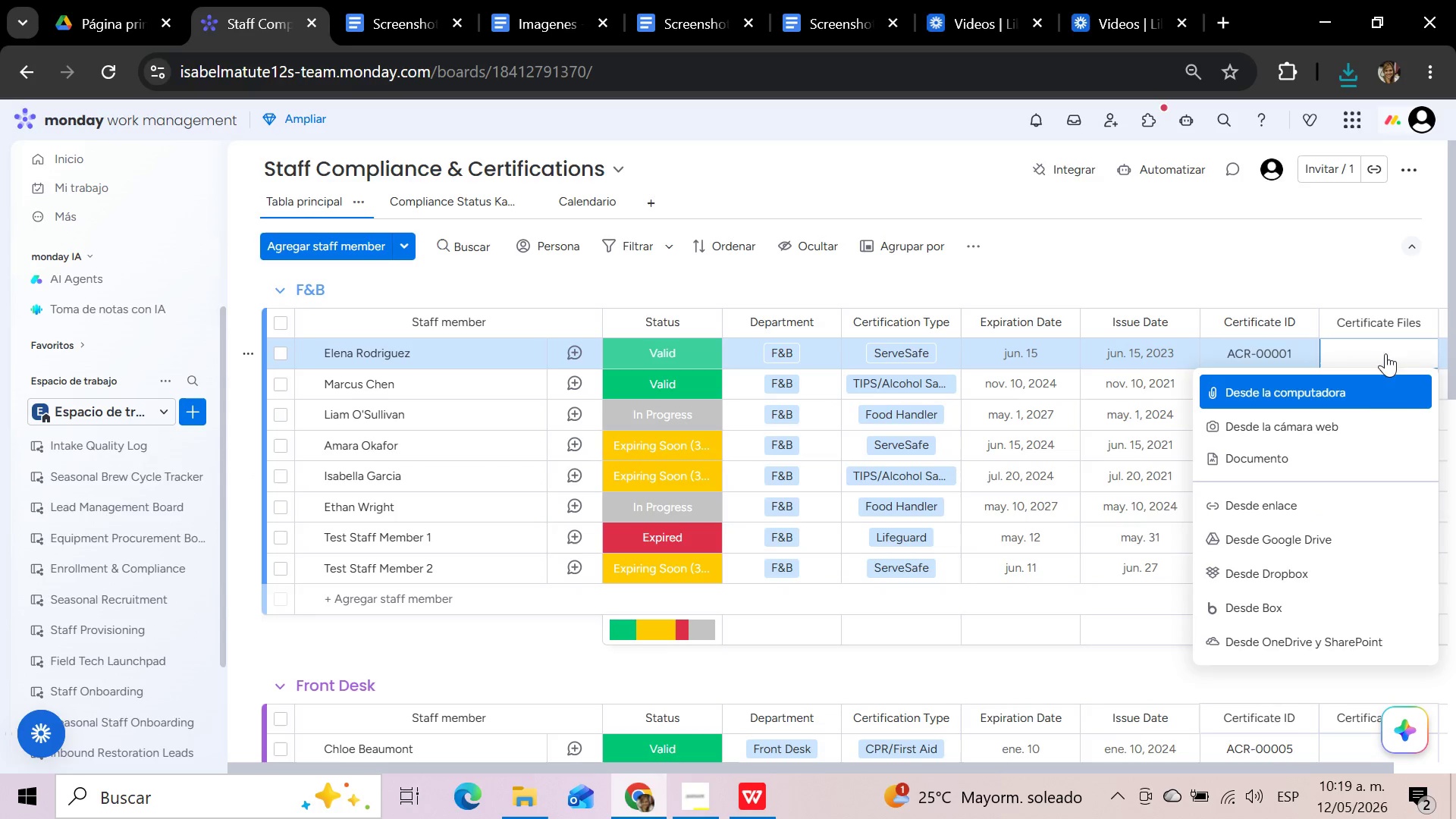 
left_click([1357, 385])
 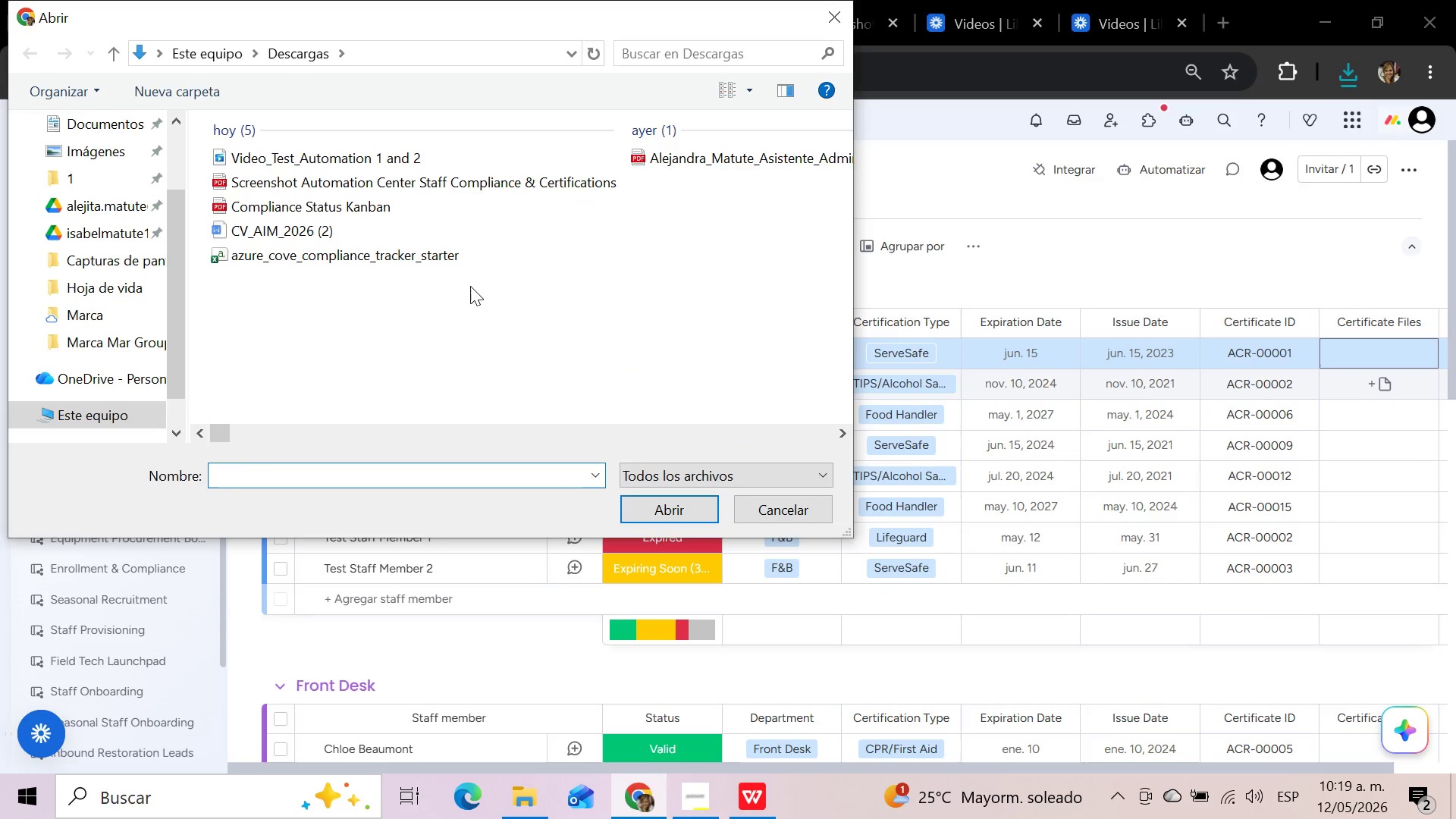 
wait(5.75)
 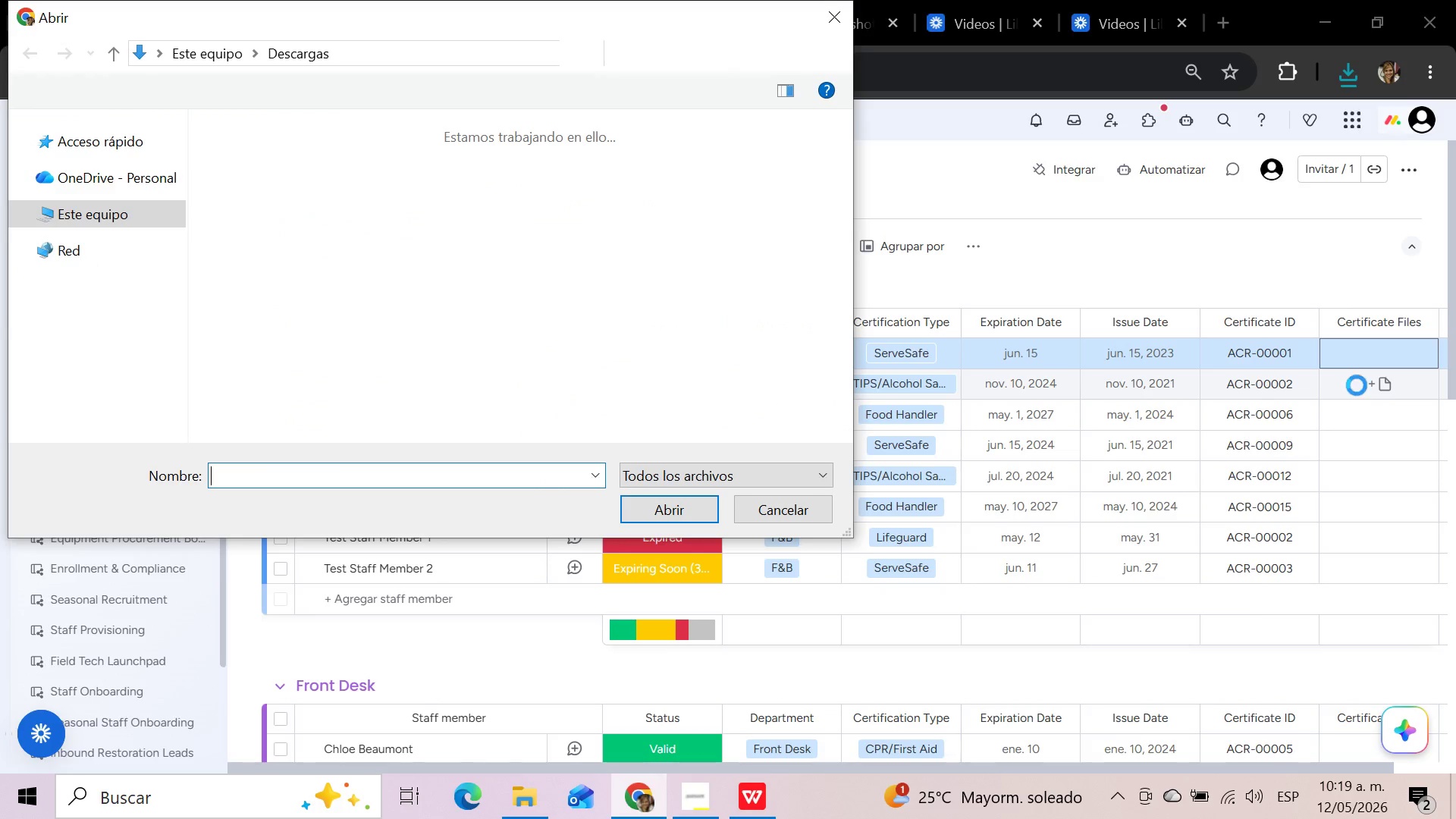 
mouse_move([466, 216])
 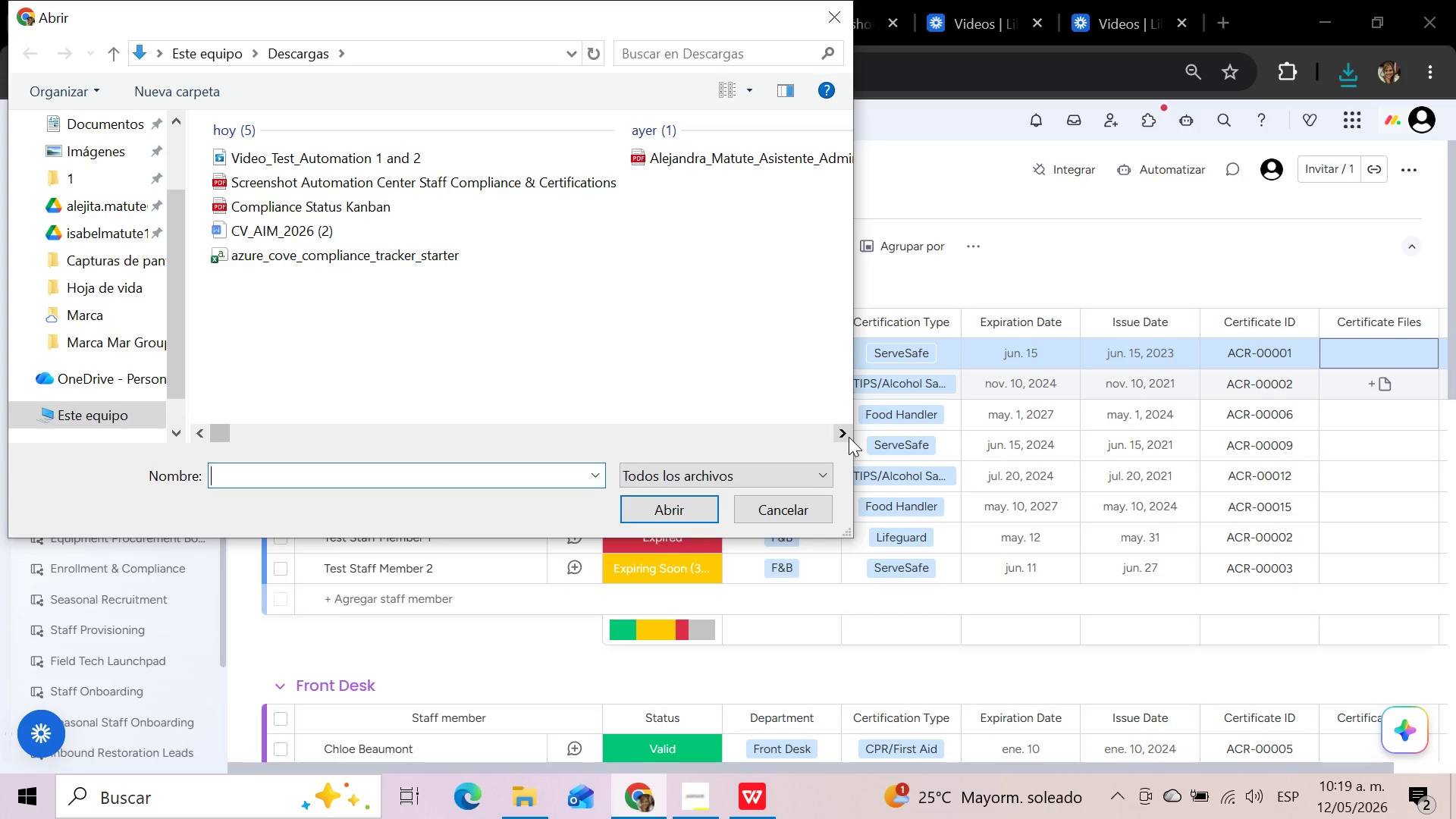 
left_click([846, 437])
 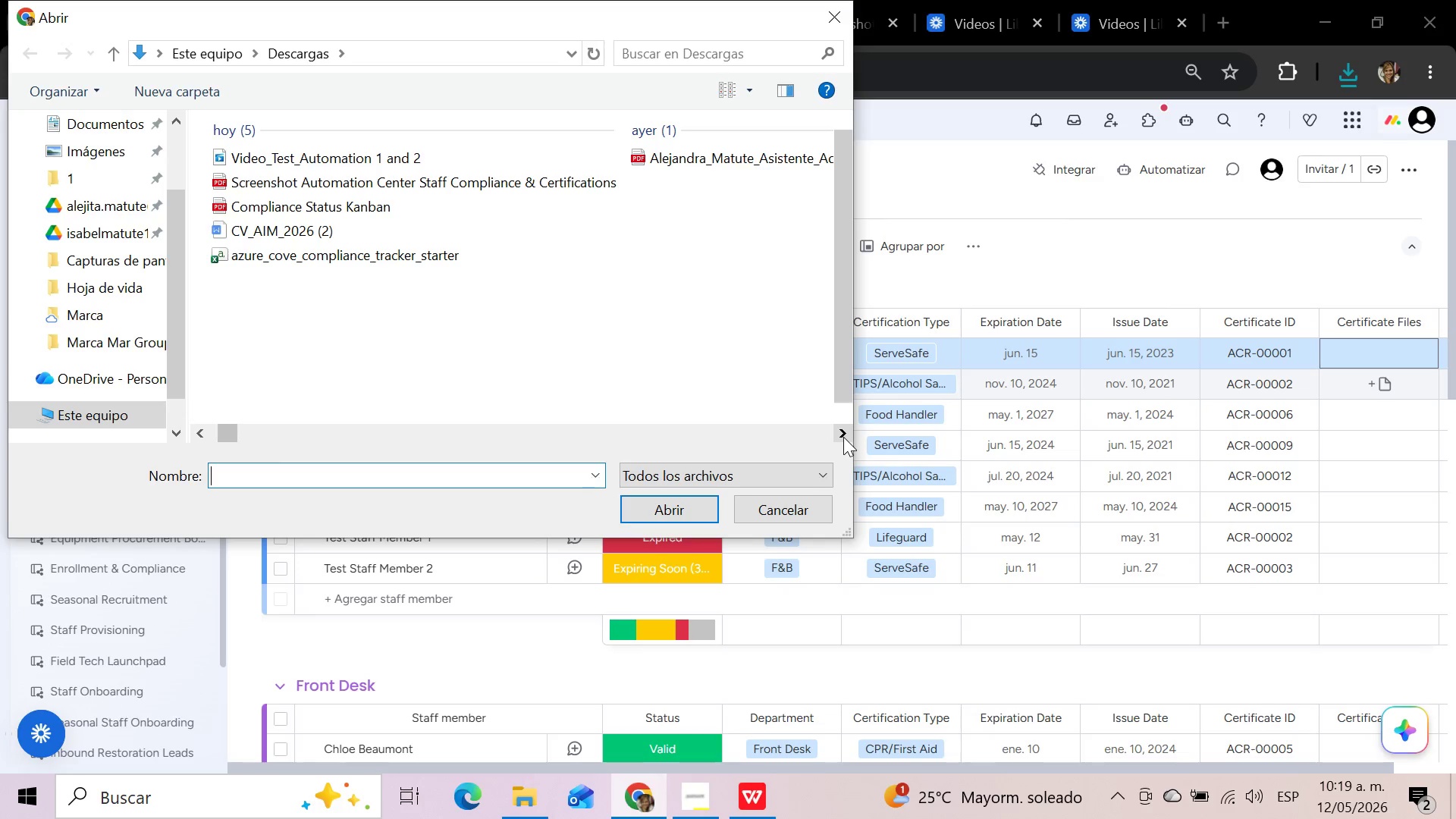 
left_click([843, 437])
 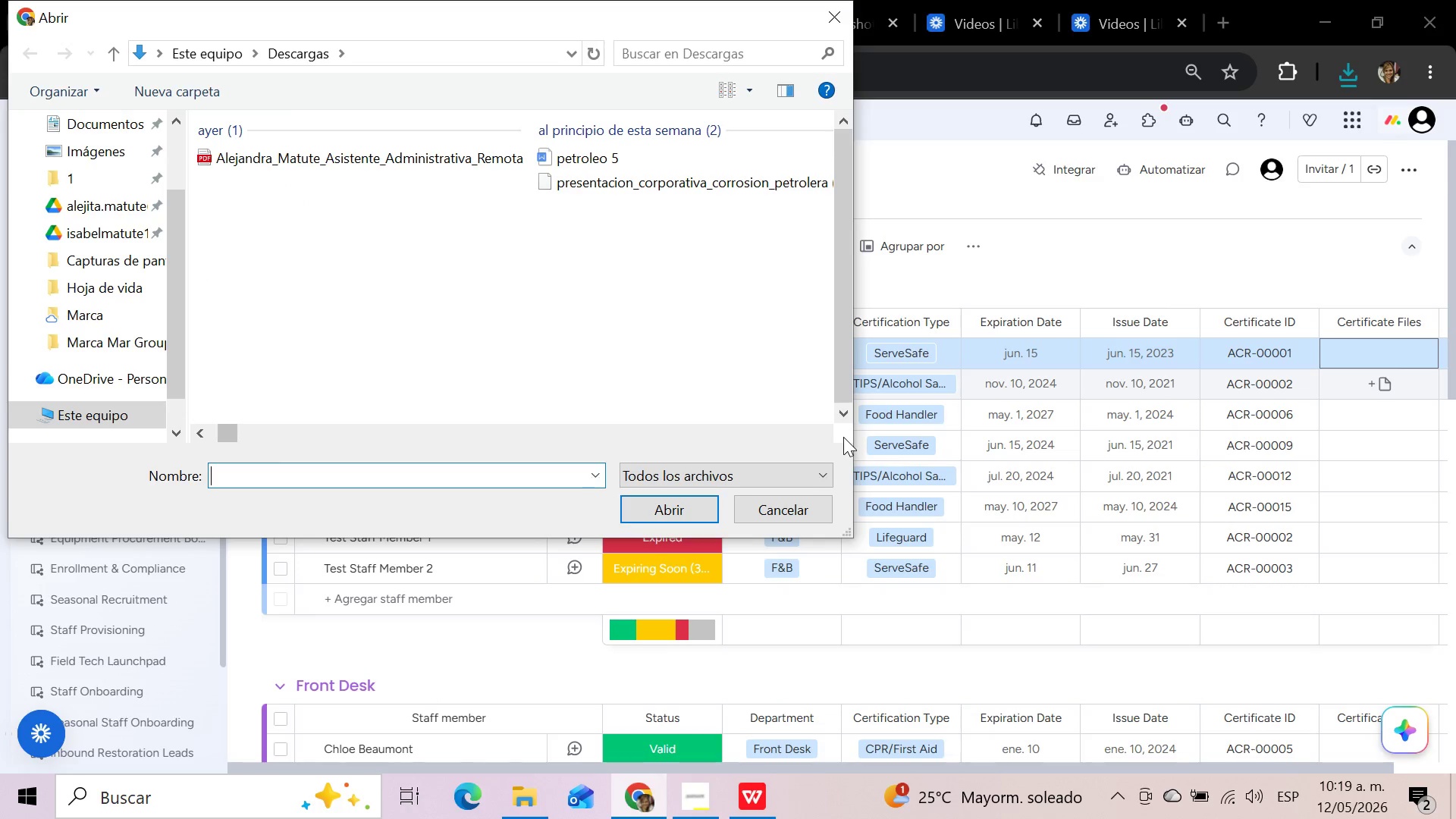 
left_click([843, 437])
 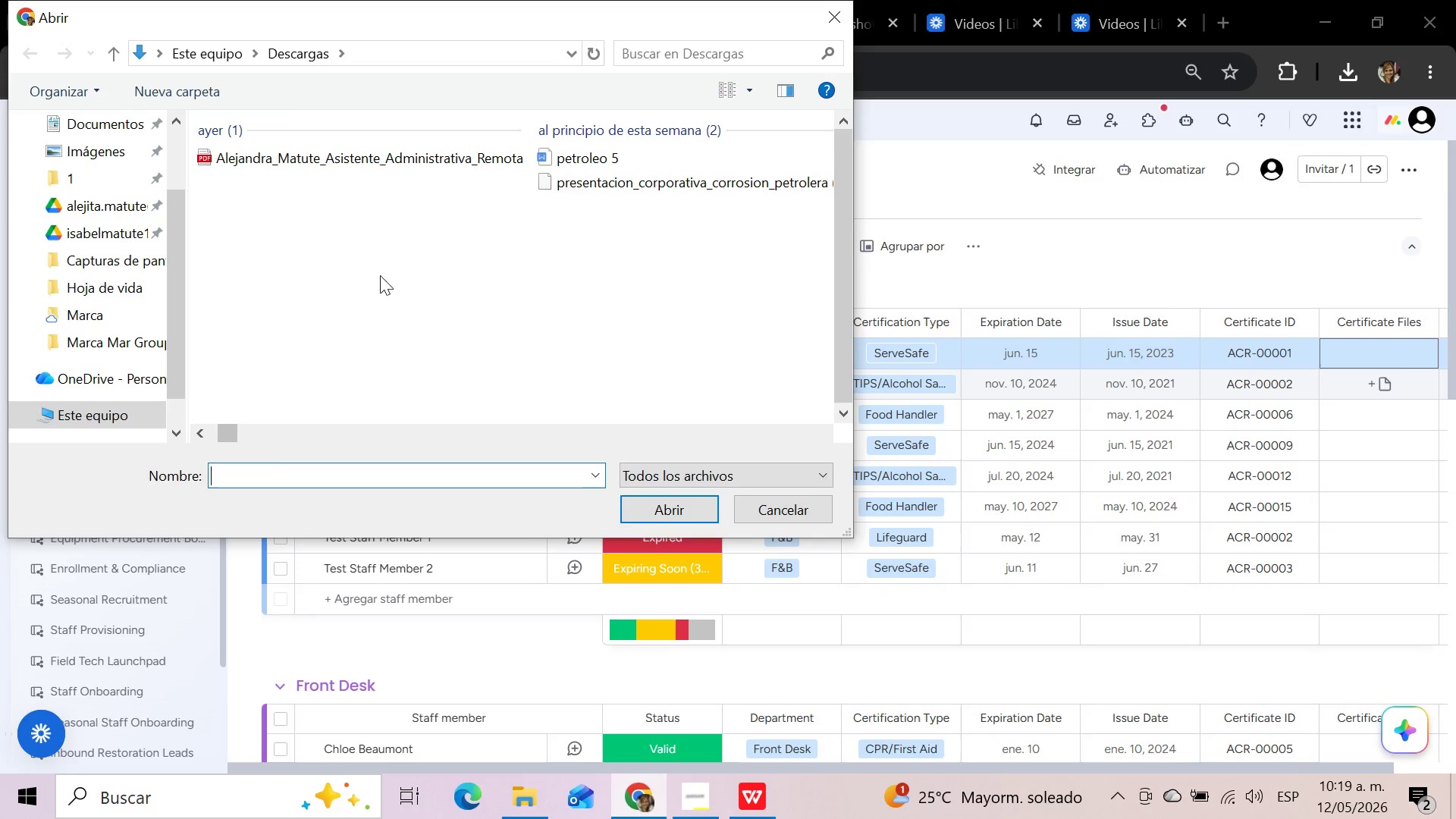 
scroll: coordinate [115, 302], scroll_direction: down, amount: 1.0
 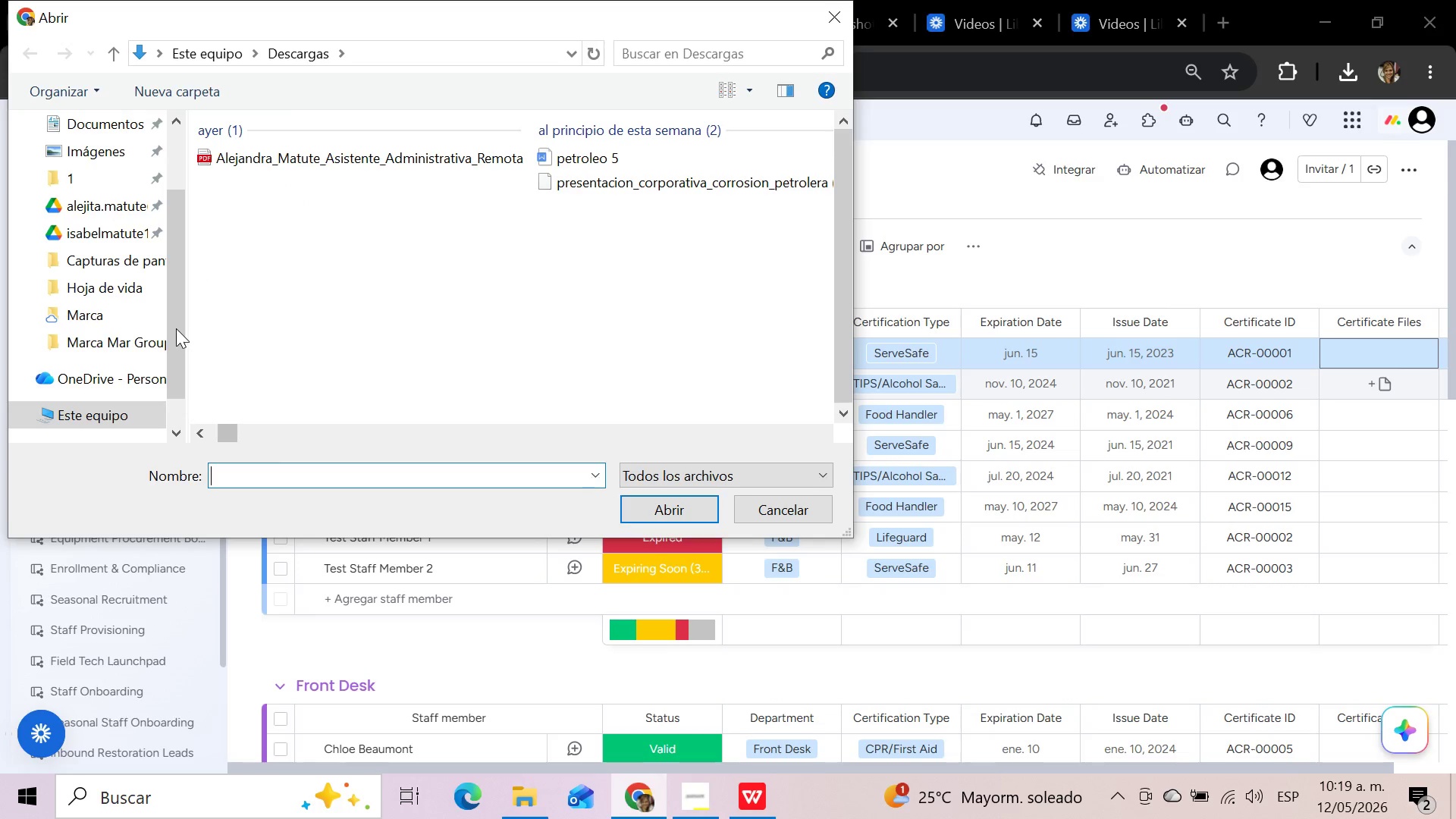 
left_click_drag(start_coordinate=[176, 328], to_coordinate=[406, 311])
 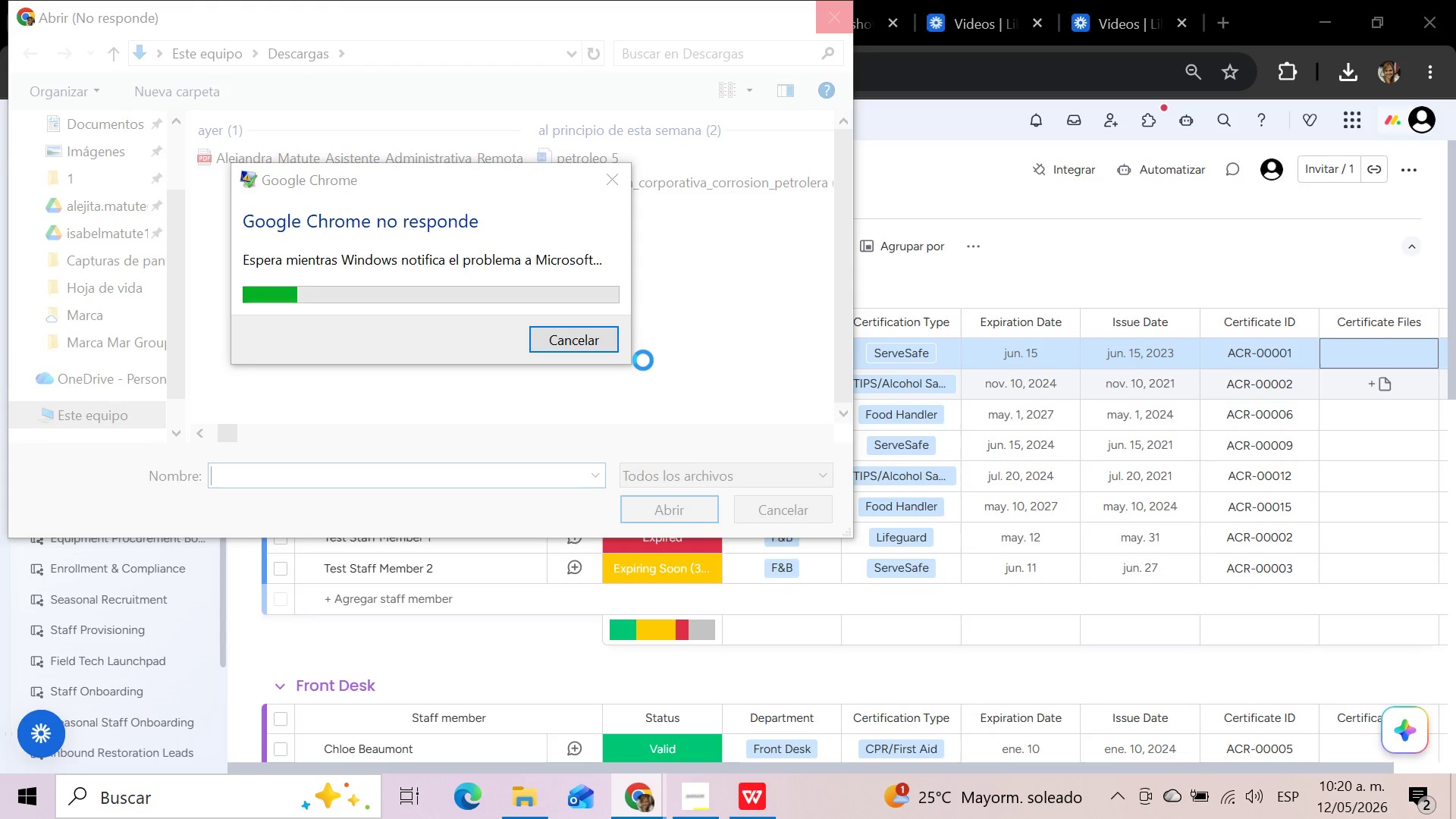 
left_click([406, 311])
 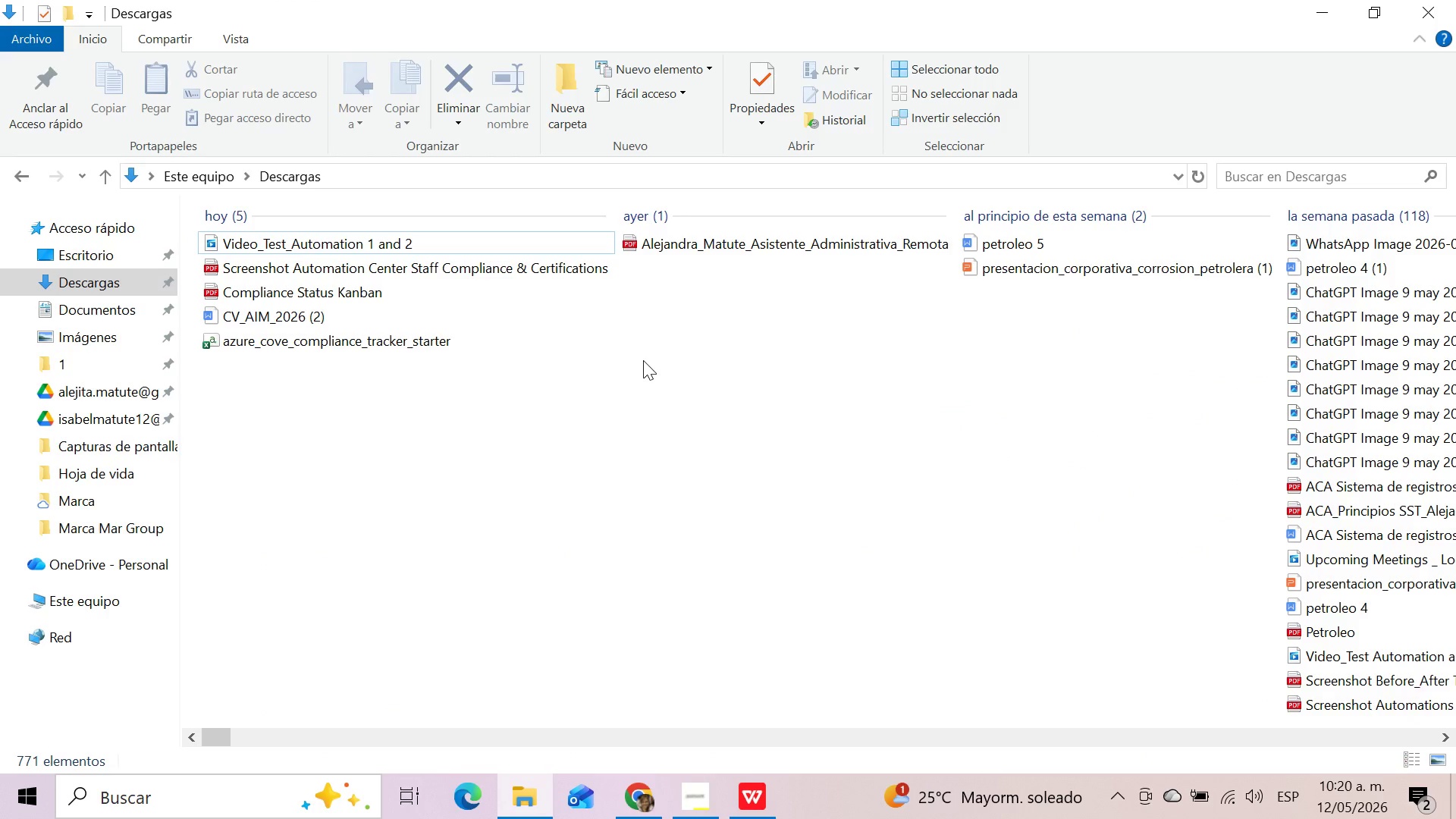 
wait(7.75)
 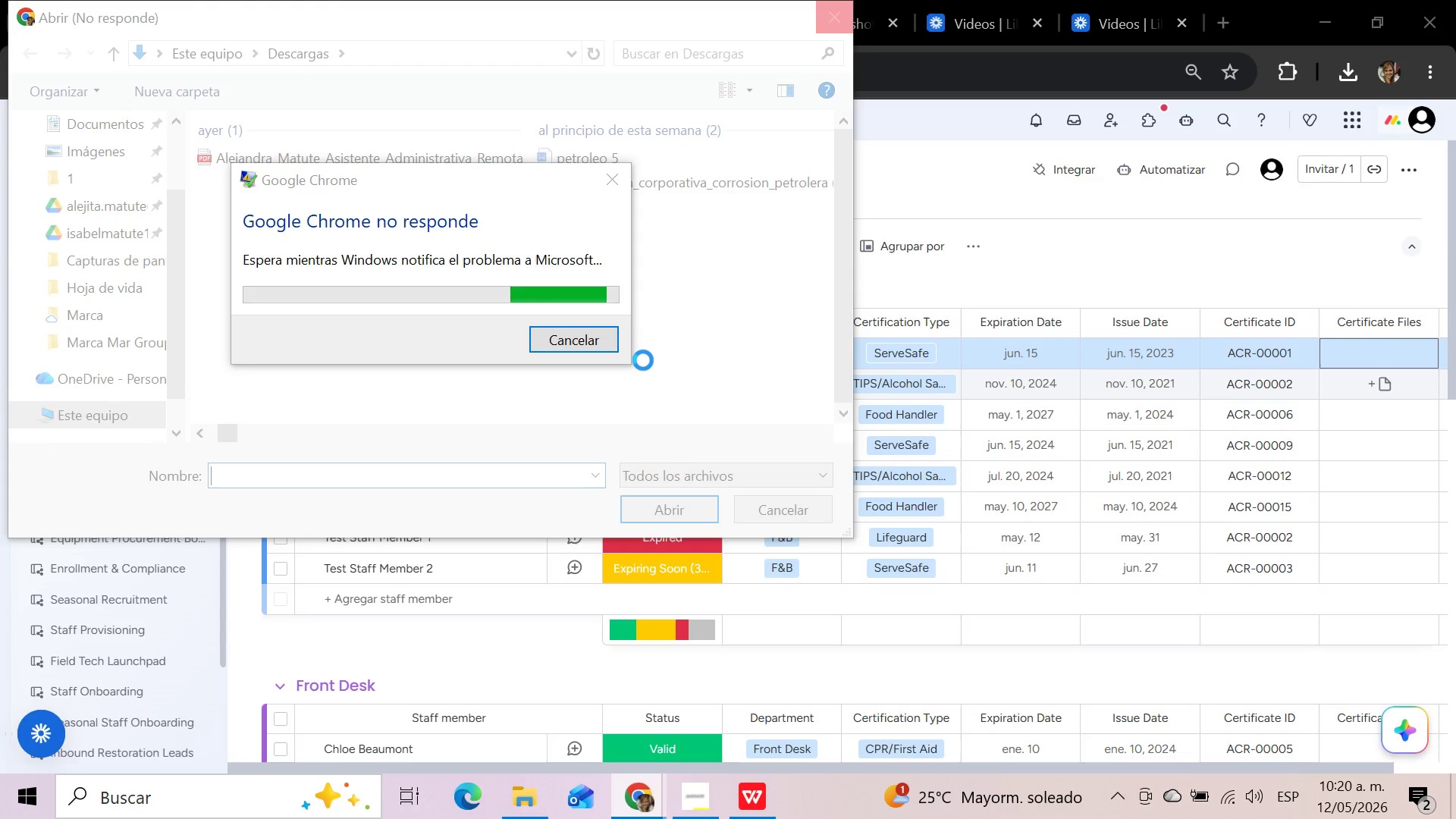 
left_click_drag(start_coordinate=[642, 794], to_coordinate=[642, 799])
 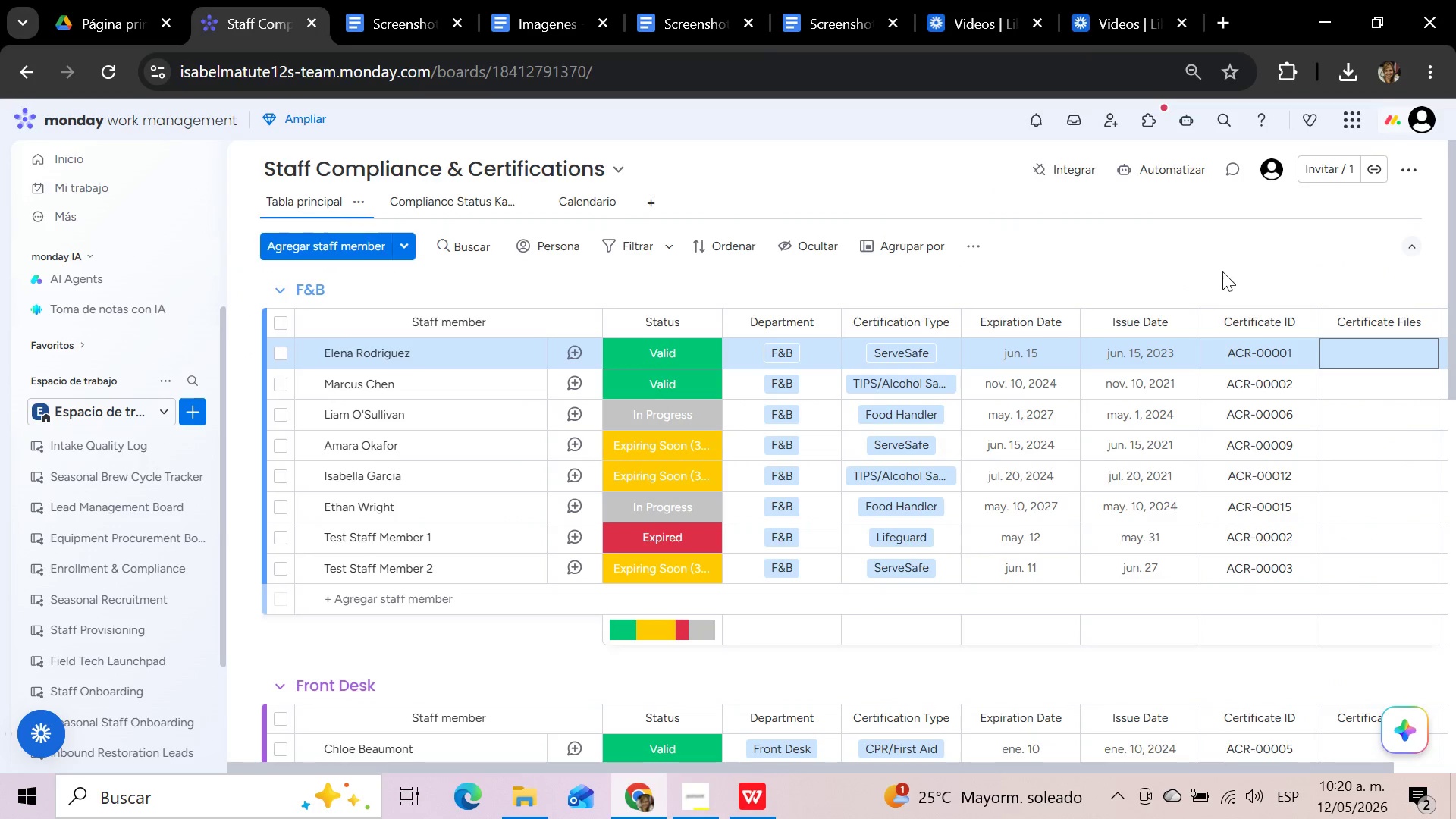 
left_click([1222, 271])
 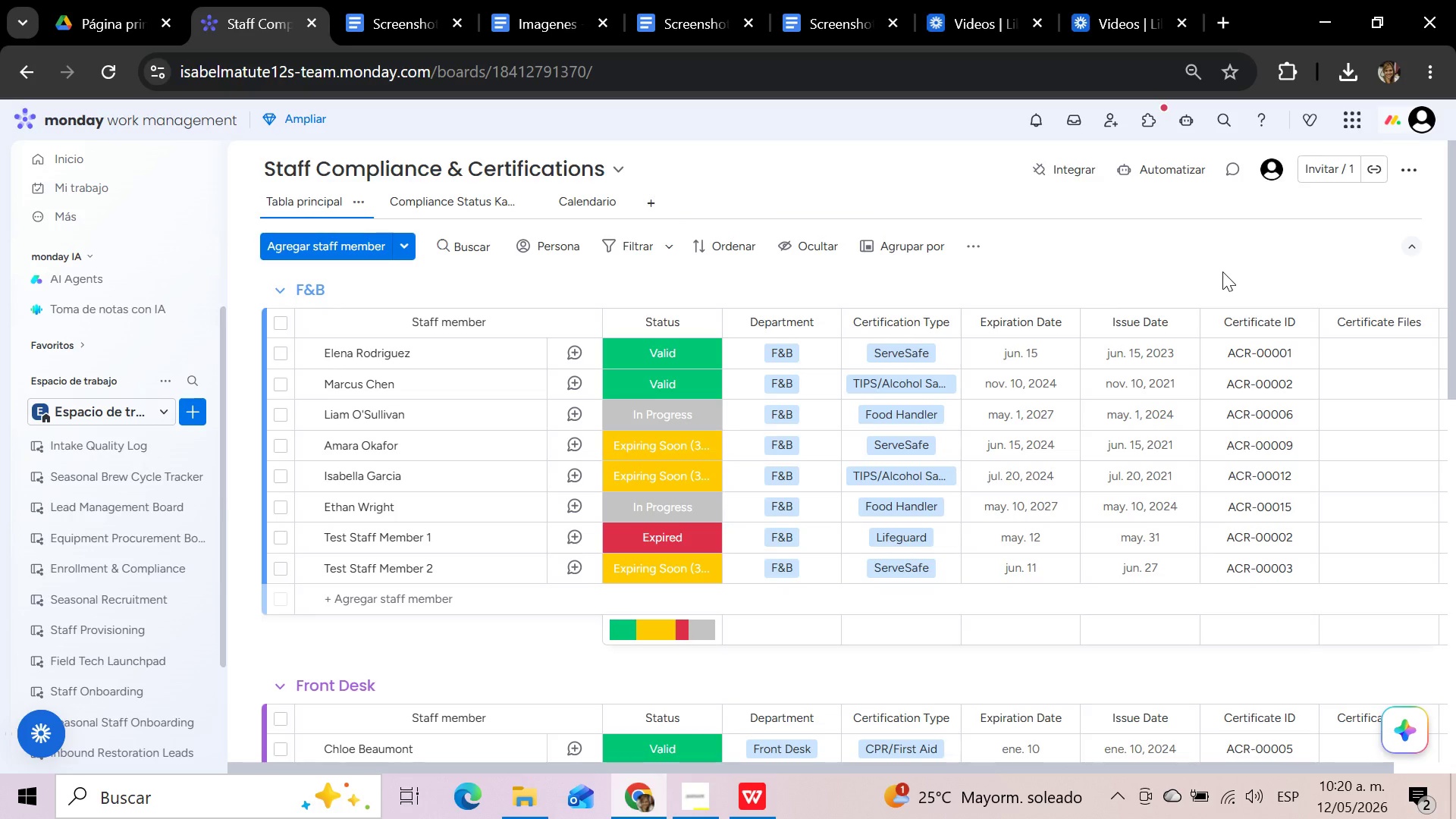 
scroll: coordinate [1222, 271], scroll_direction: down, amount: 3.0
 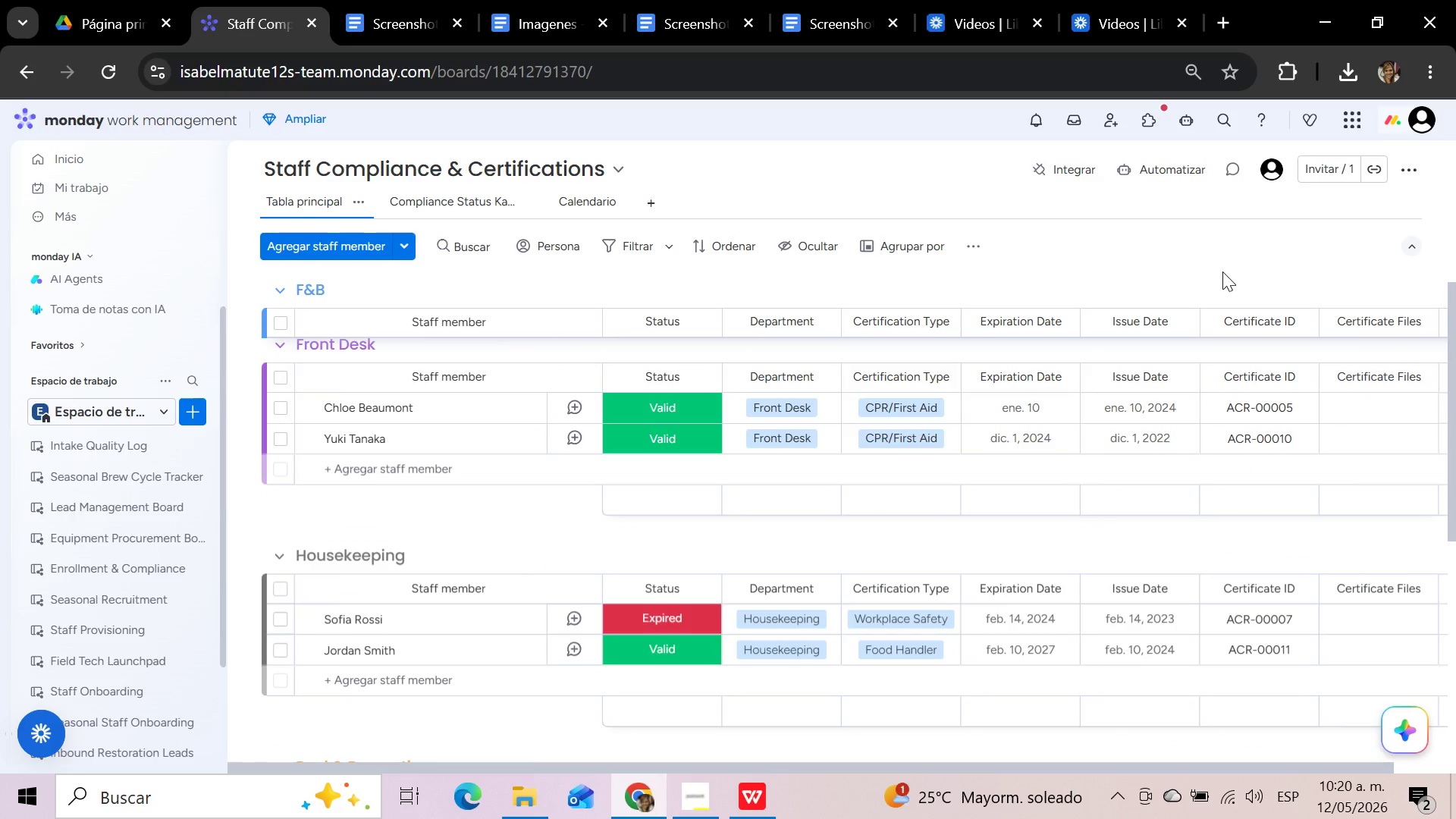 
scroll: coordinate [1222, 271], scroll_direction: up, amount: 11.0
 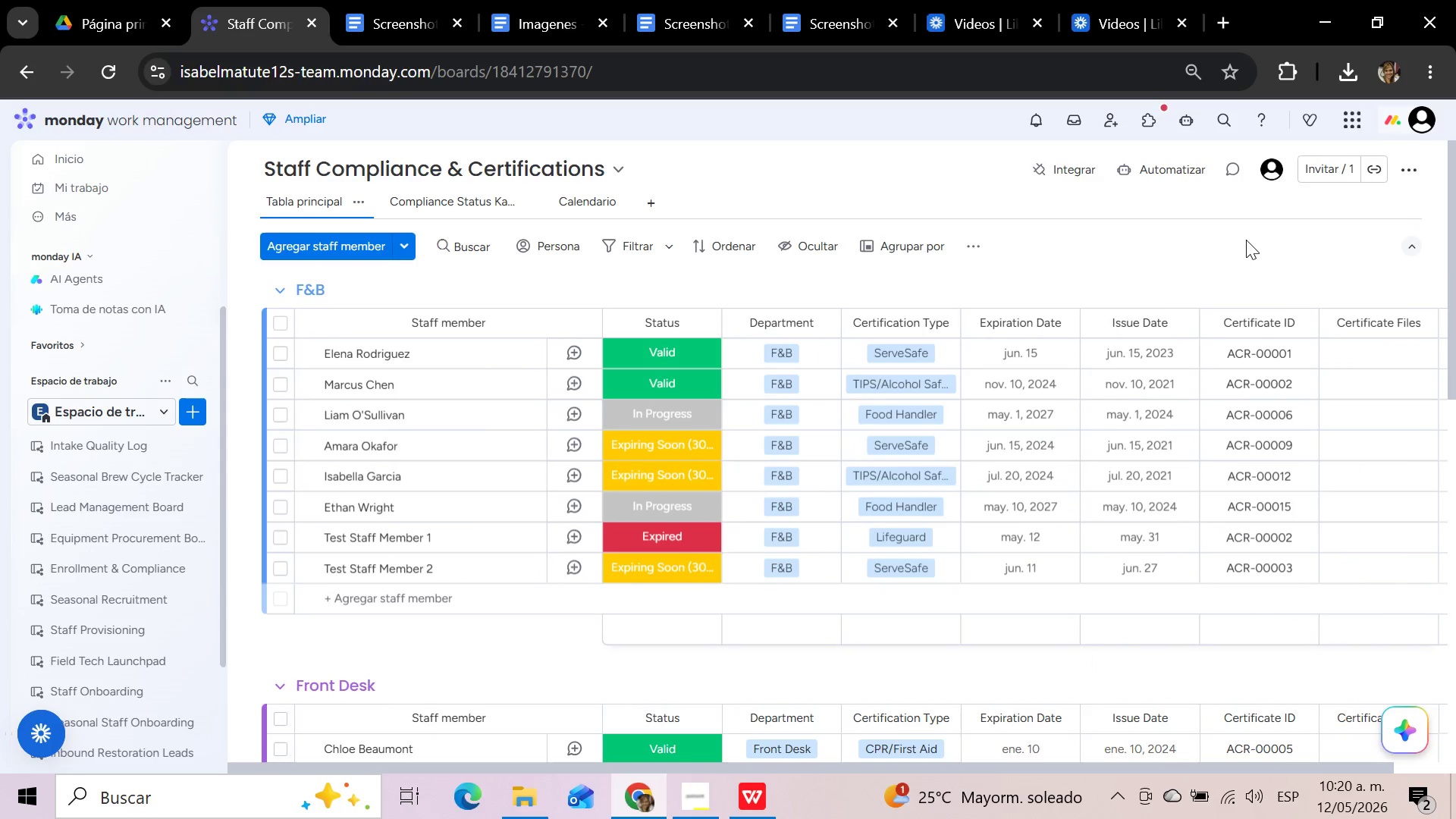 
key(Meta+Shift+S)
 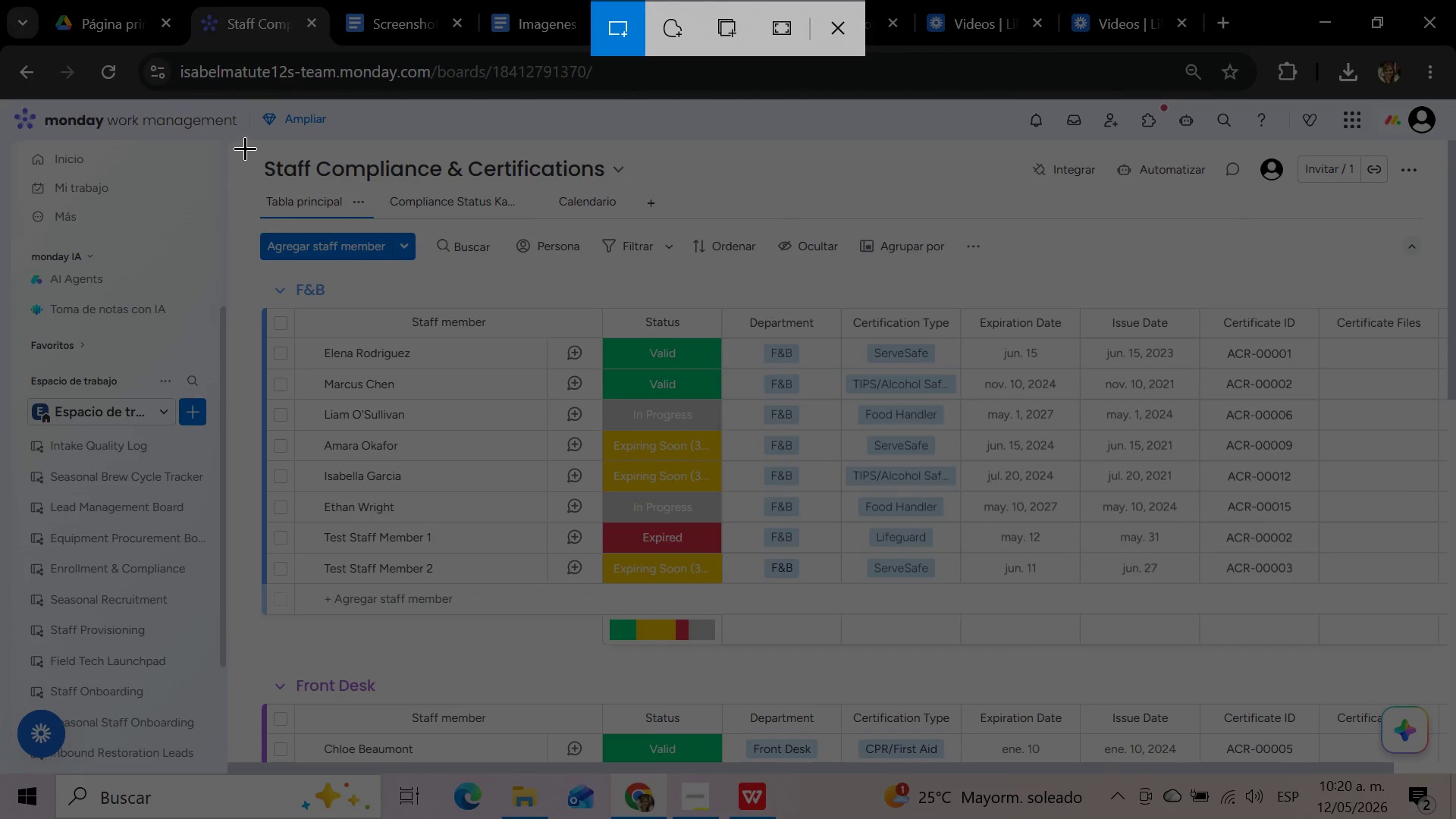 
left_click_drag(start_coordinate=[239, 154], to_coordinate=[1441, 653])
 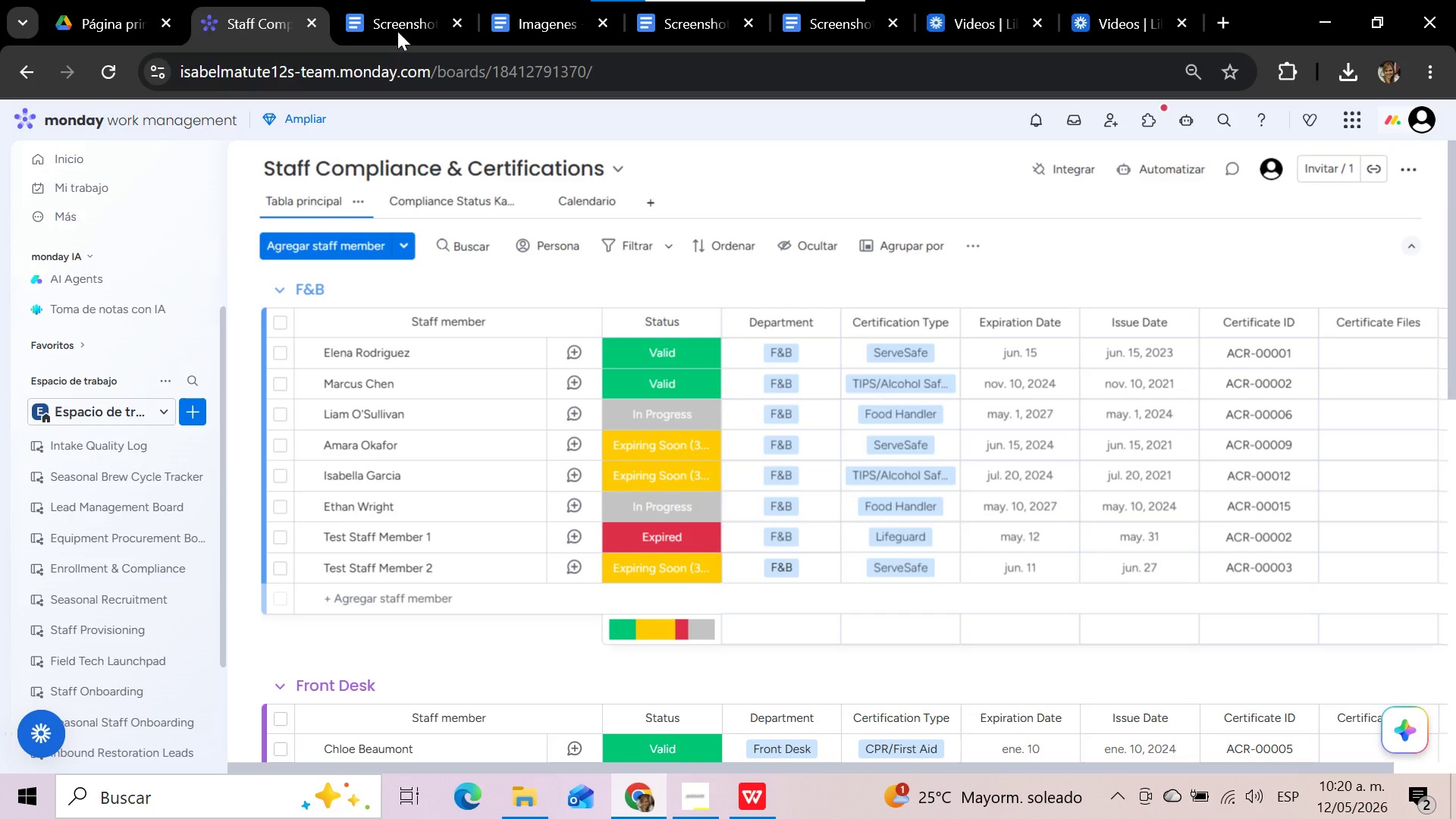 
left_click([396, 22])
 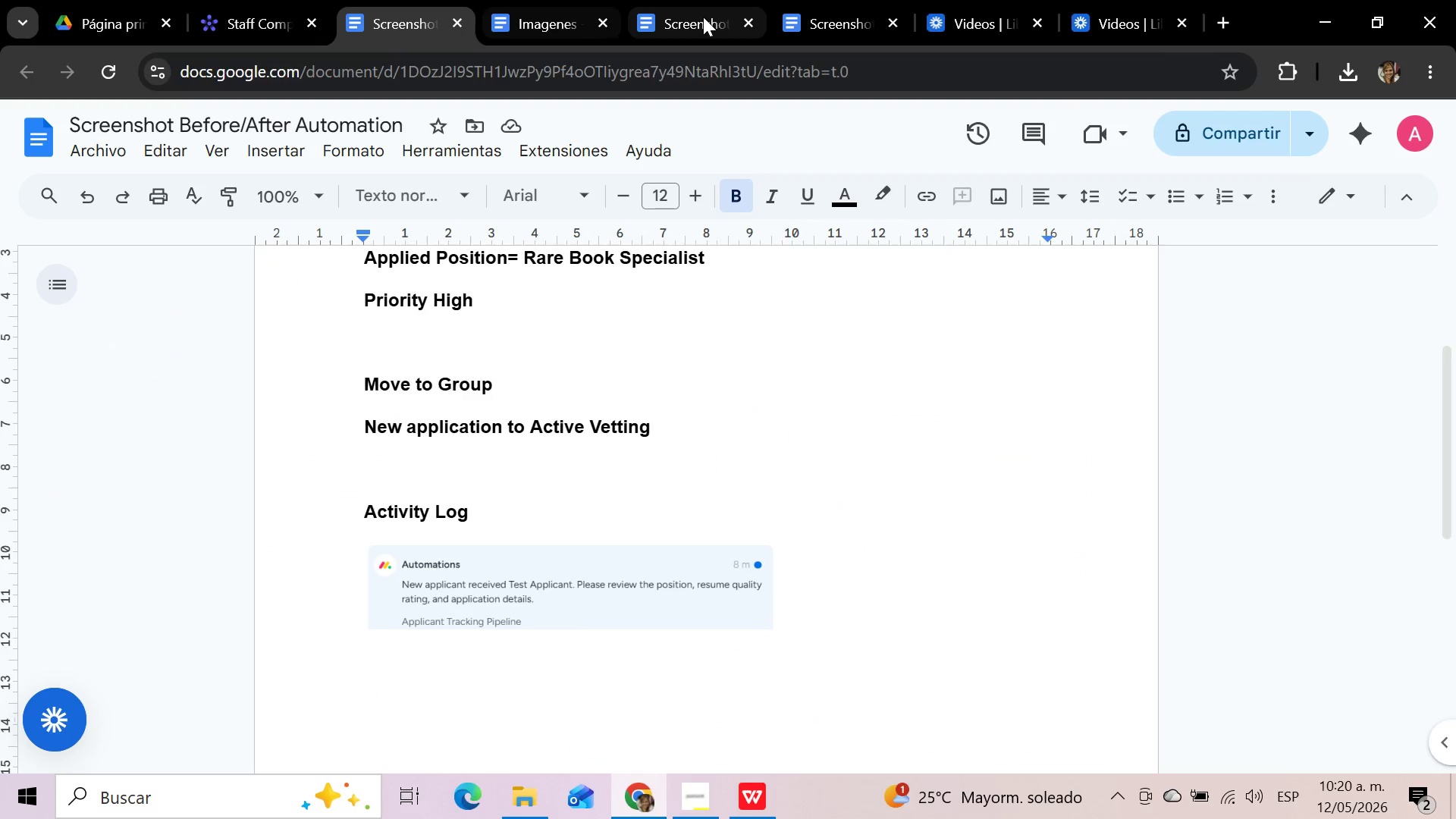 
left_click([703, 17])
 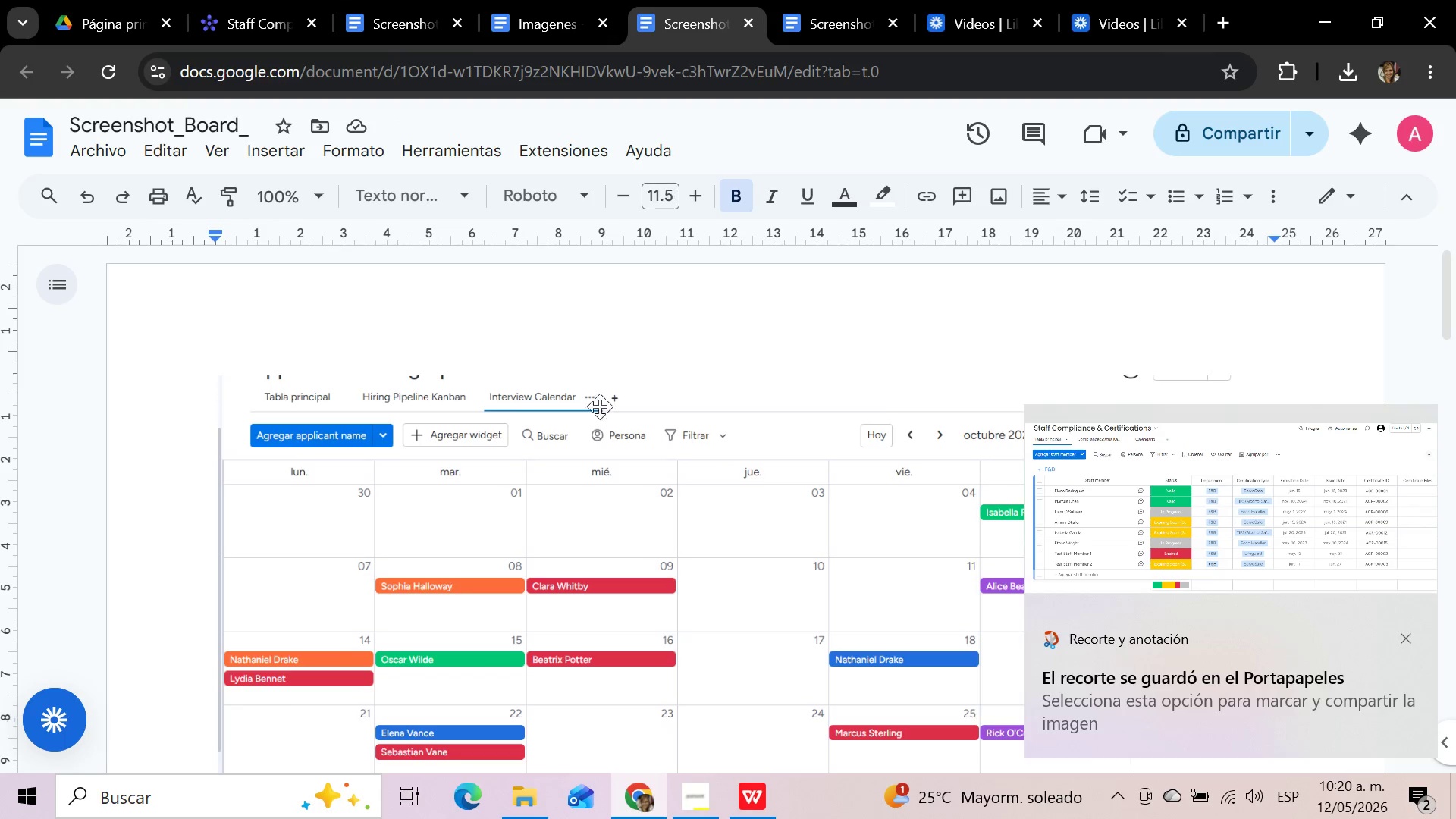 
left_click([555, 476])
 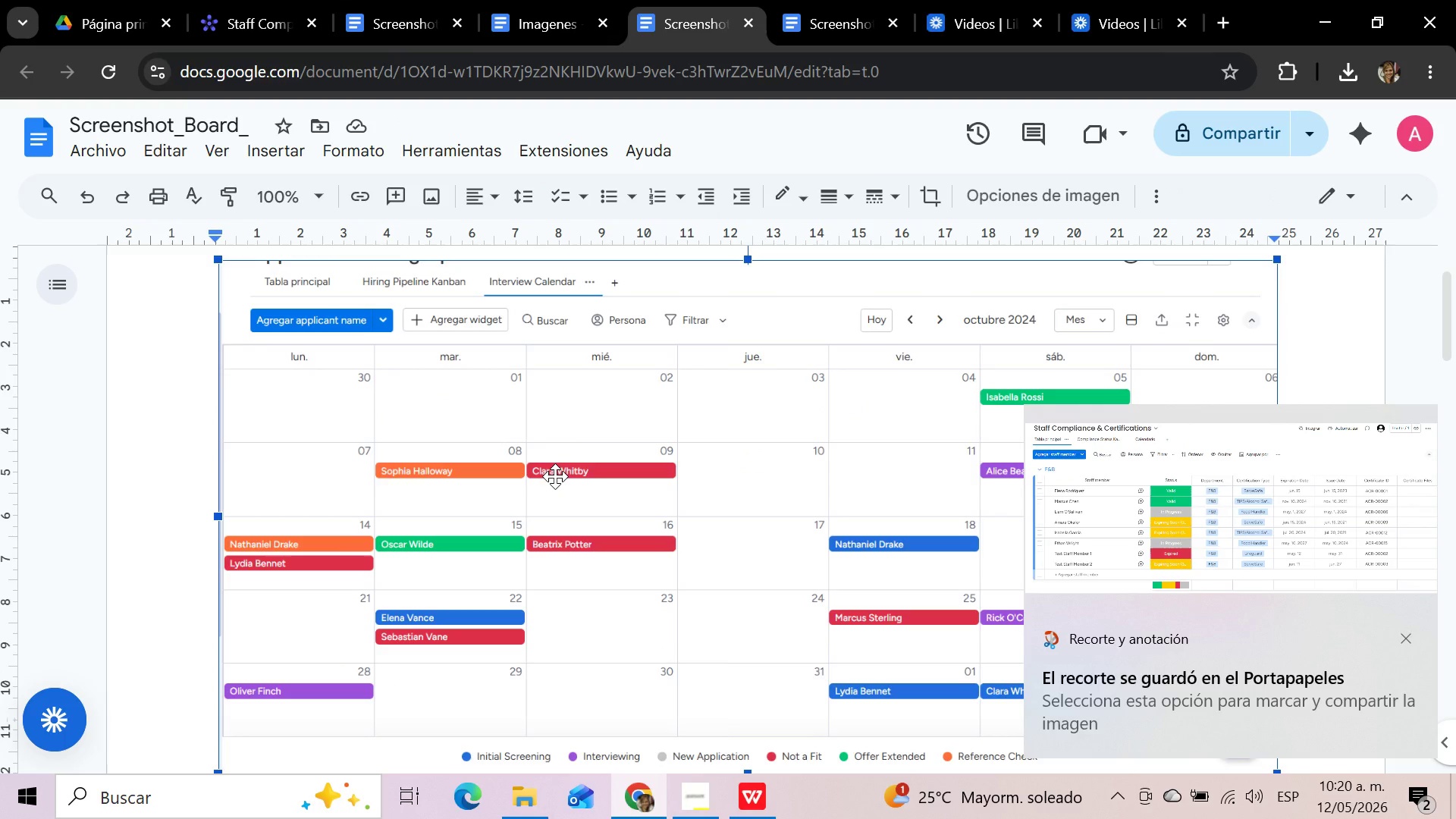 
key(Delete)
 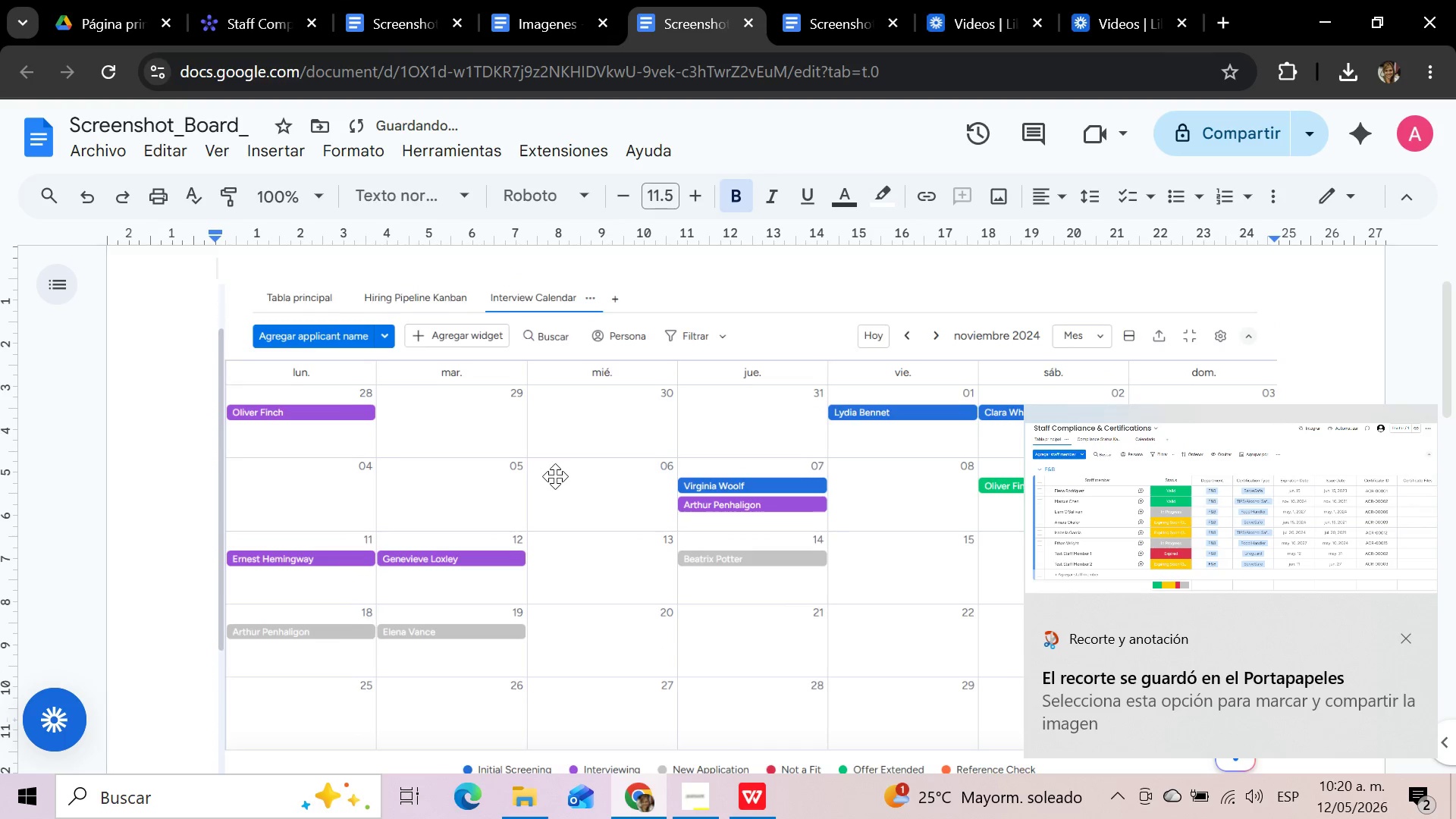 
left_click([555, 476])
 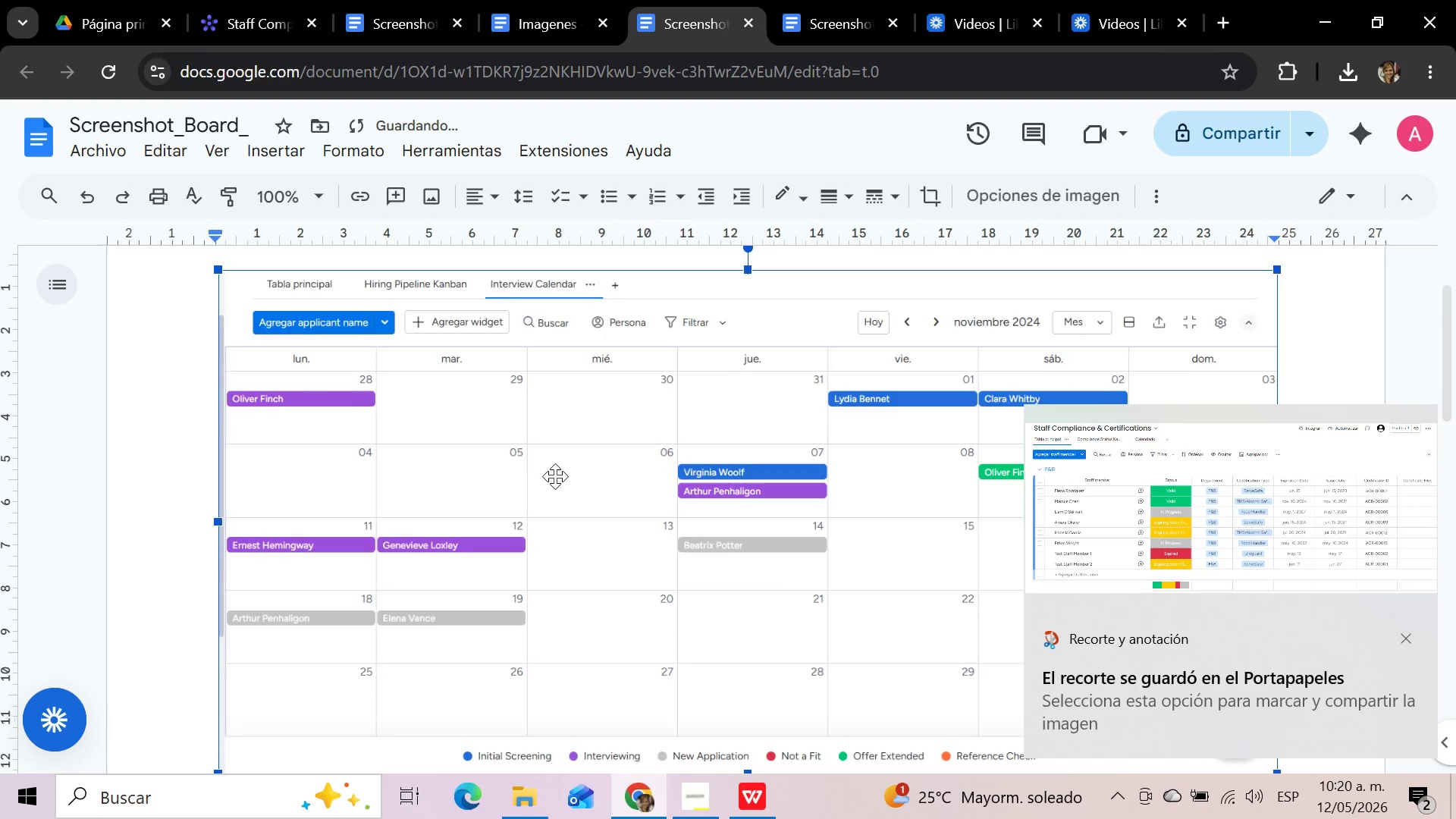 
key(Delete)
 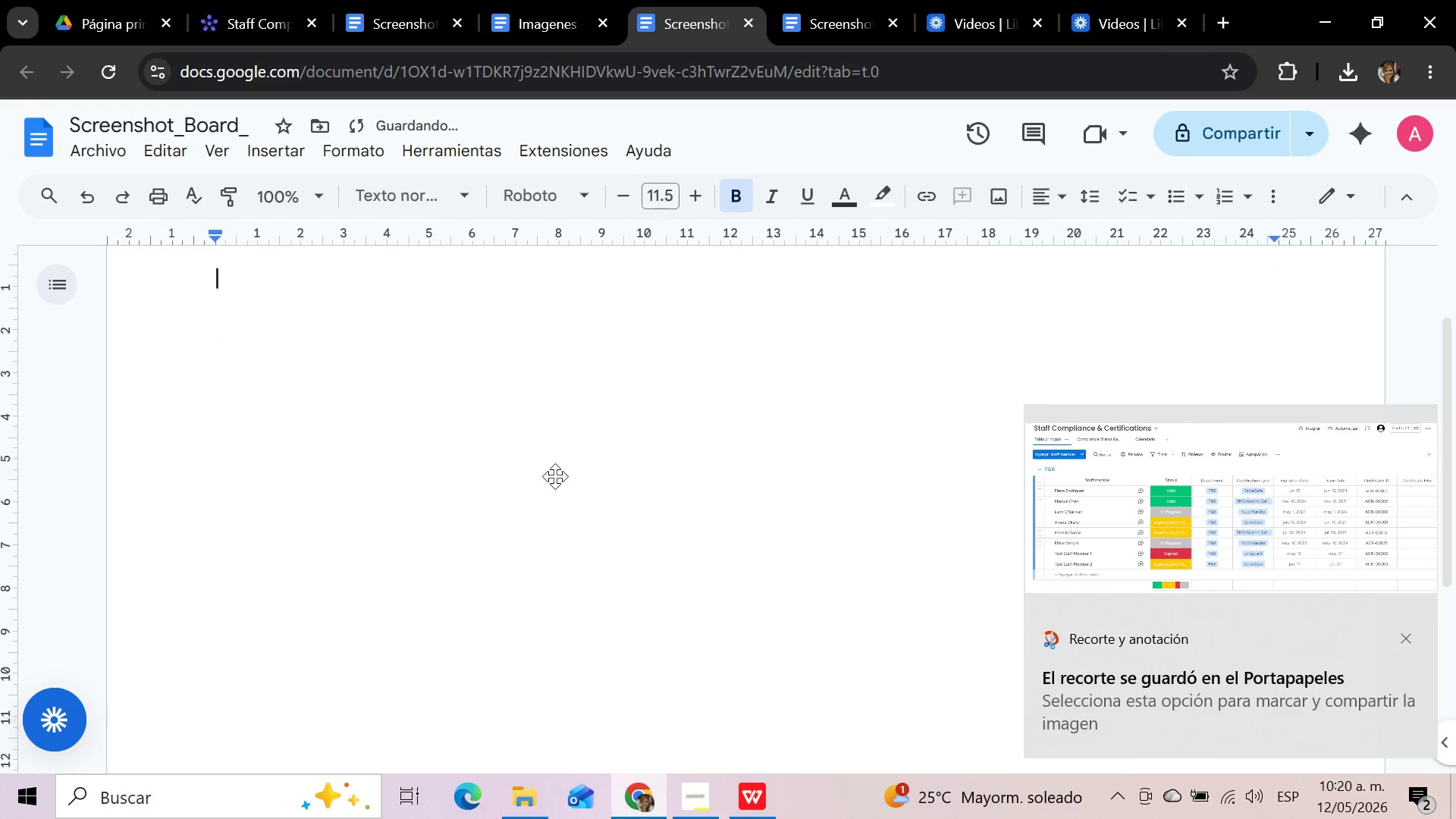 
left_click([315, 359])
 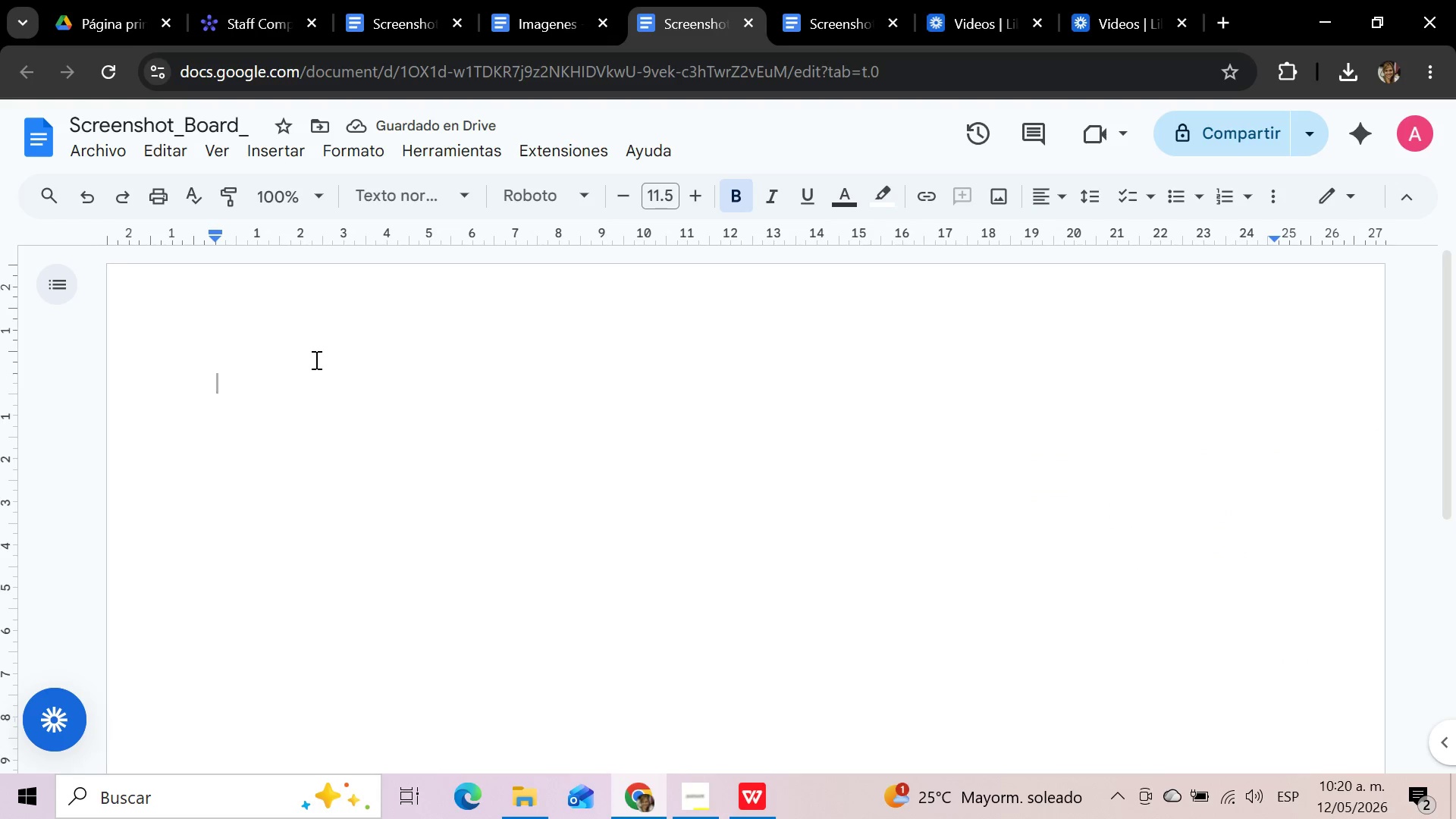 
scroll: coordinate [555, 476], scroll_direction: up, amount: 6.0
 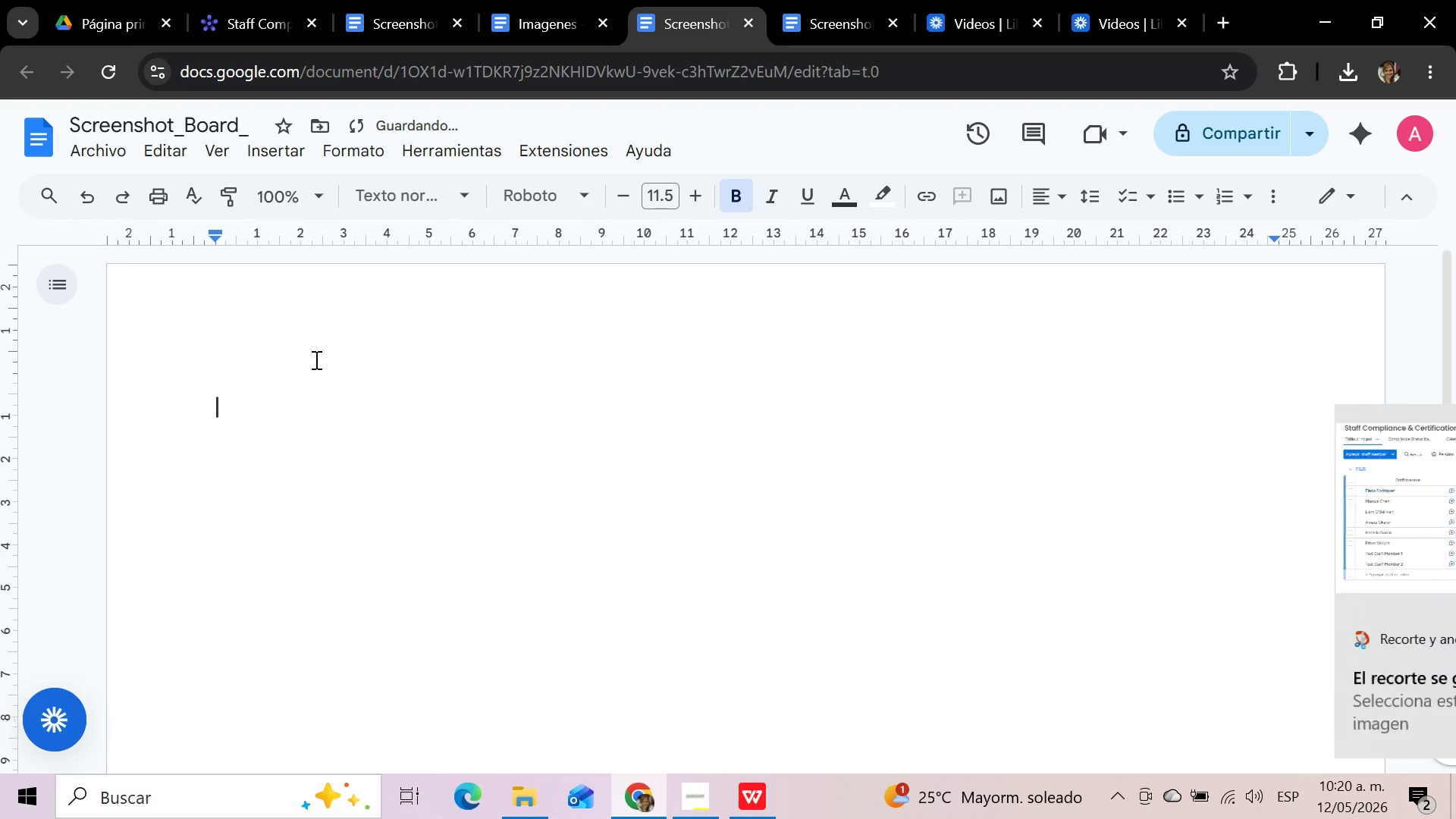 
key(Control+V)
 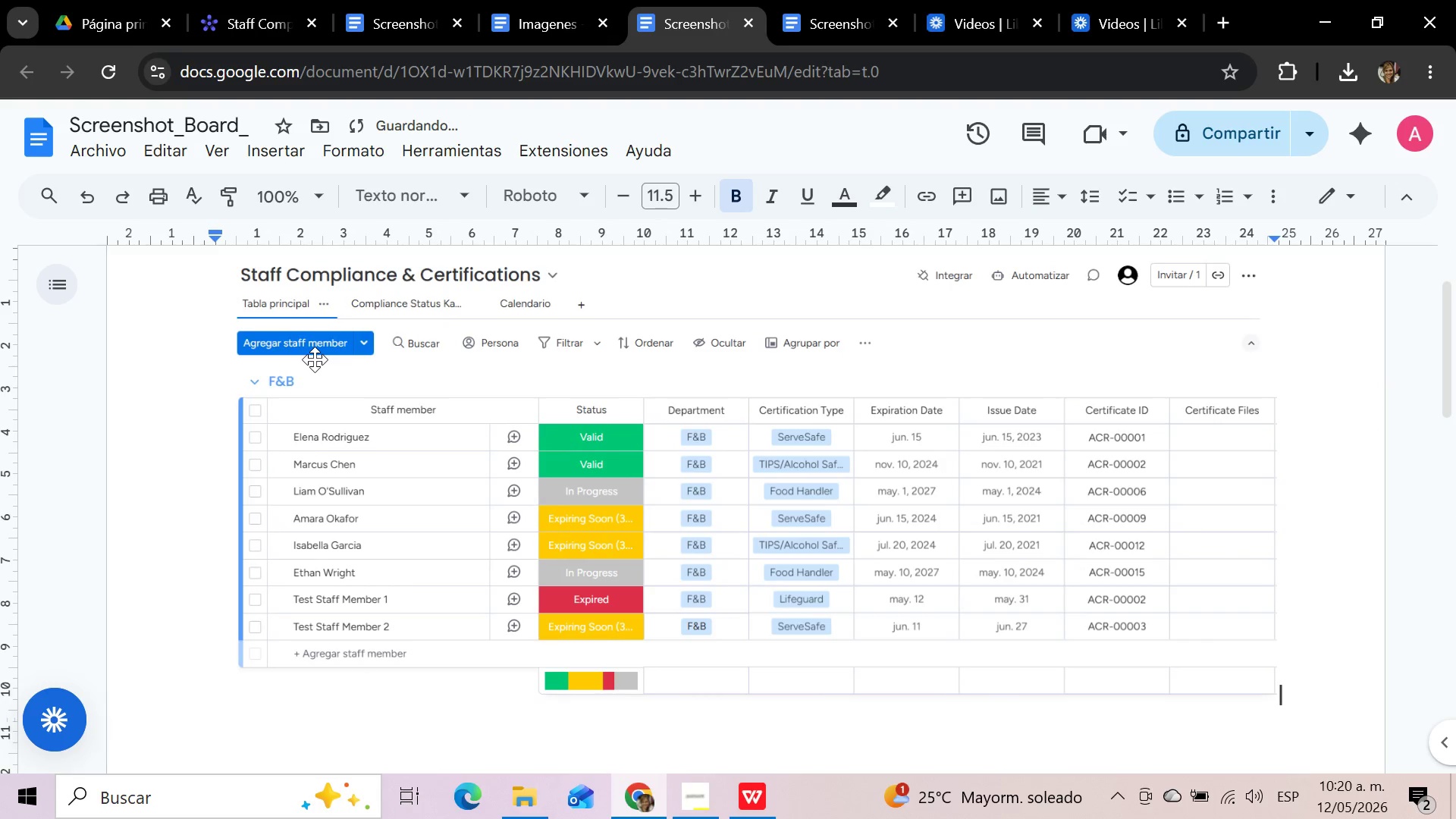 
key(Enter)
 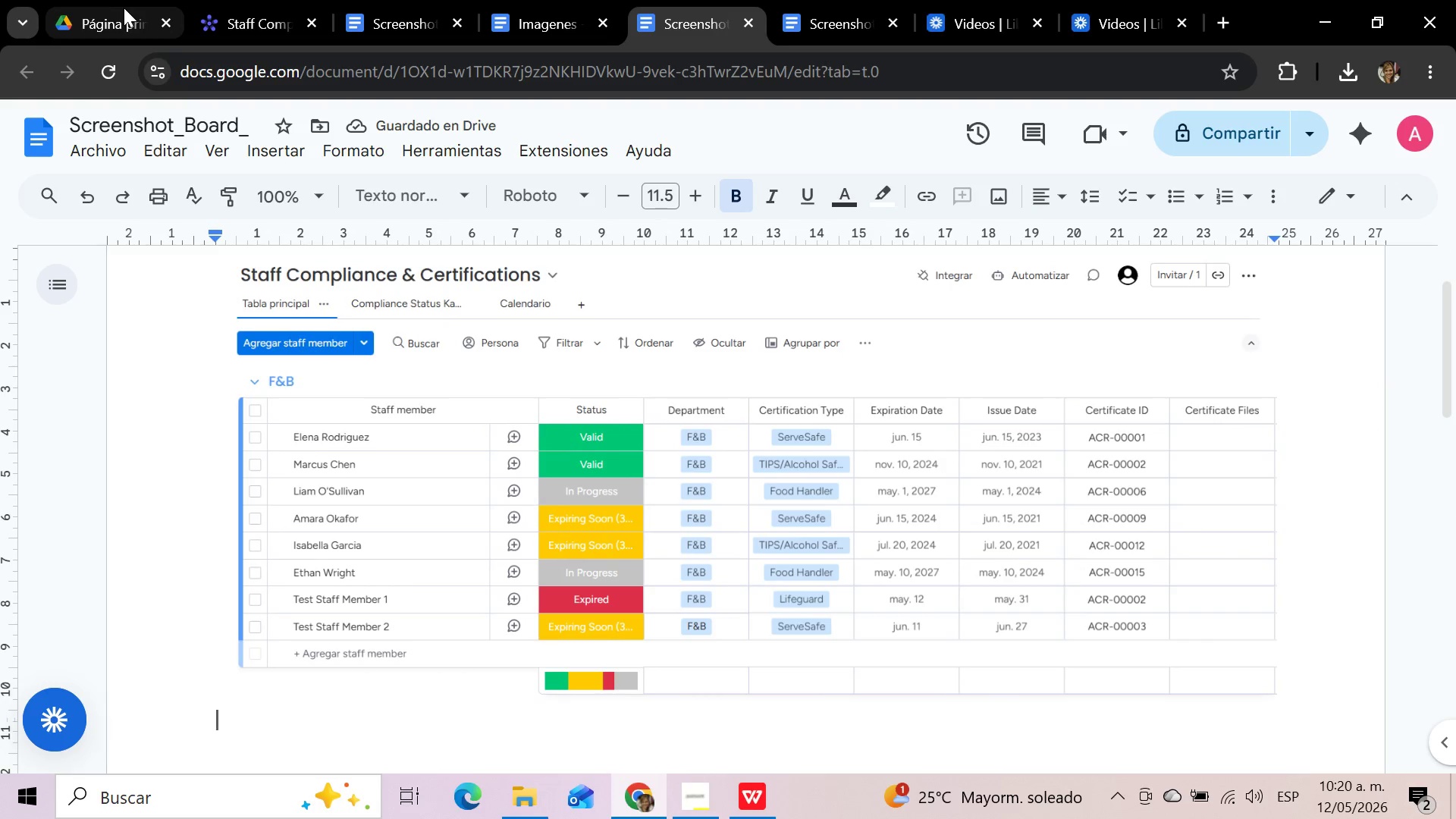 
left_click([242, 24])
 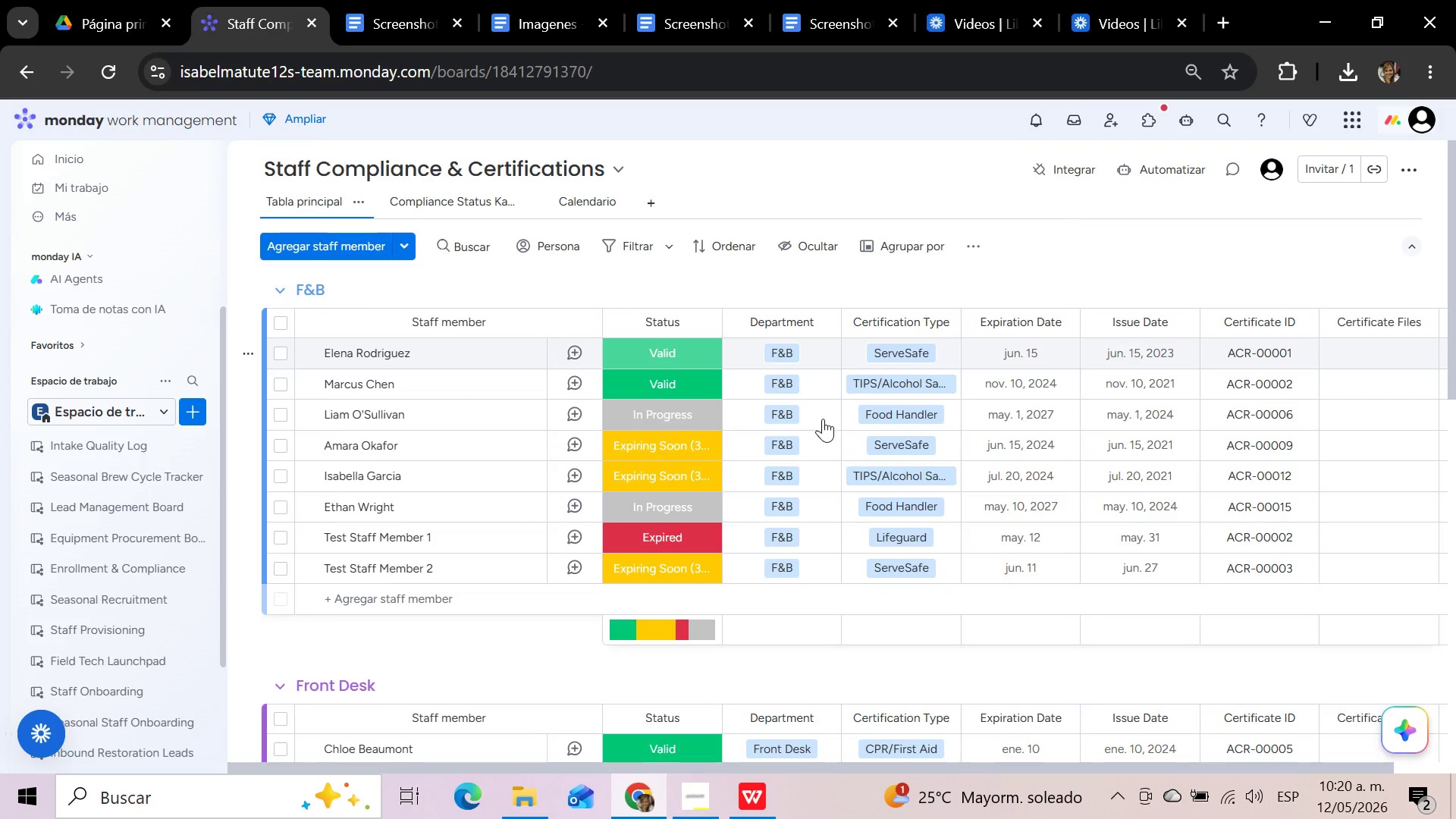 
scroll: coordinate [823, 427], scroll_direction: down, amount: 2.0
 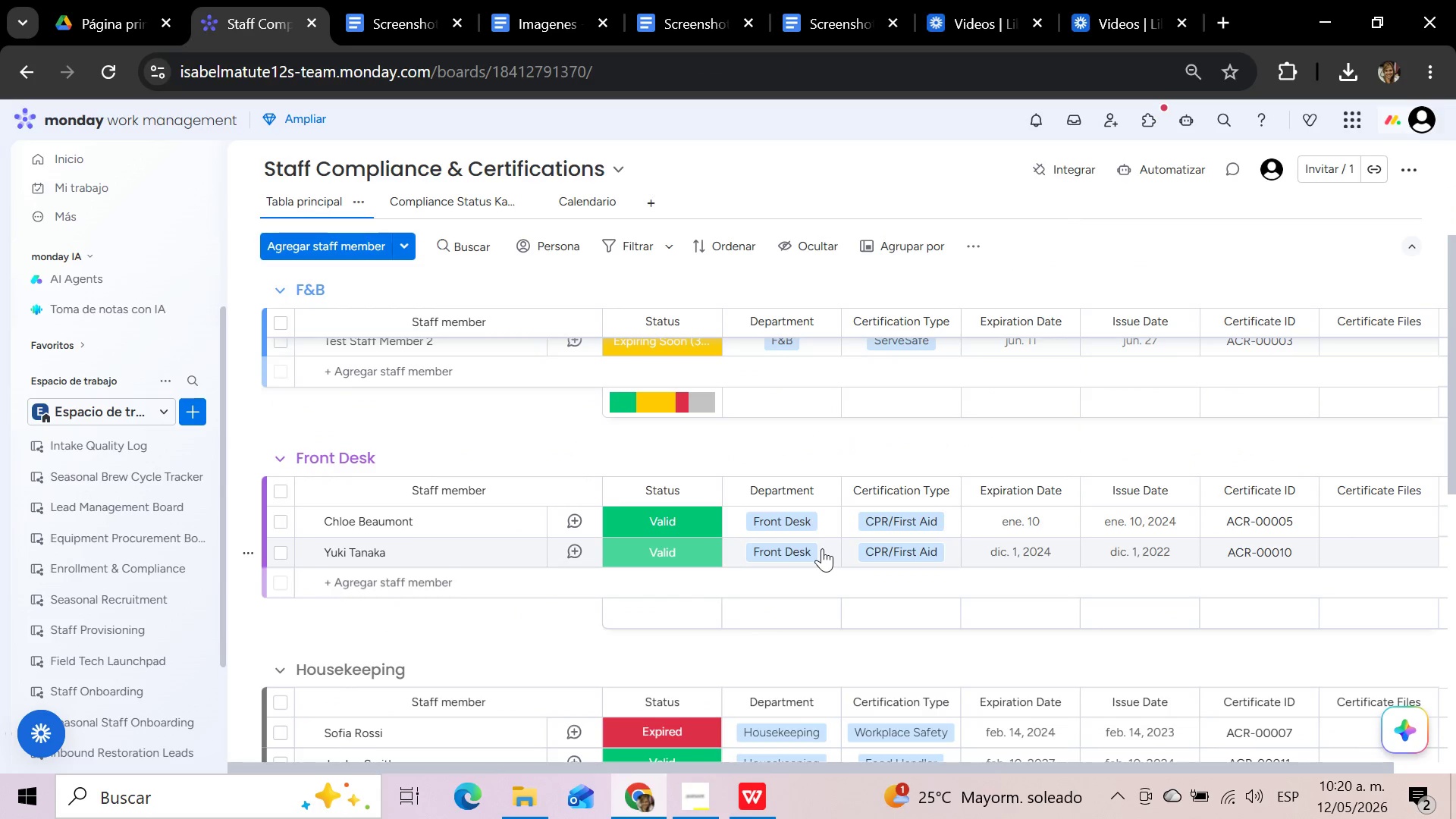 
scroll: coordinate [822, 548], scroll_direction: up, amount: 1.0
 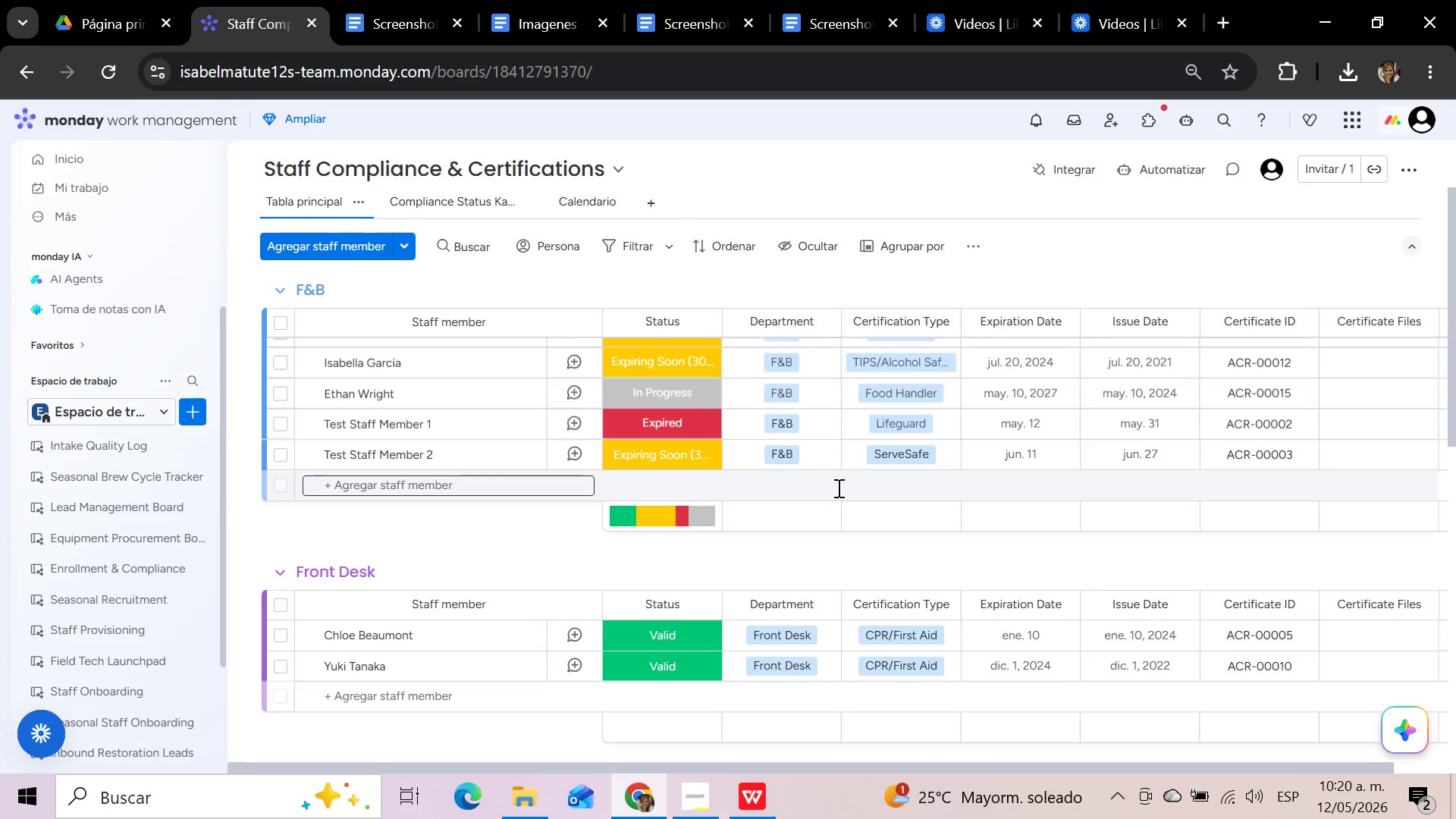 
key(Meta+Shift+S)
 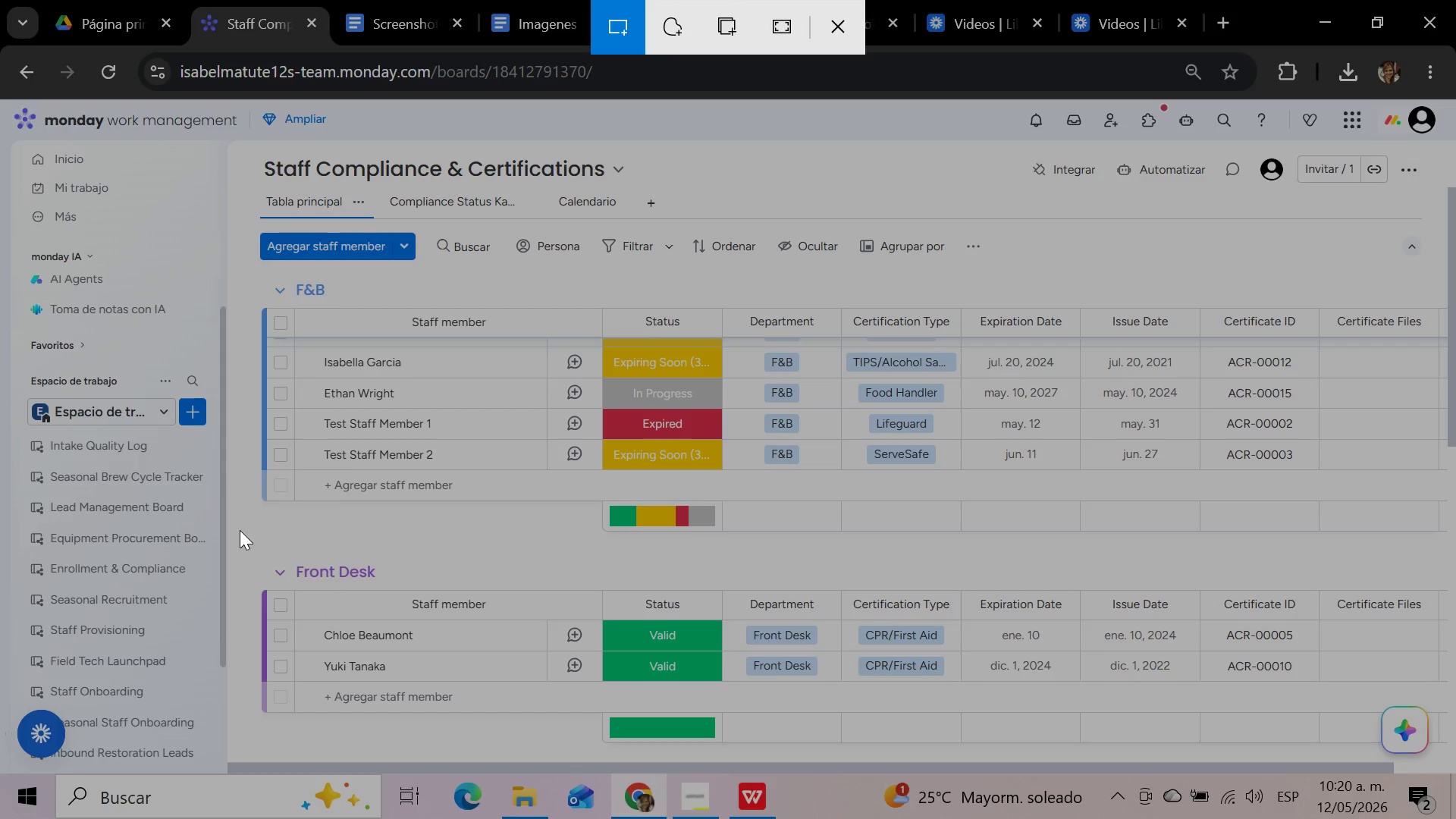 
mouse_move([237, 554])
 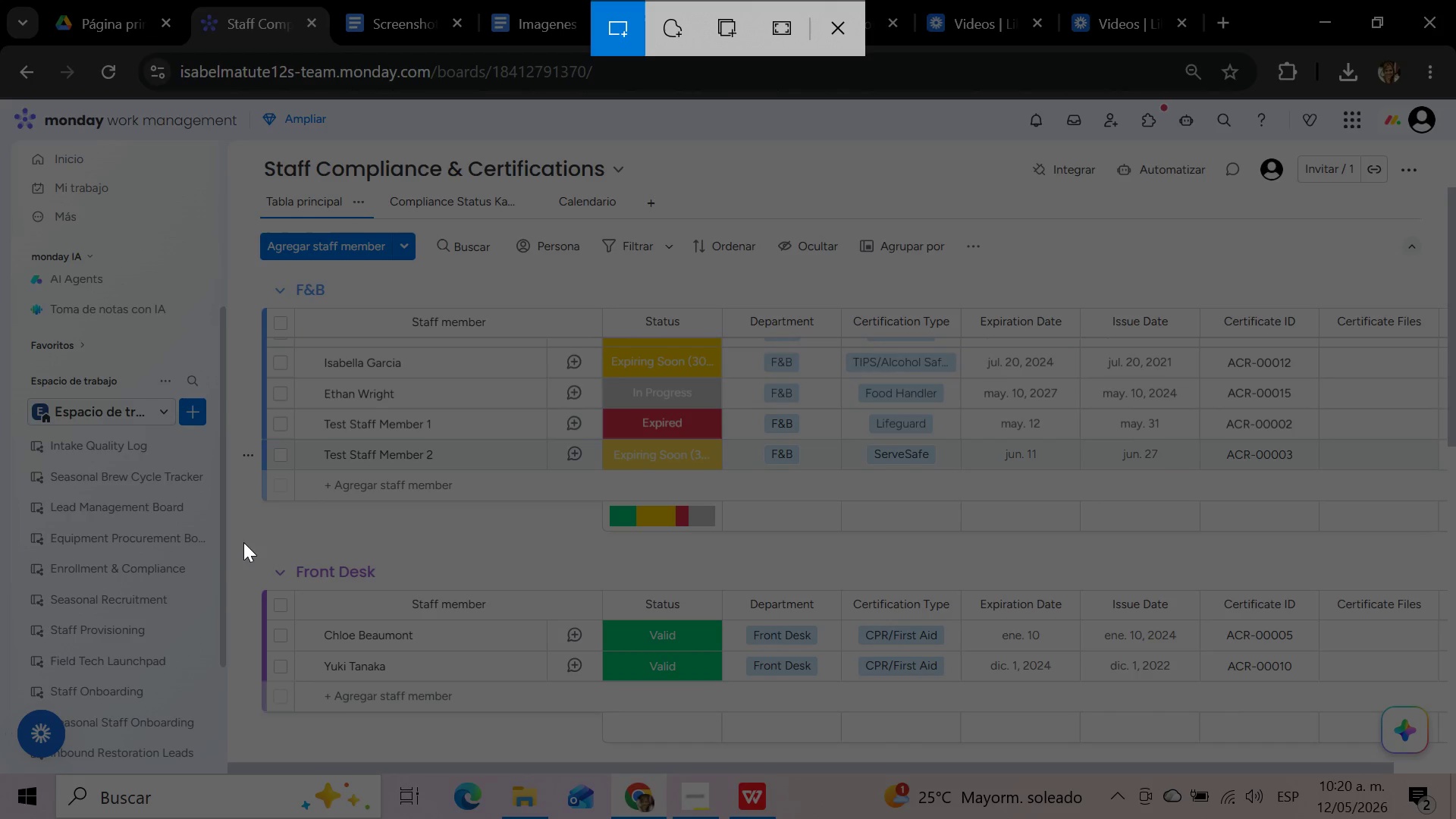 
left_click_drag(start_coordinate=[245, 542], to_coordinate=[1439, 751])
 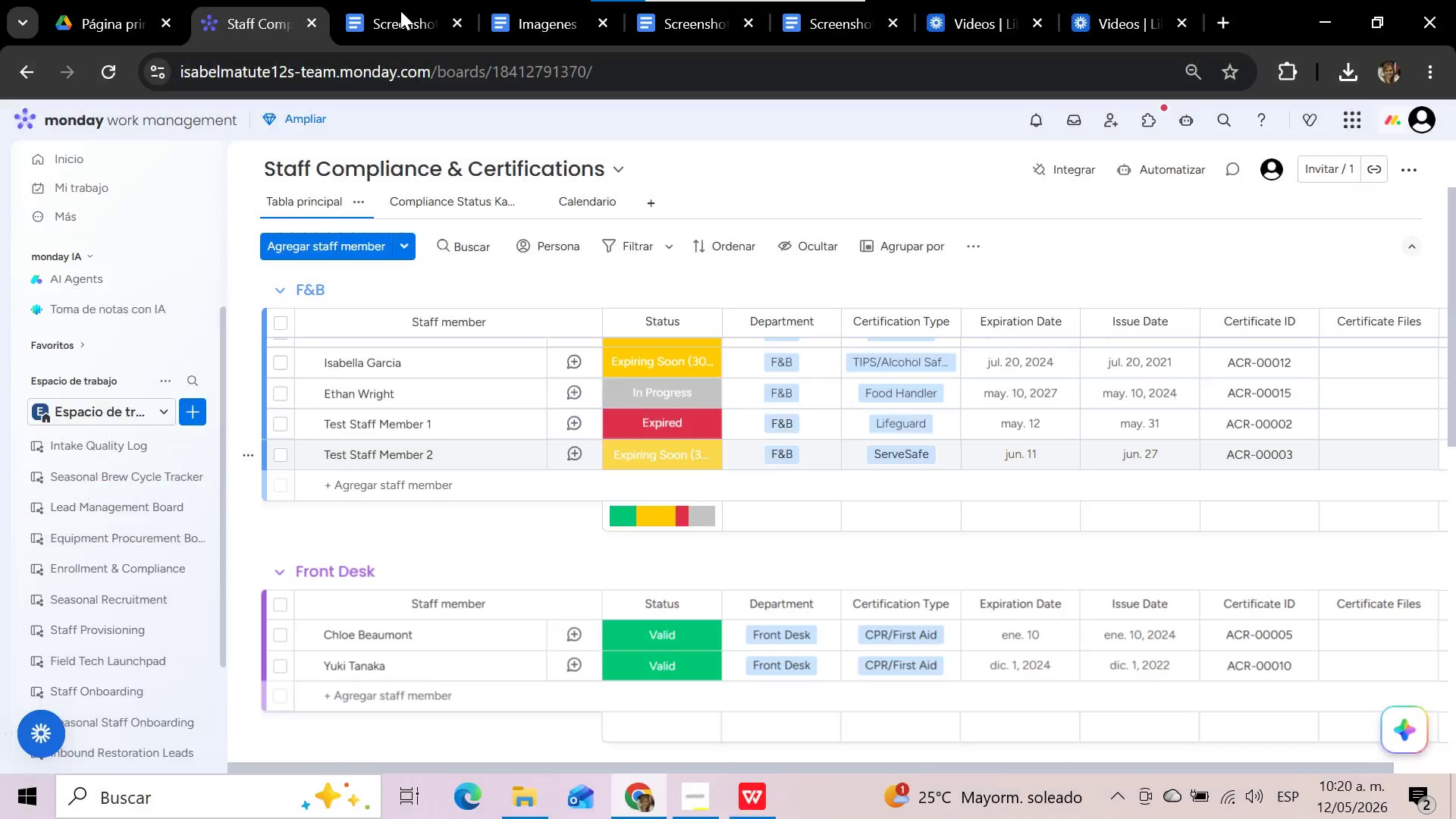 
left_click([399, 11])
 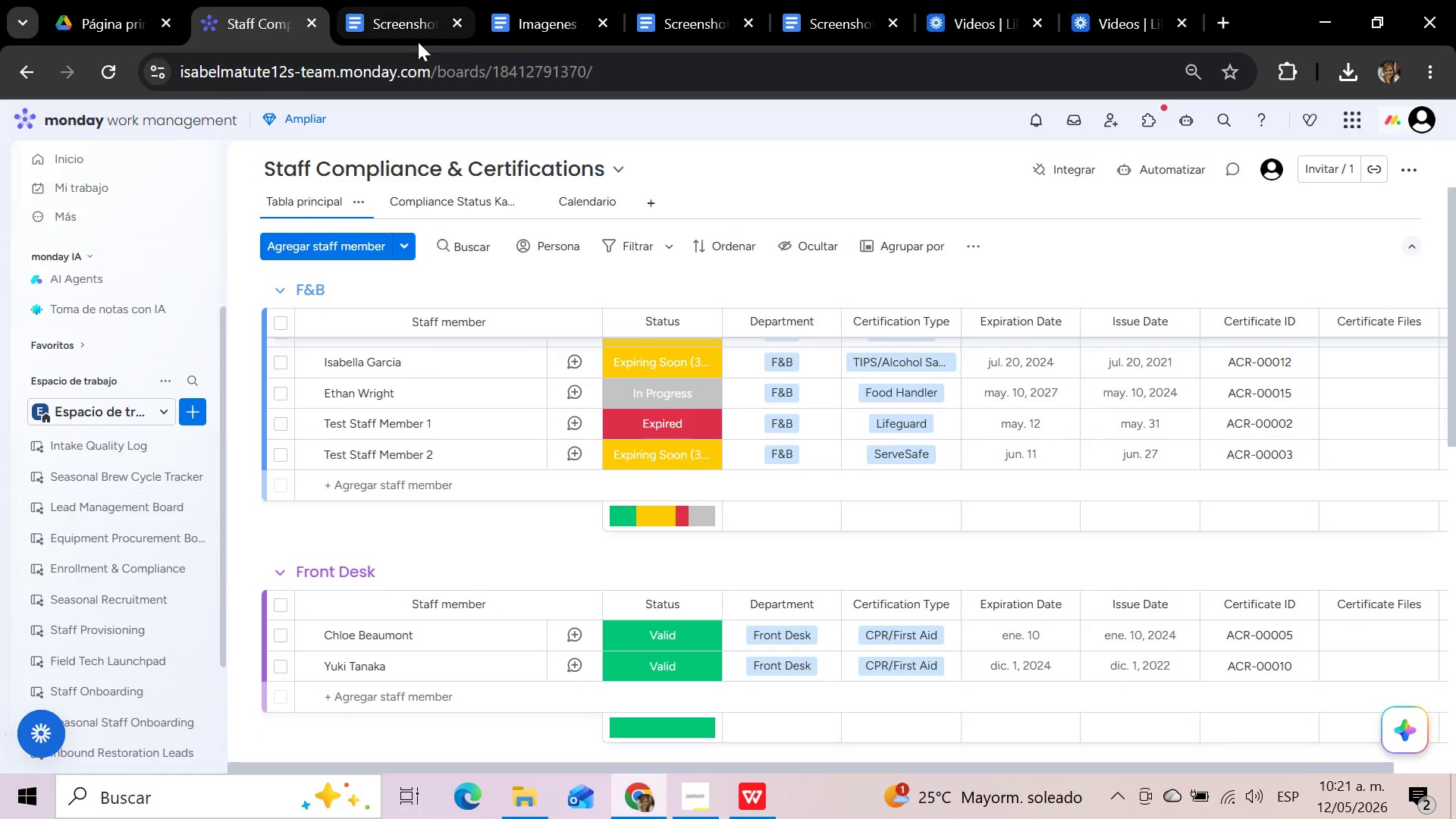 
left_click([403, 27])
 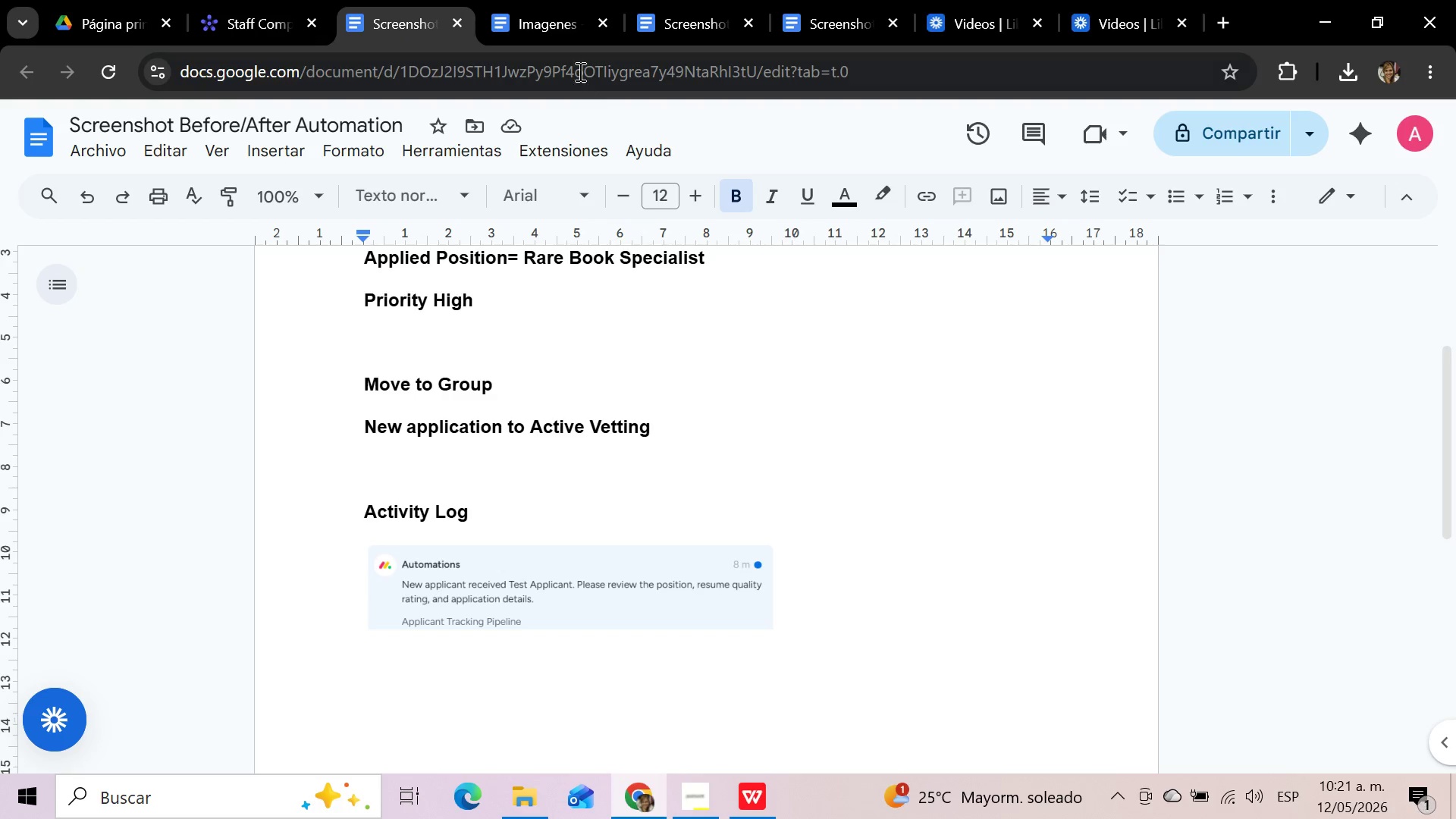 
left_click([566, 18])
 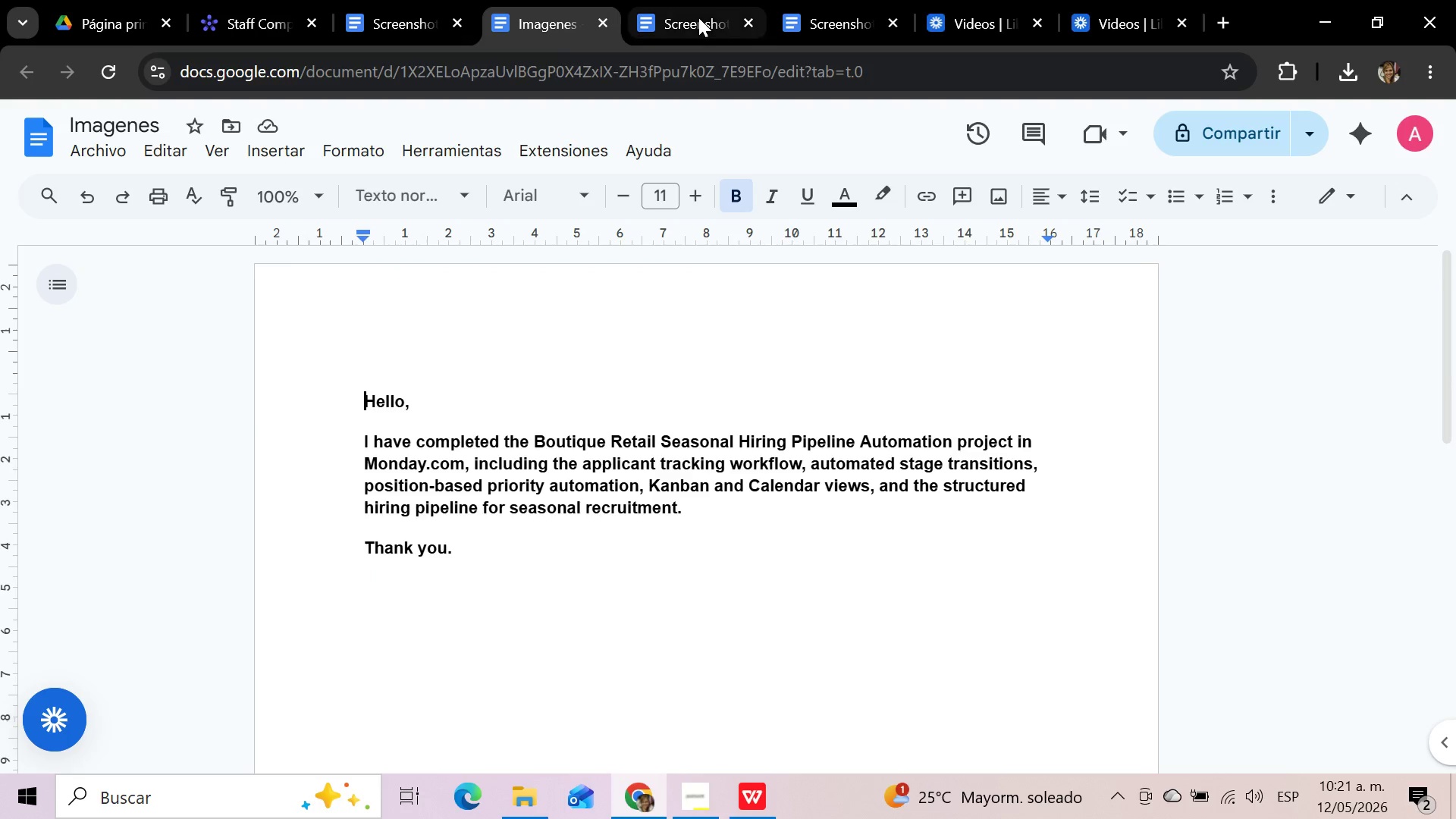 
left_click([698, 17])
 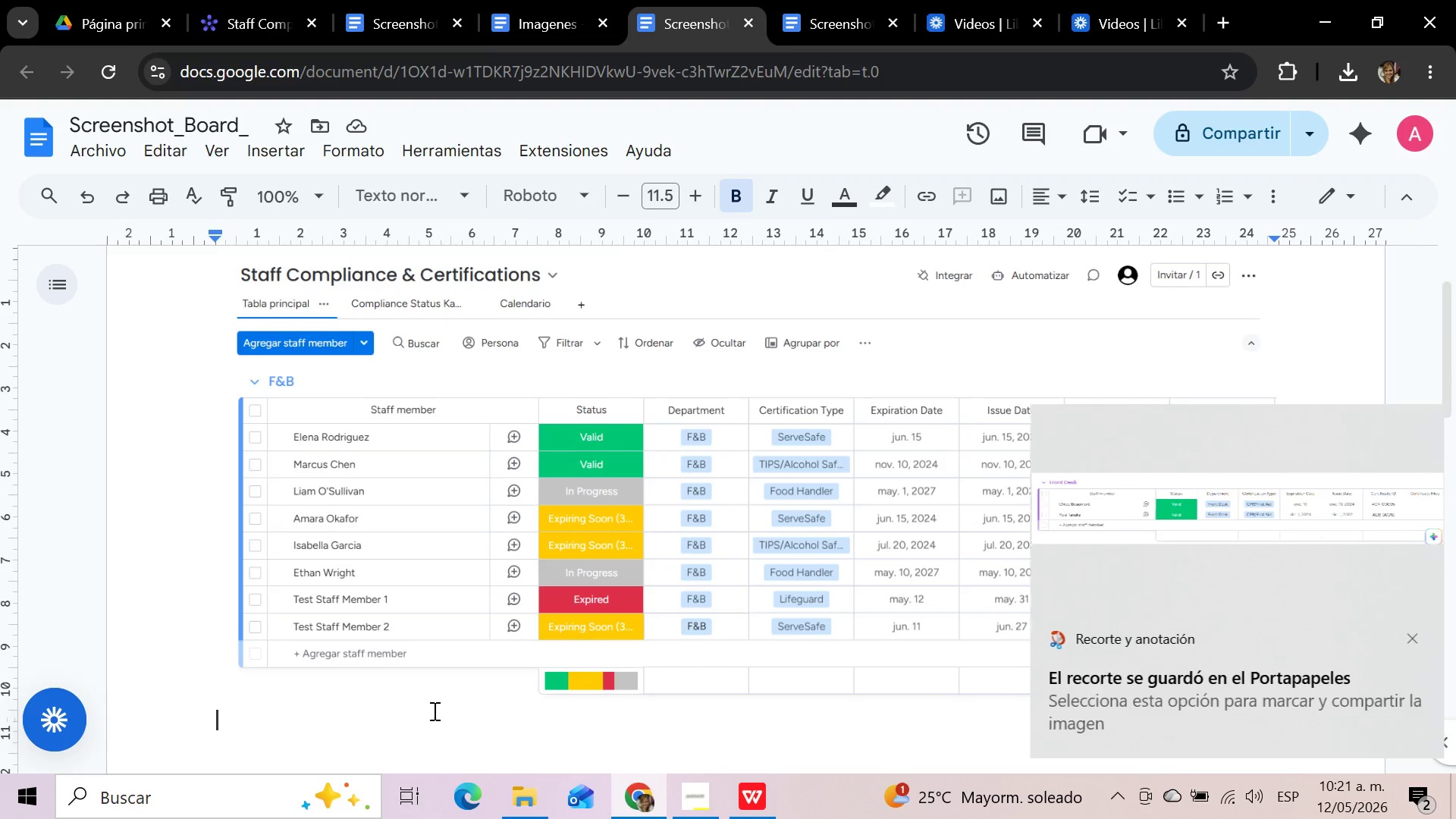 
key(Control+V)
 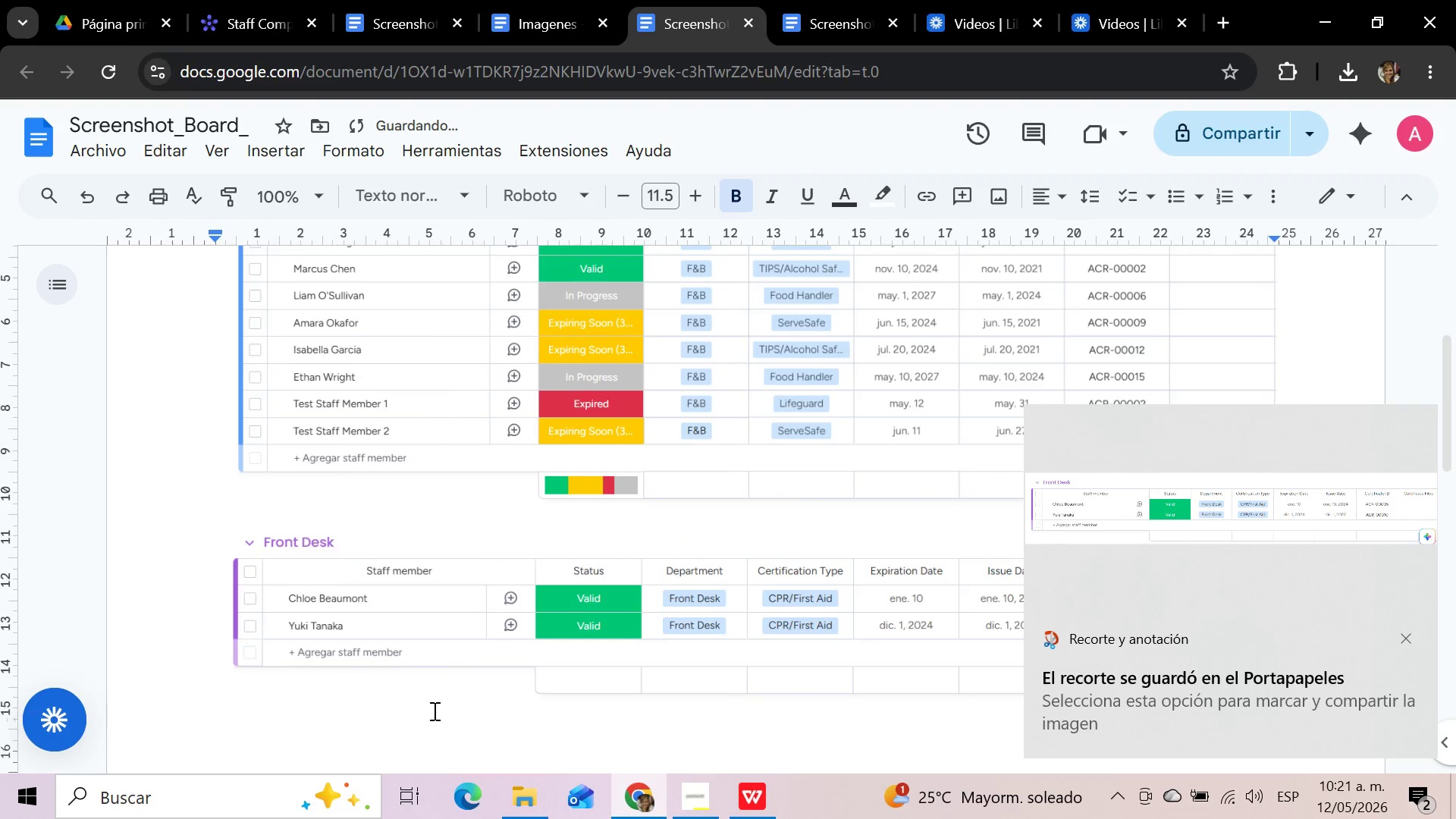 
key(Enter)
 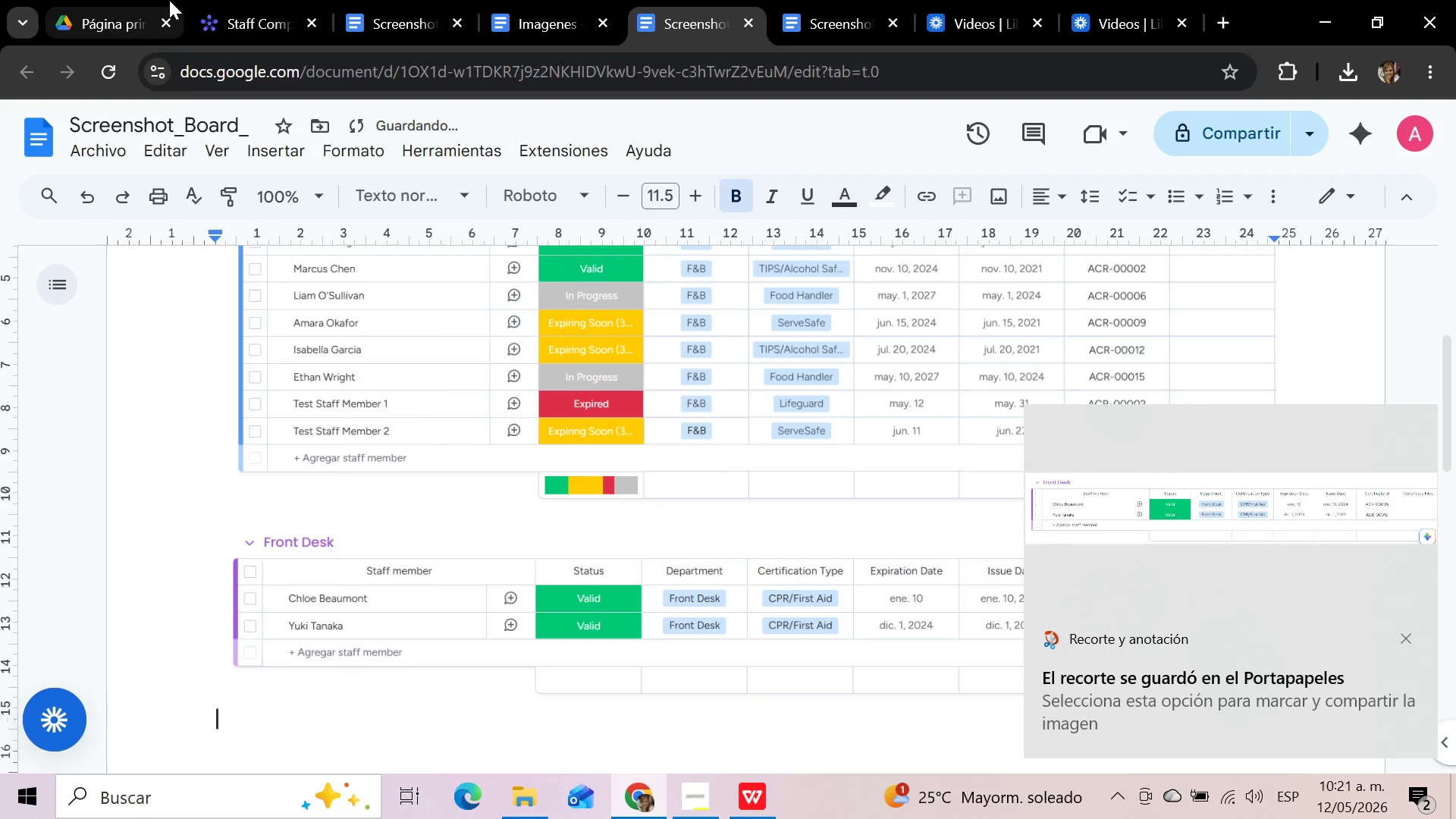 
left_click([231, 0])
 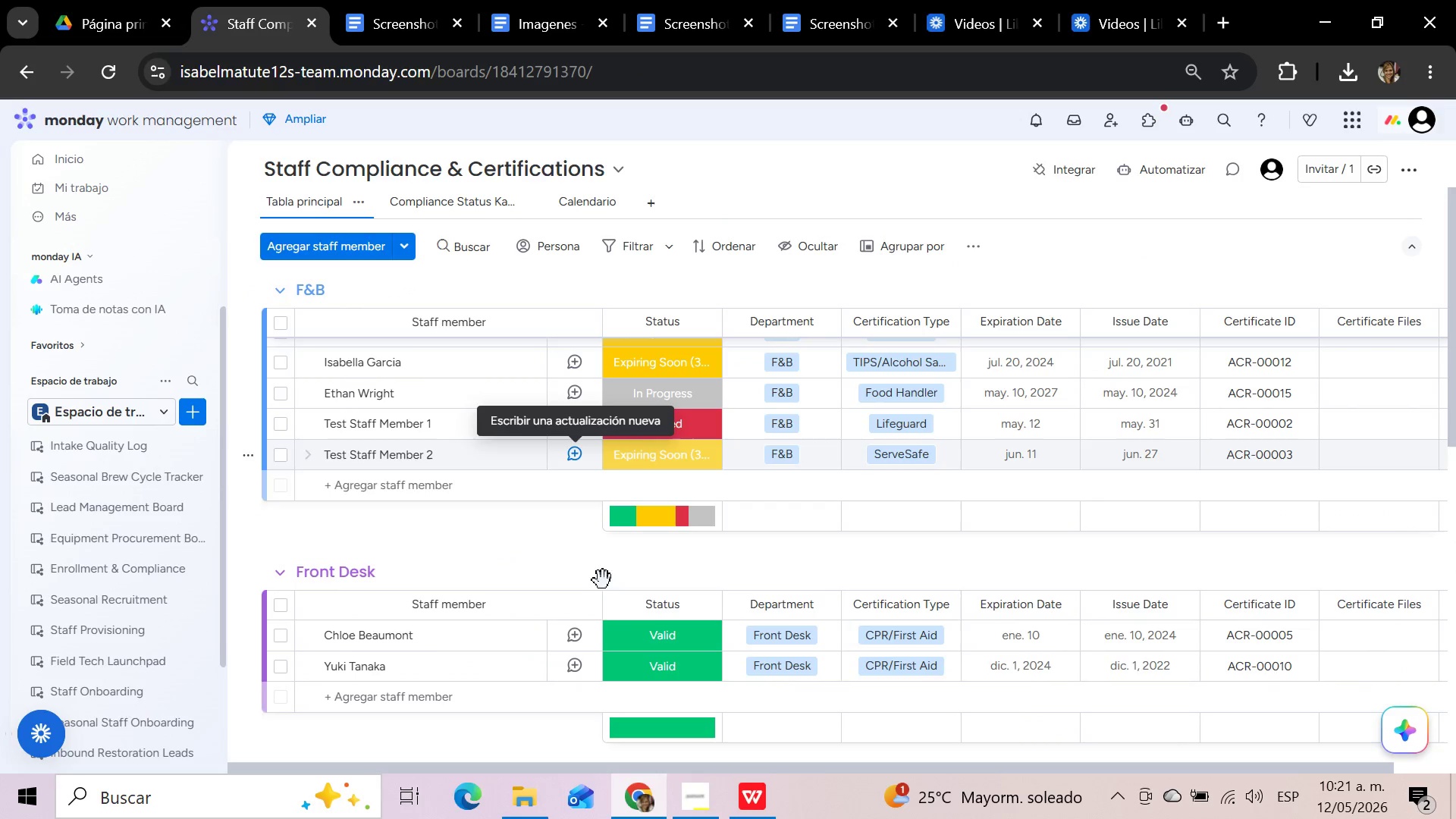 
scroll: coordinate [614, 619], scroll_direction: down, amount: 1.0
 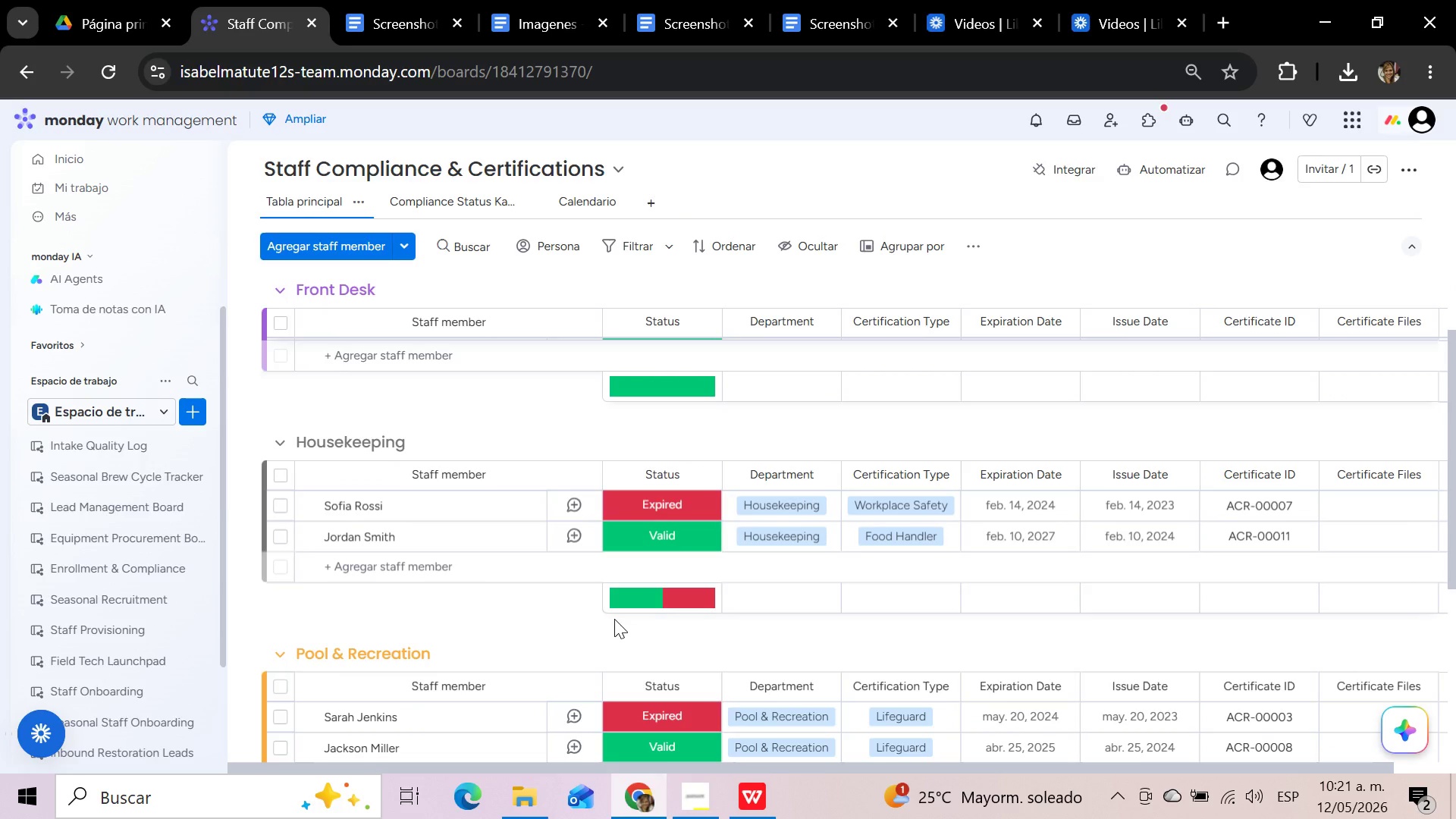 
scroll: coordinate [614, 619], scroll_direction: up, amount: 1.0
 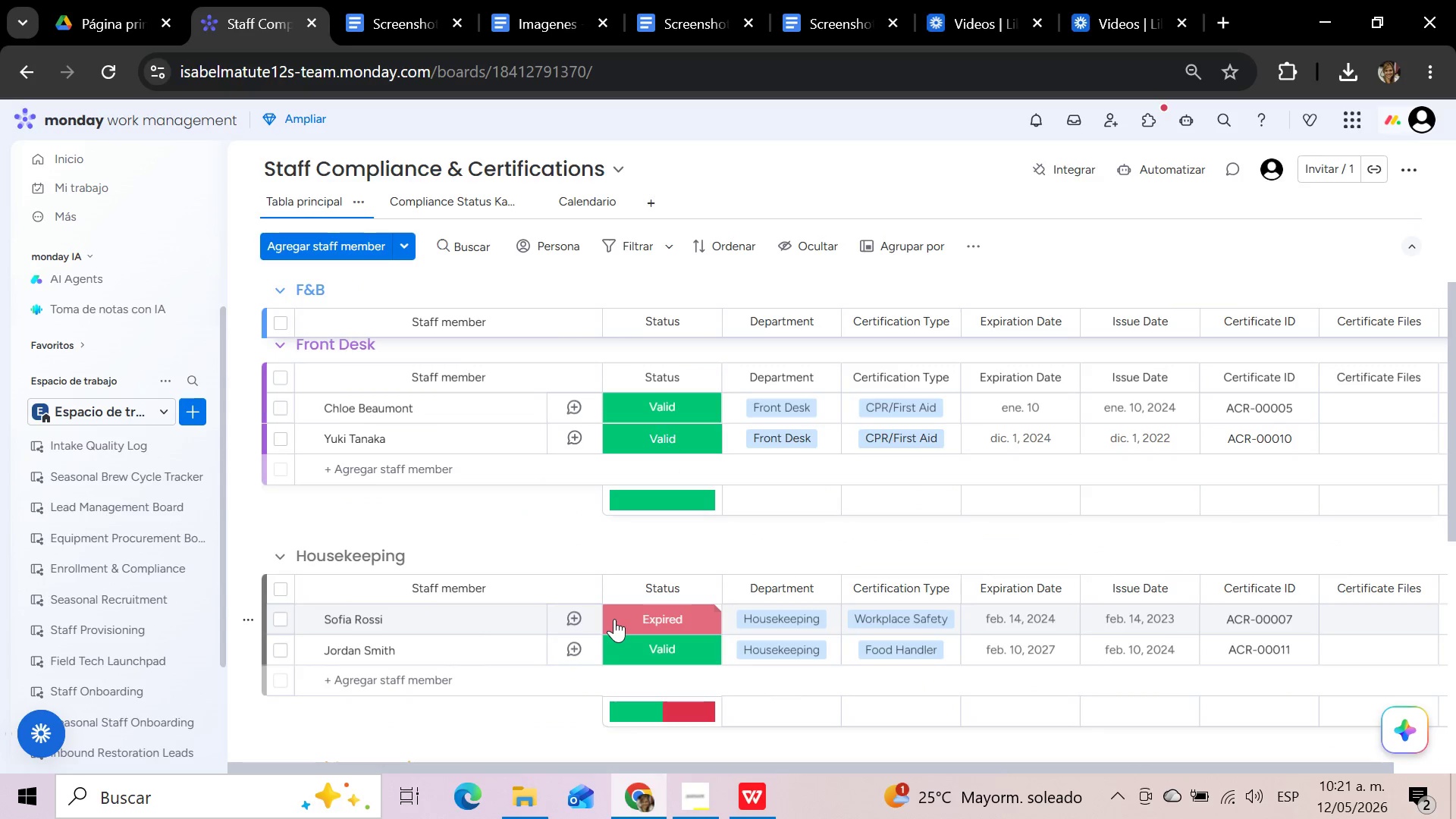 
scroll: coordinate [614, 619], scroll_direction: down, amount: 1.0
 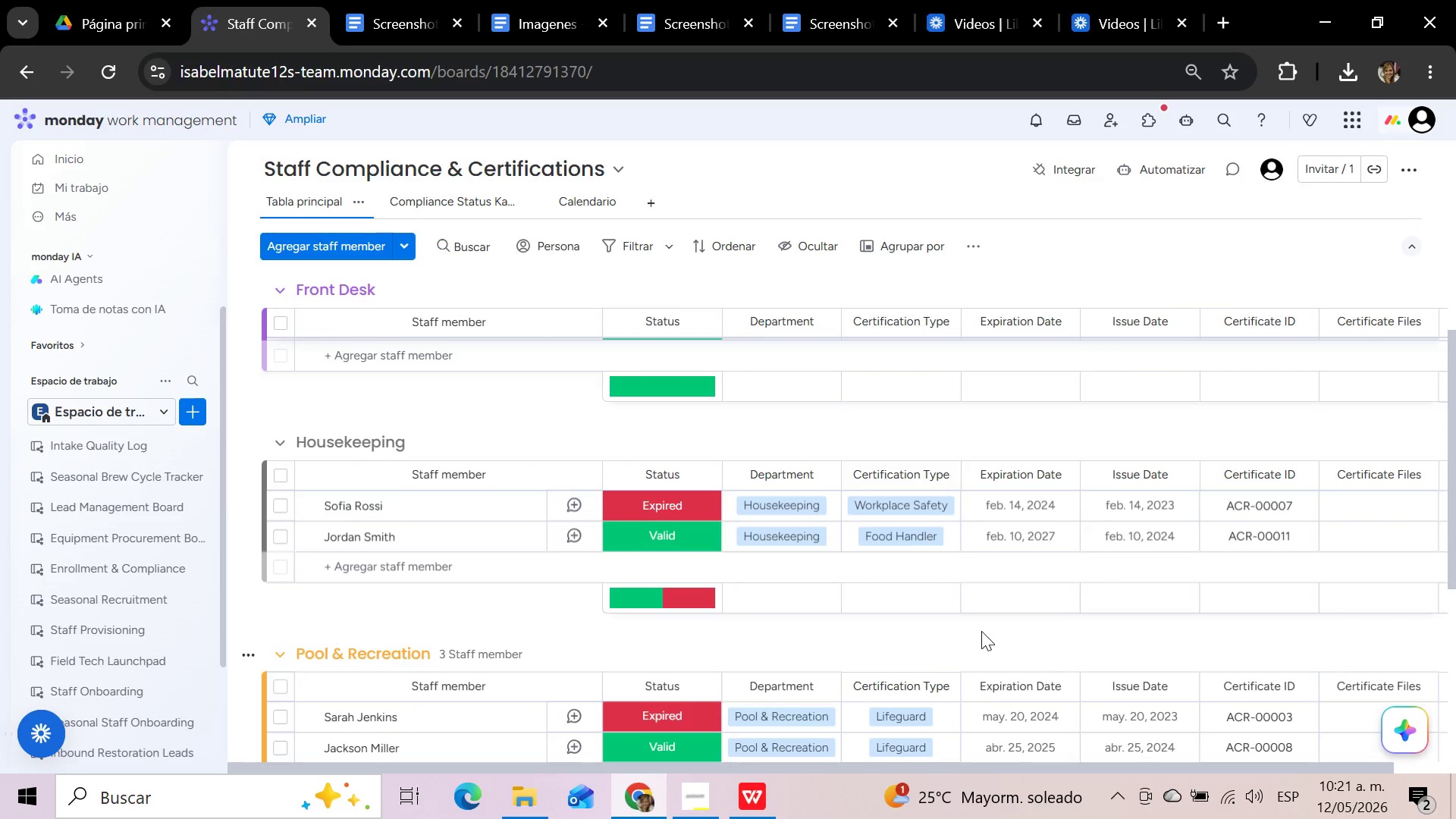 
key(Meta+Shift+S)
 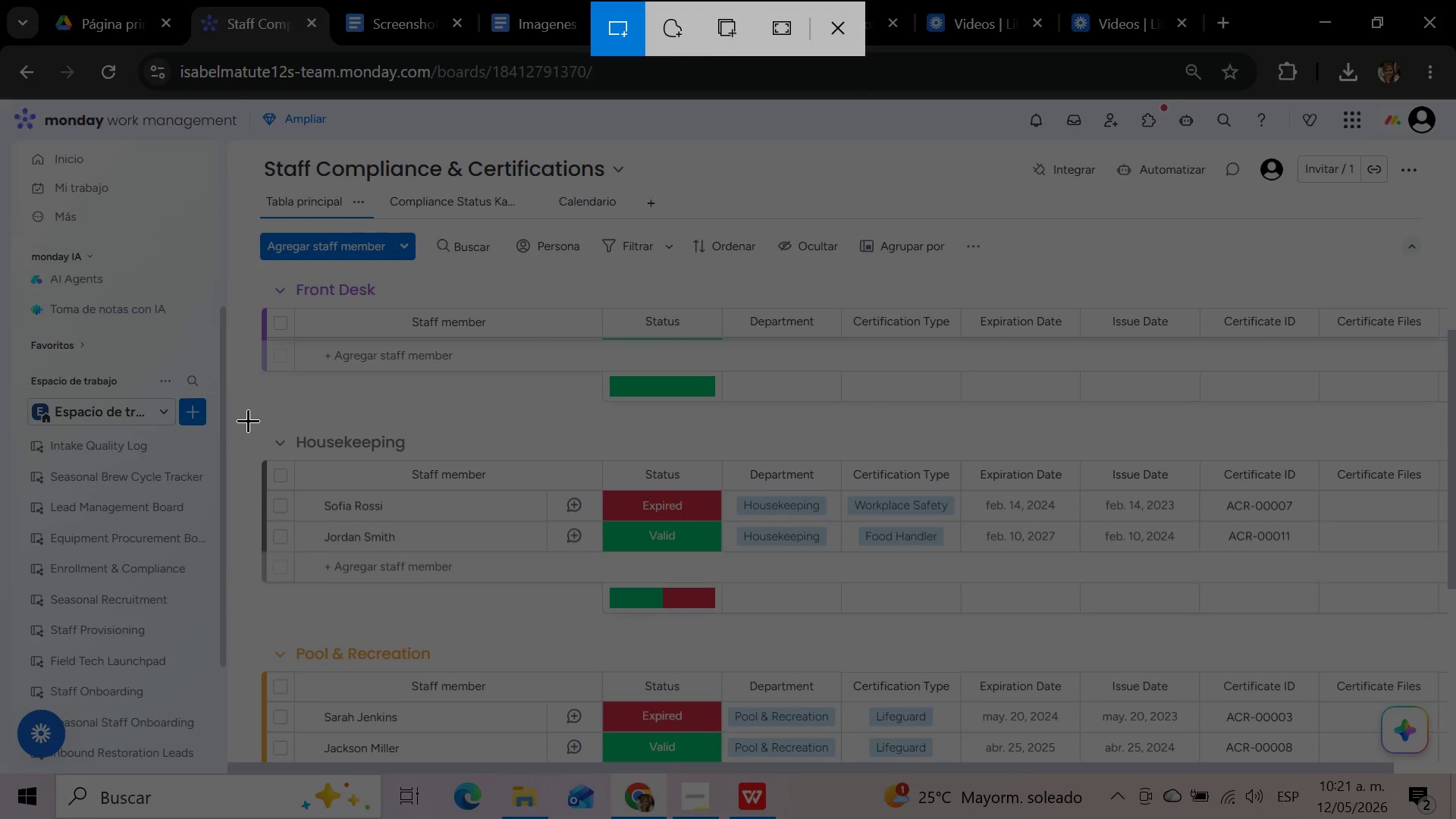 
left_click_drag(start_coordinate=[246, 416], to_coordinate=[1442, 626])
 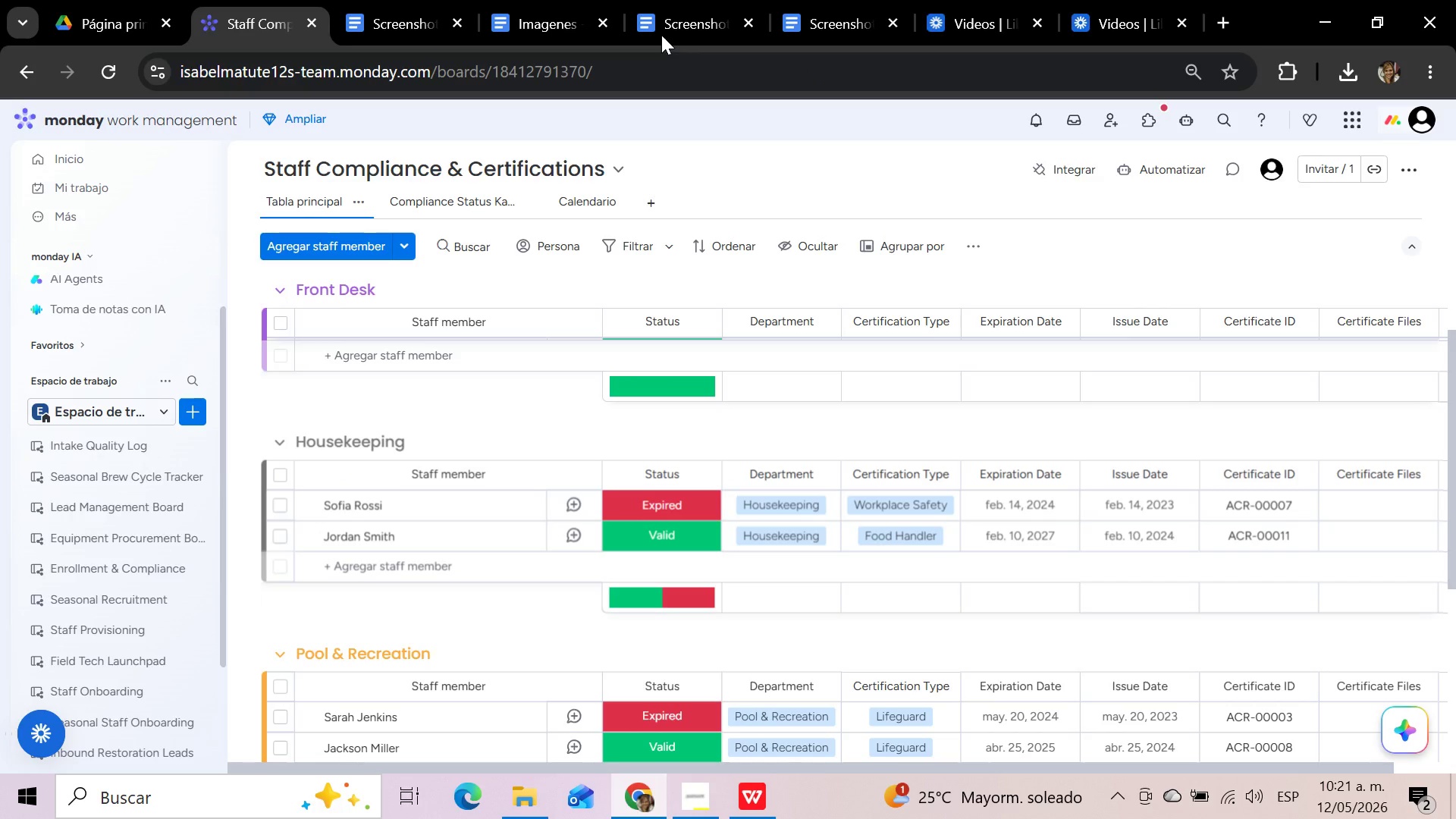 
left_click([687, 24])
 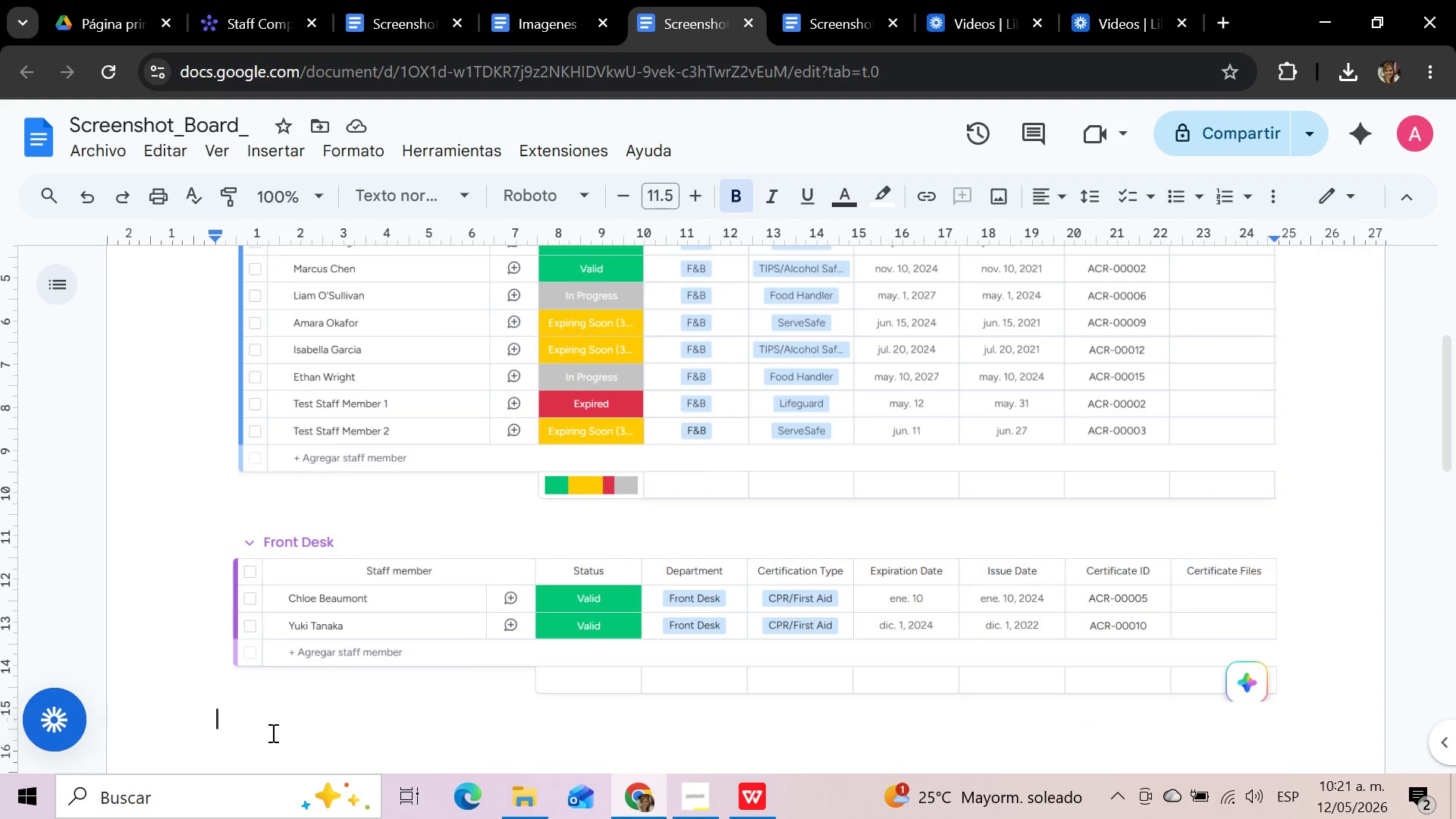 
key(Control+V)
 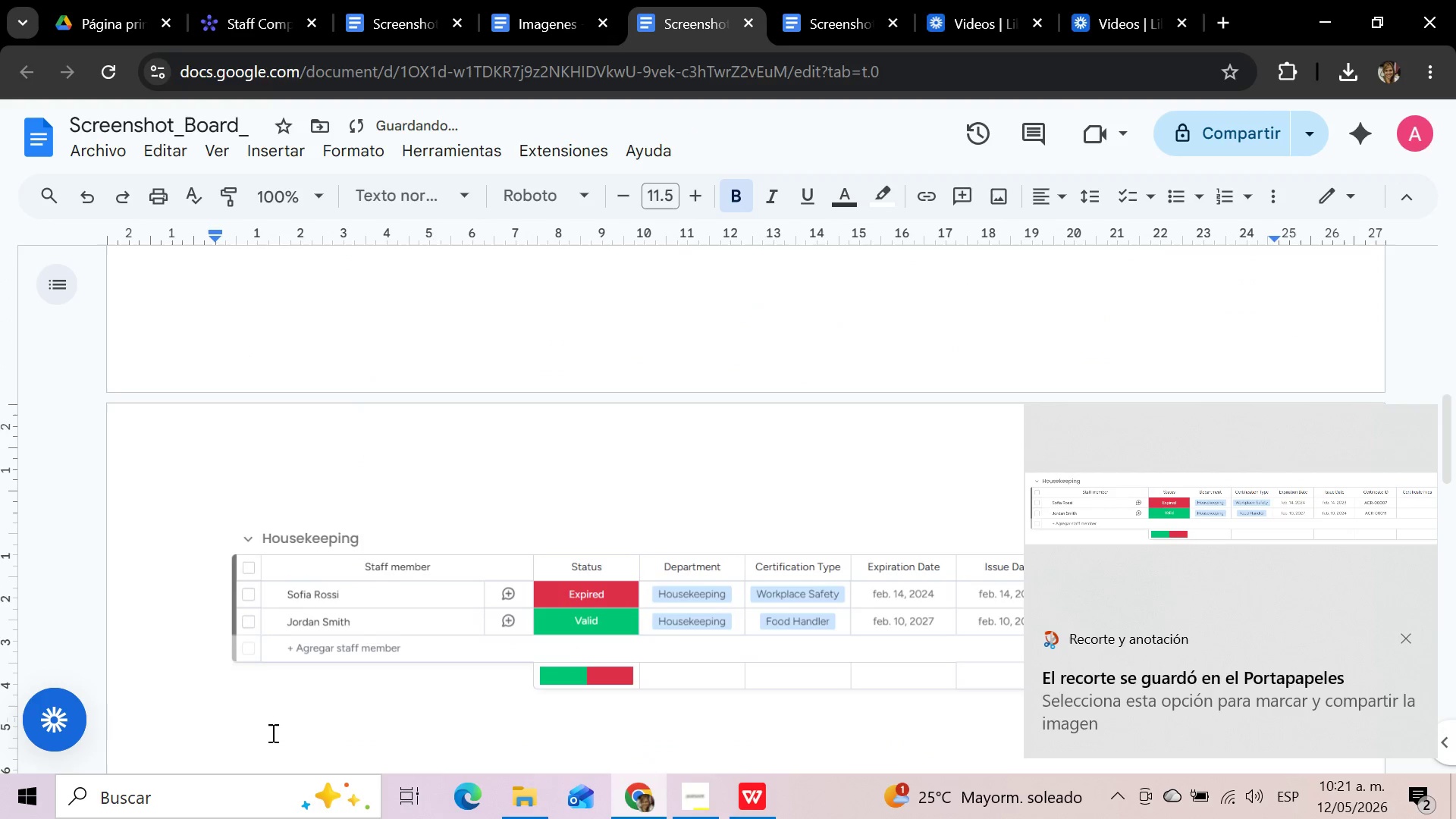 
key(Enter)
 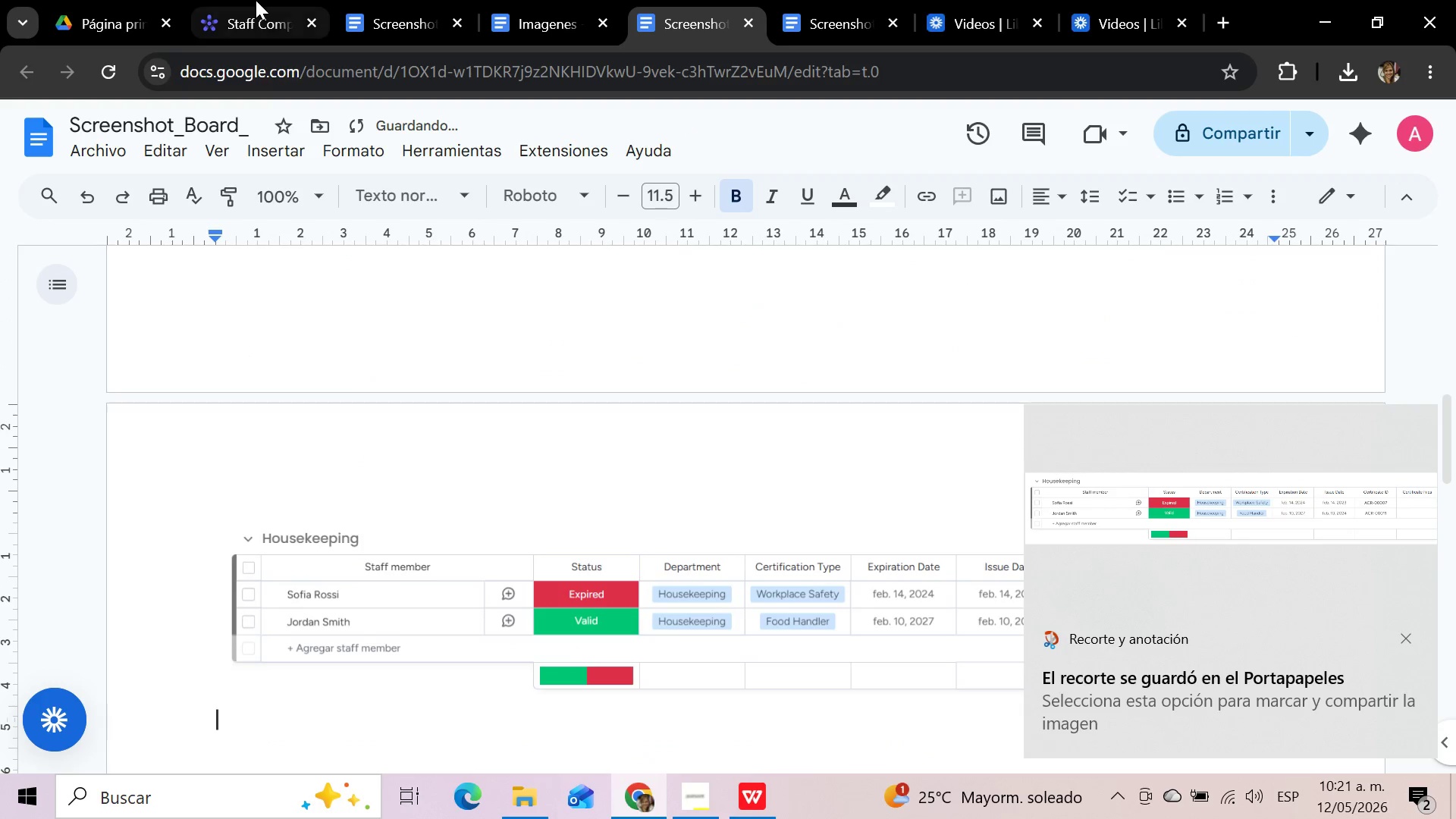 
left_click([256, 0])
 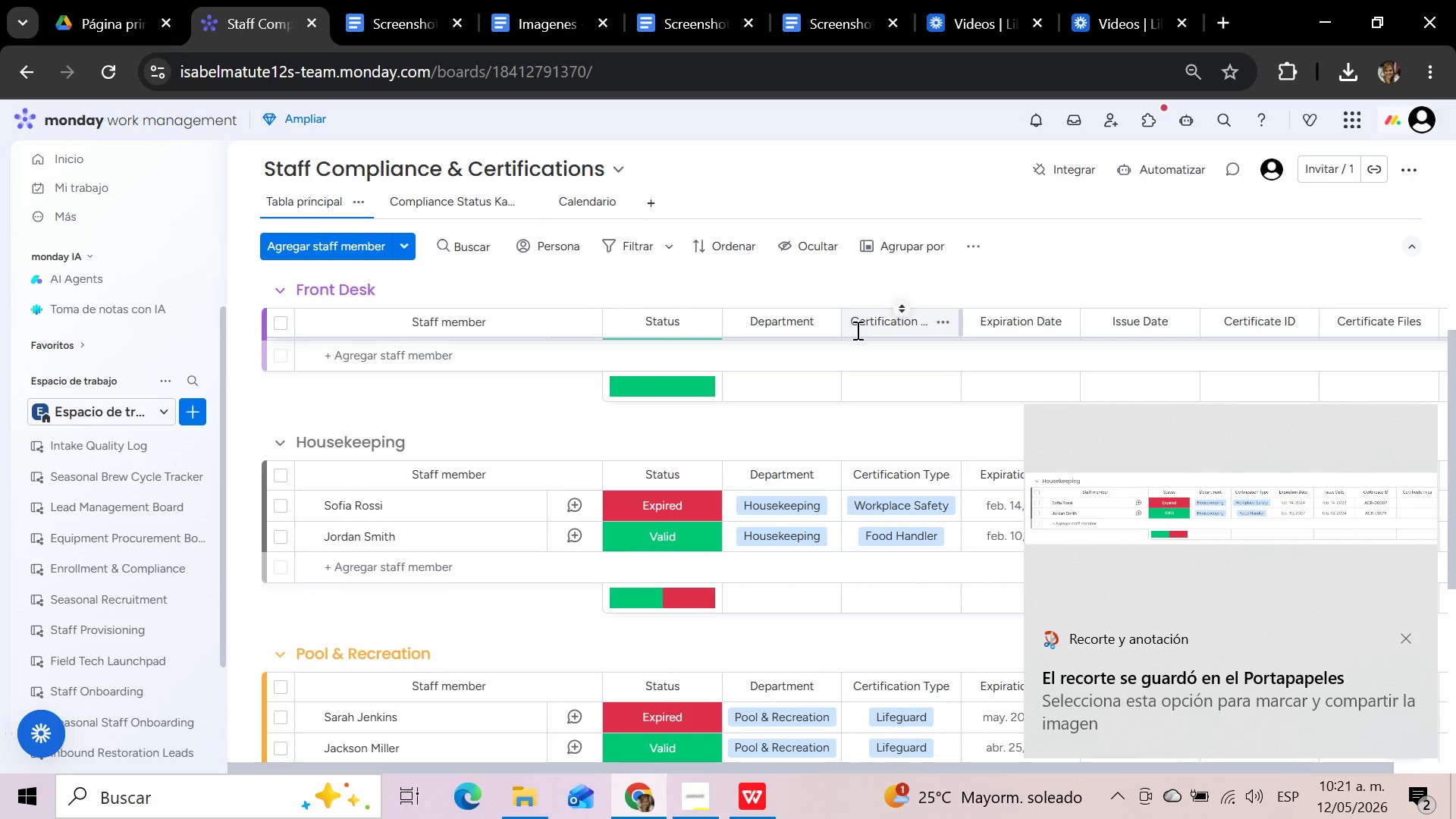 
scroll: coordinate [856, 330], scroll_direction: down, amount: 1.0
 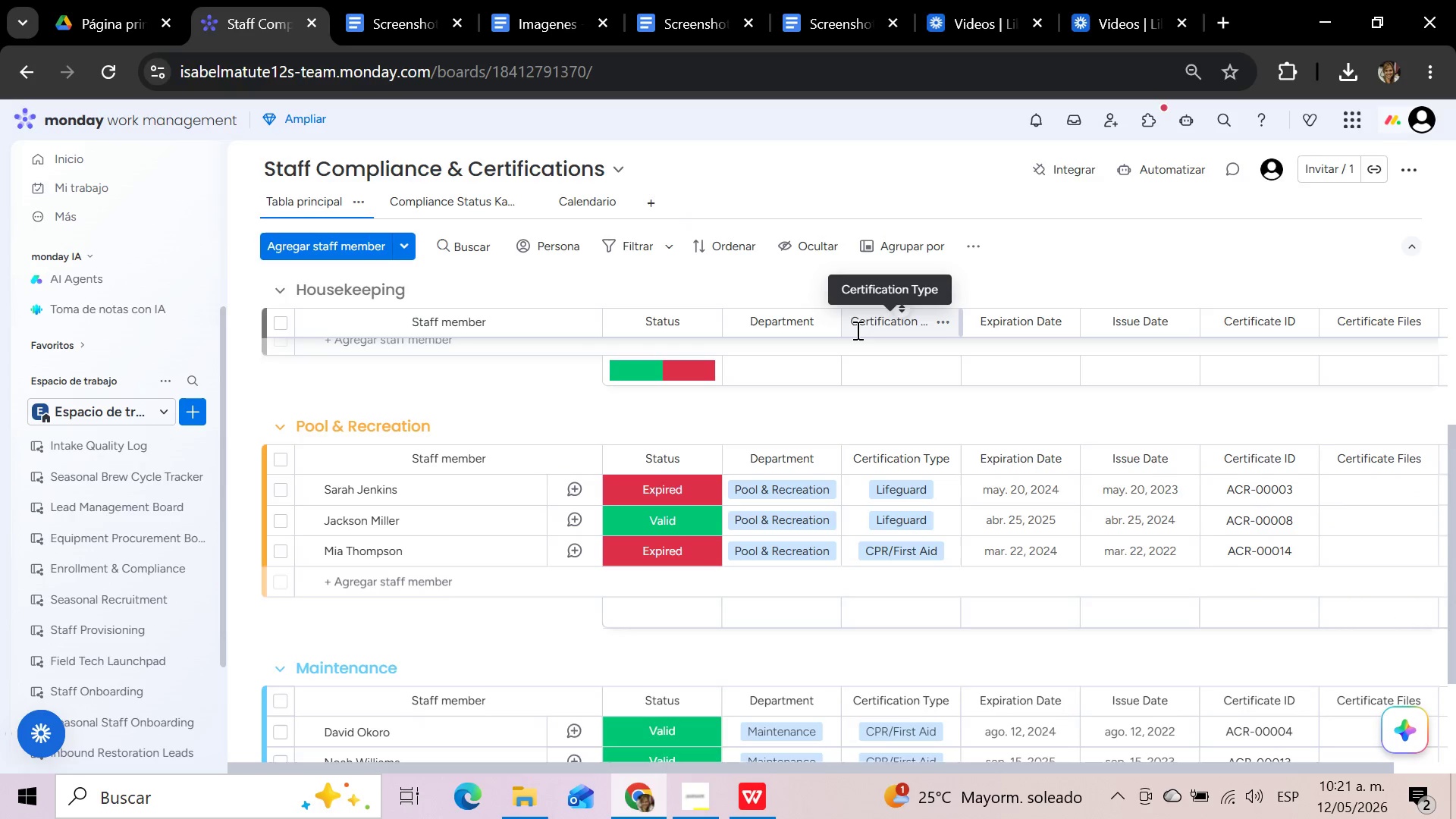 
hold_key(key=MetaLeft, duration=0.53)
 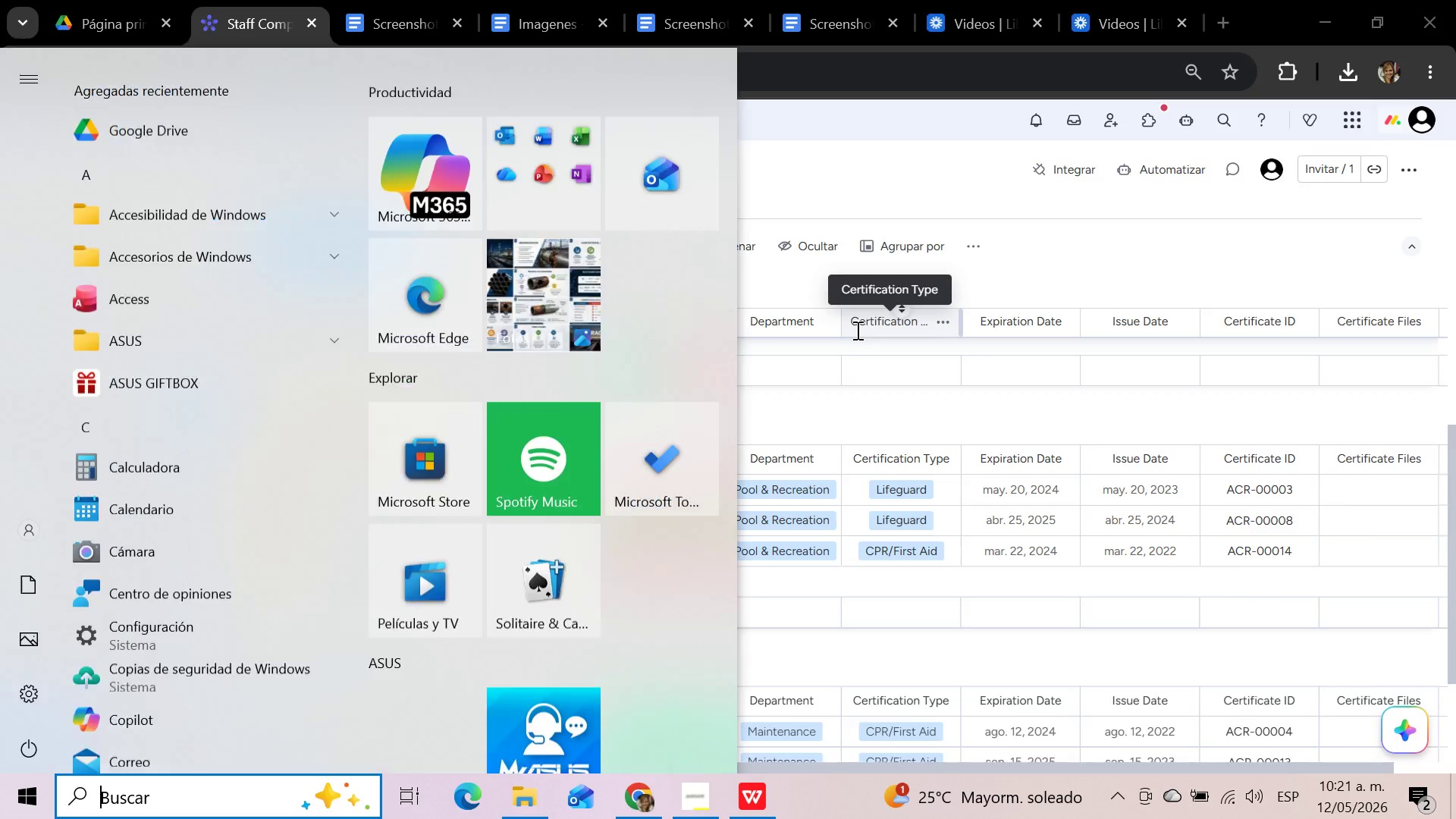 
hold_key(key=MetaLeft, duration=0.55)
 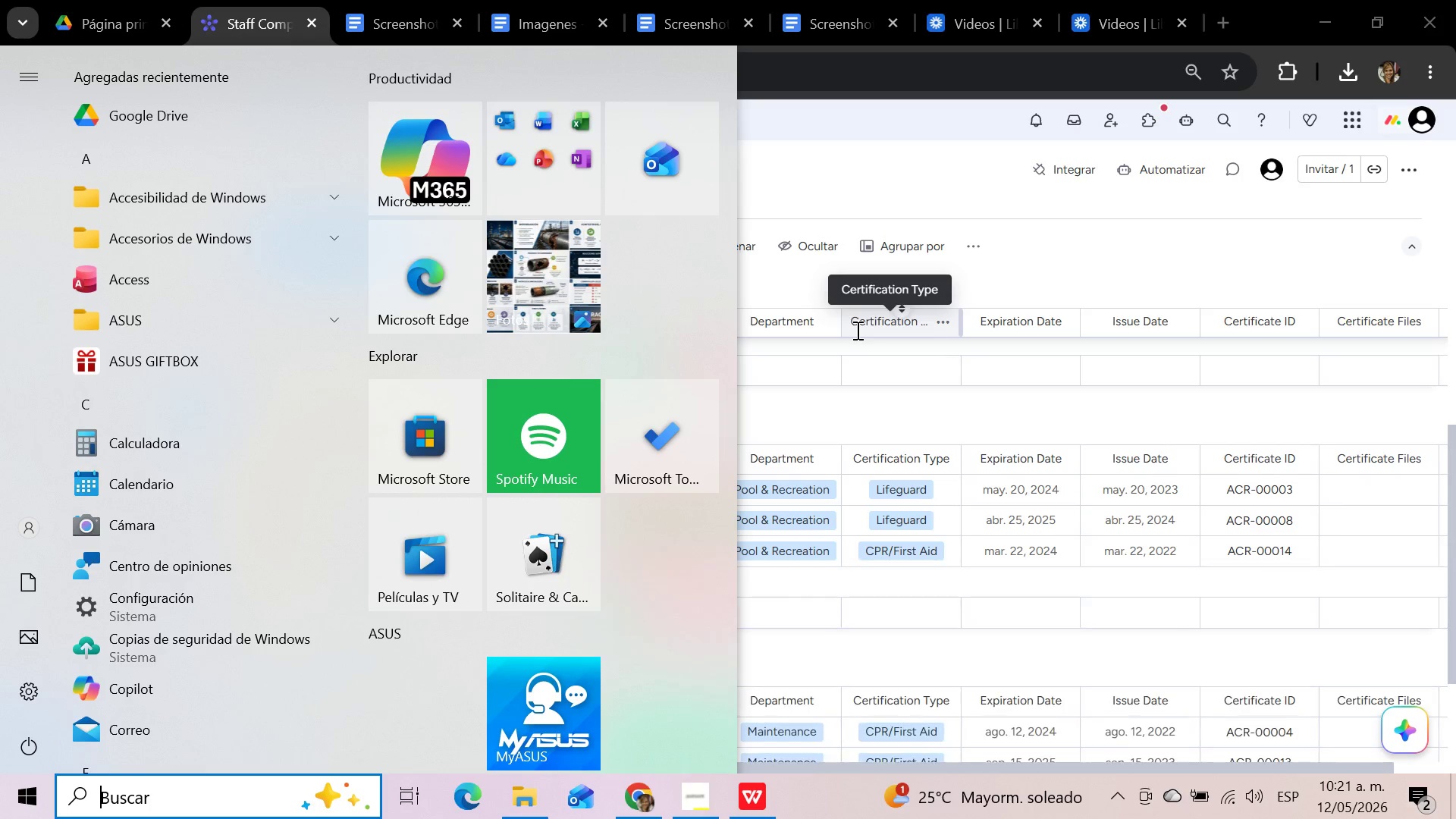 
key(Meta+Shift+ShiftLeft)
 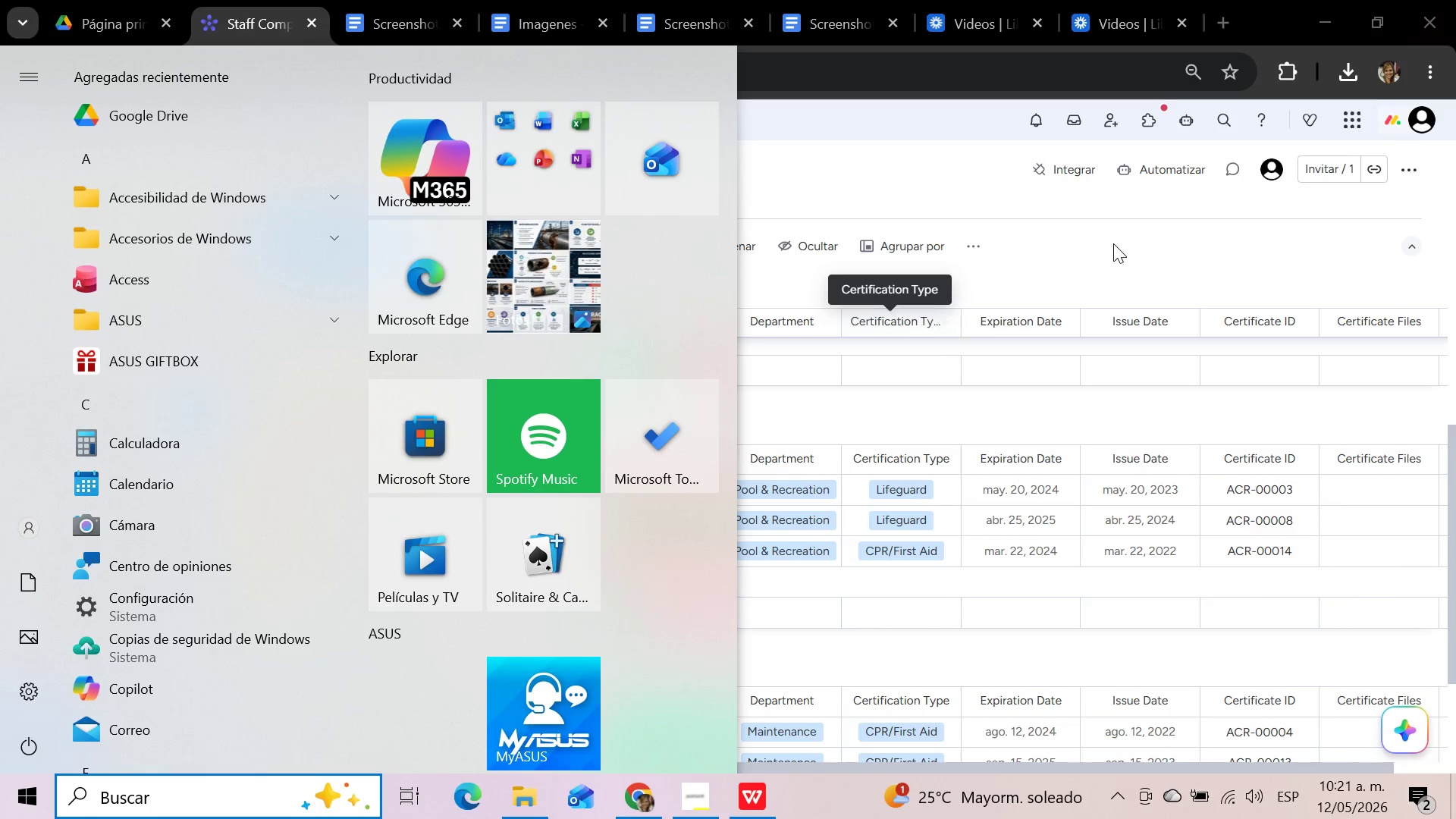 
left_click([1113, 243])
 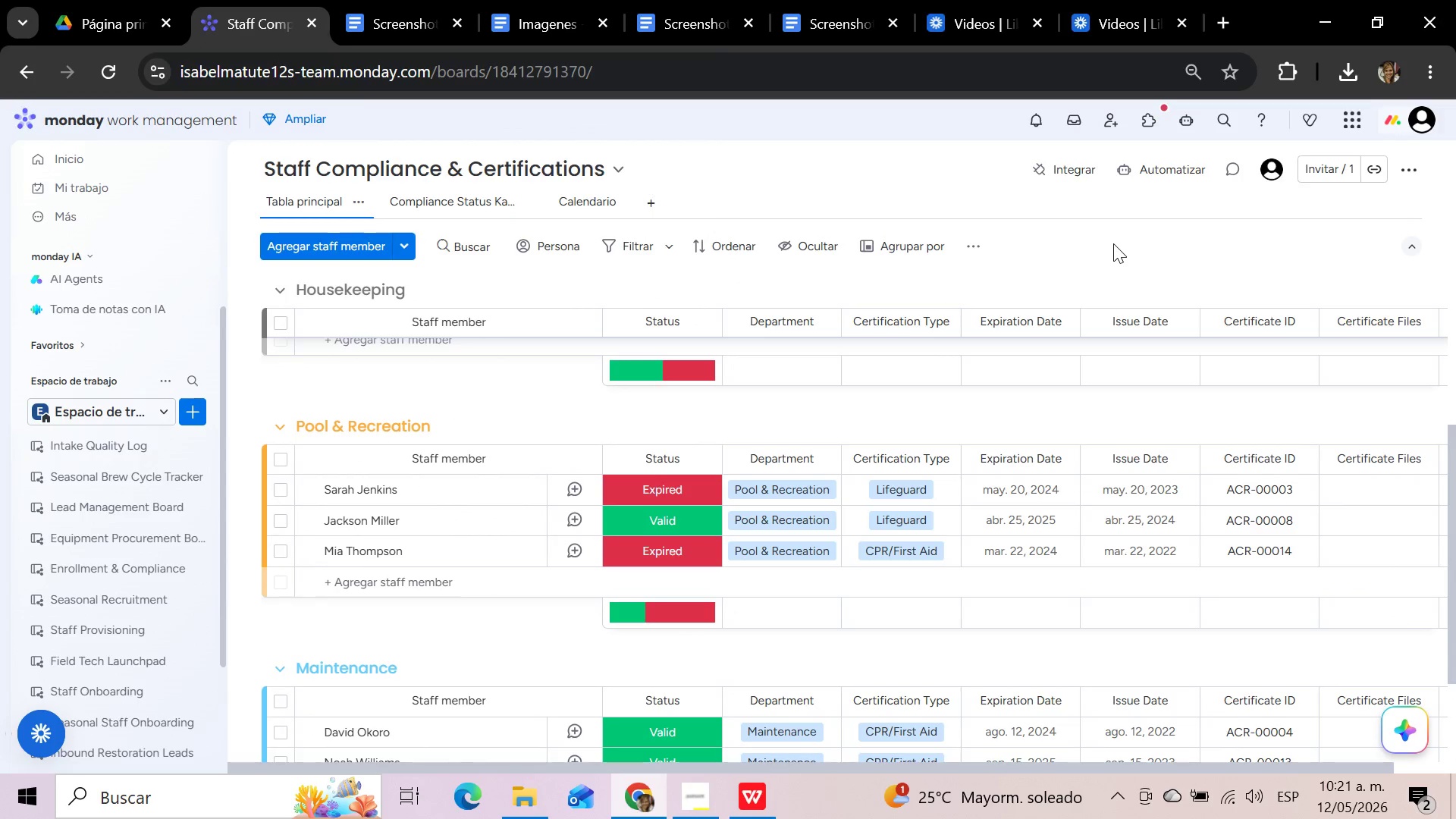 
key(Meta+Shift+S)
 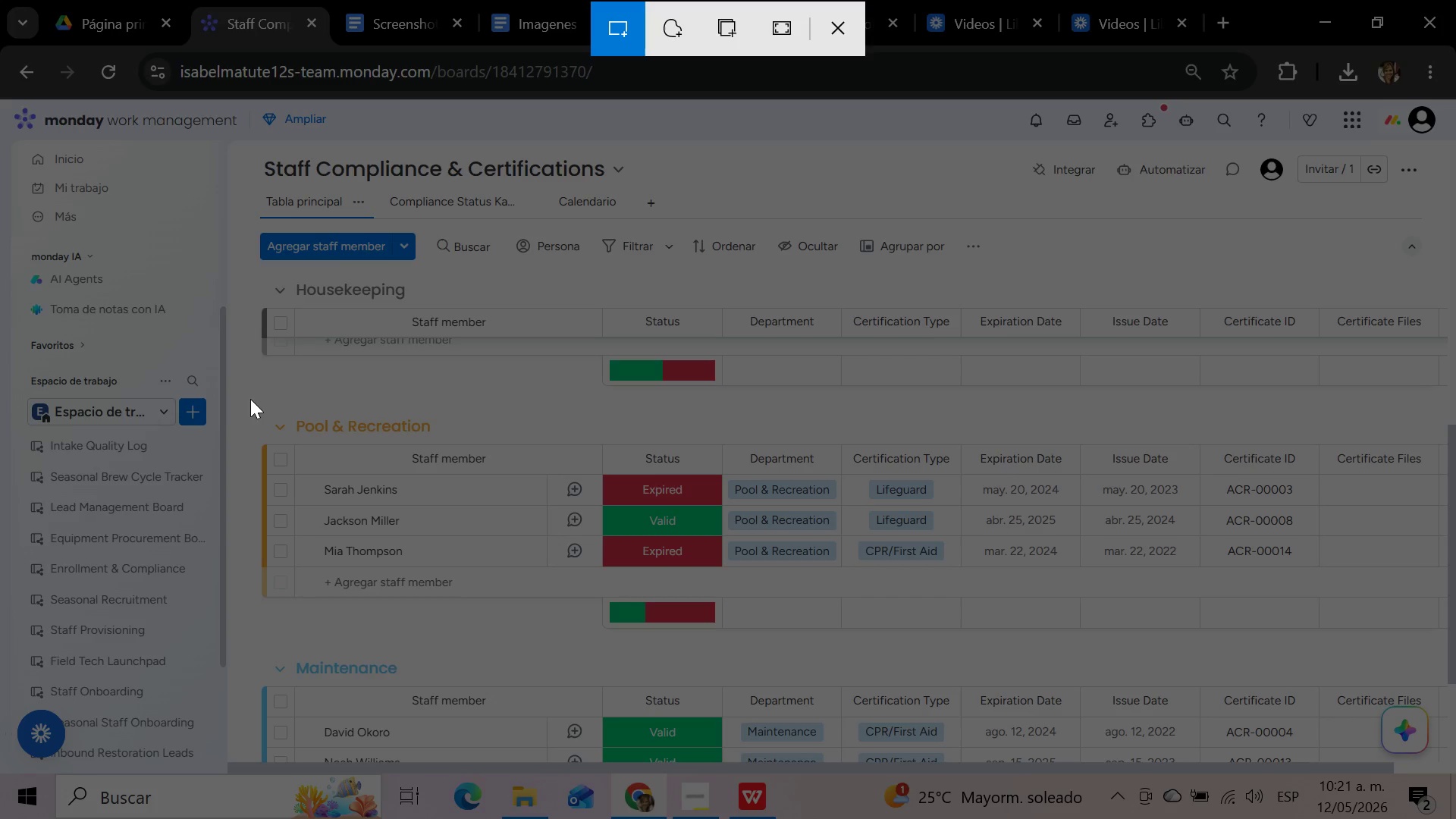 
left_click_drag(start_coordinate=[246, 399], to_coordinate=[1446, 638])
 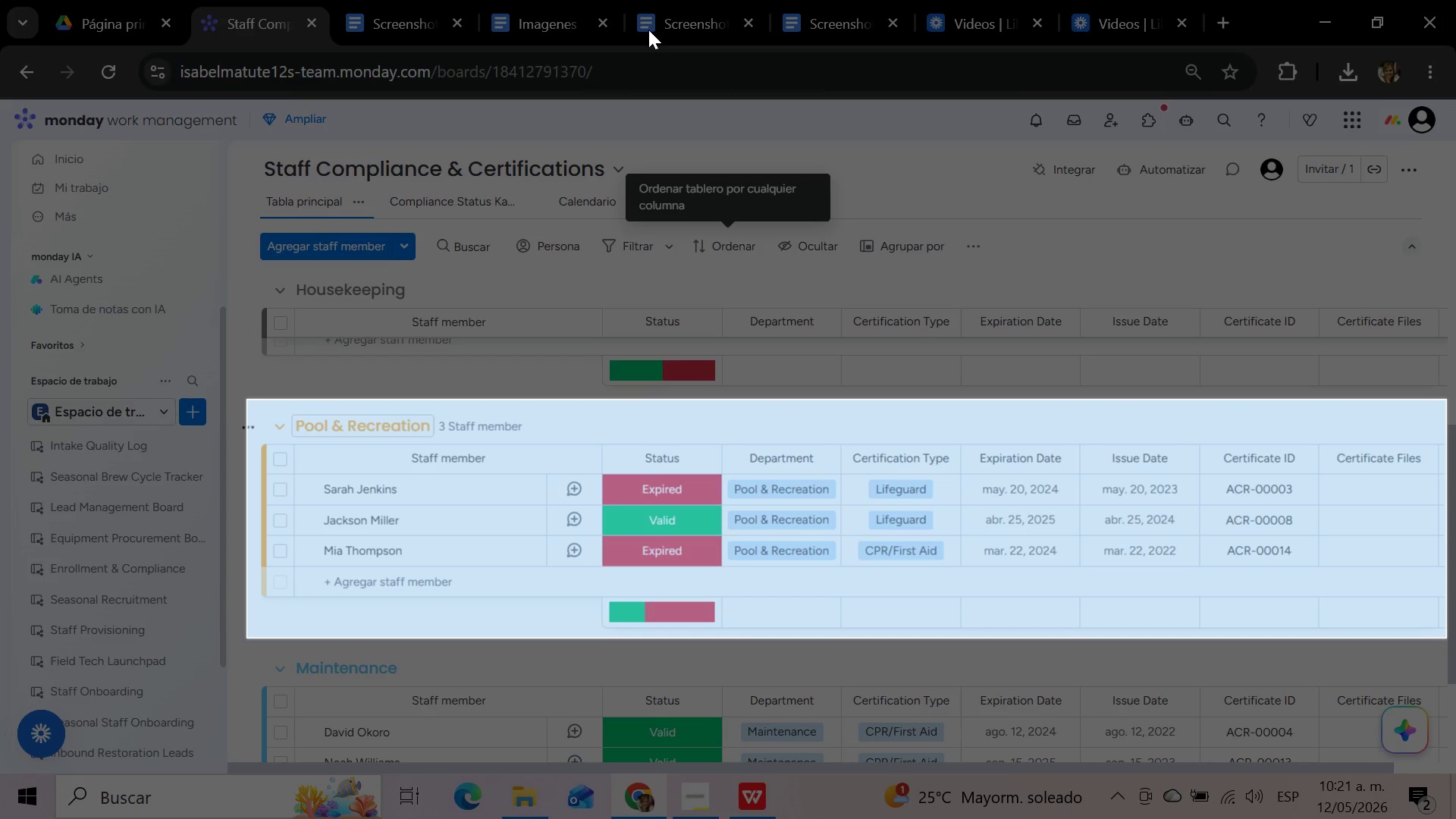 
left_click([695, 0])
 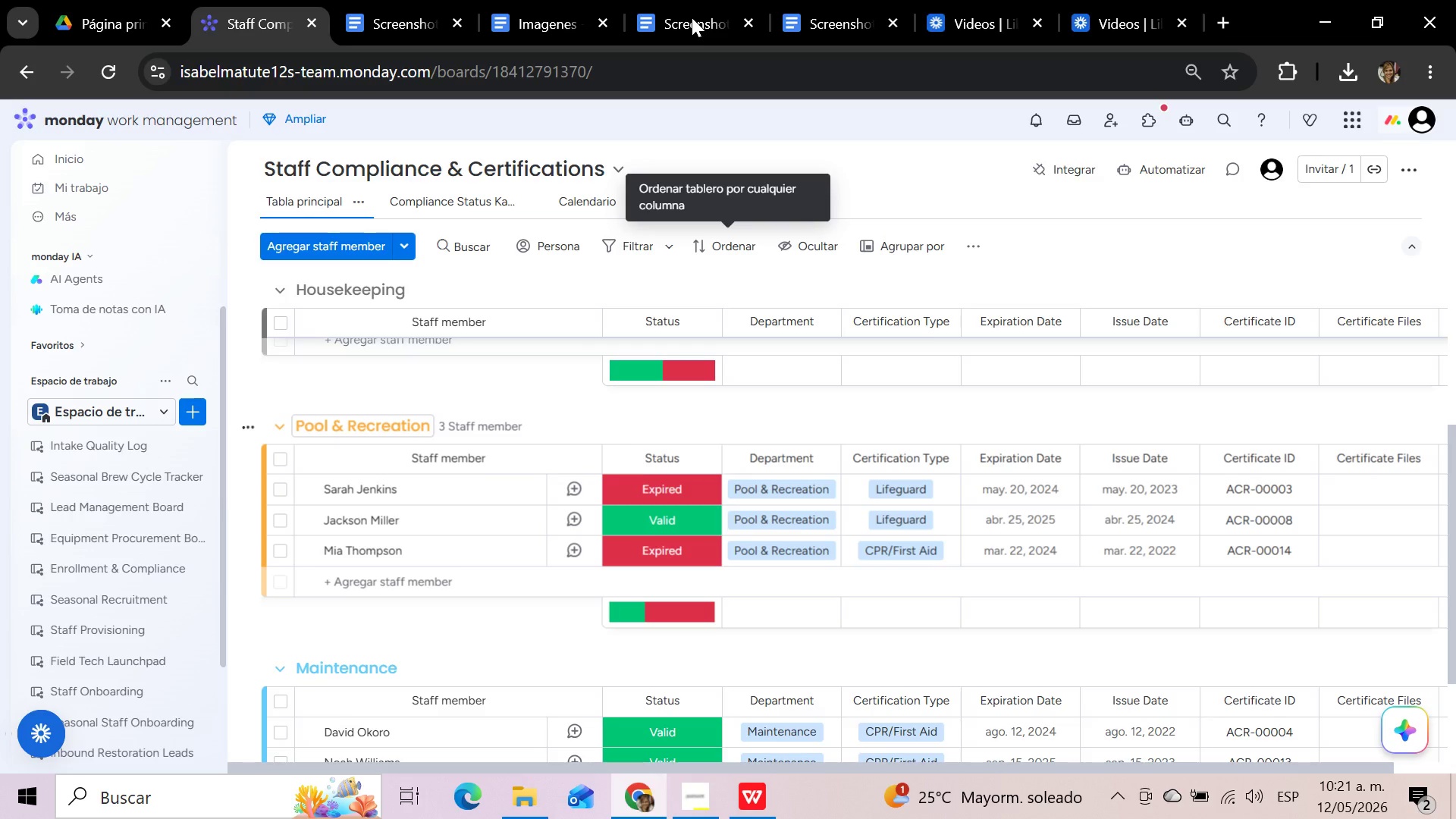 
left_click([692, 18])
 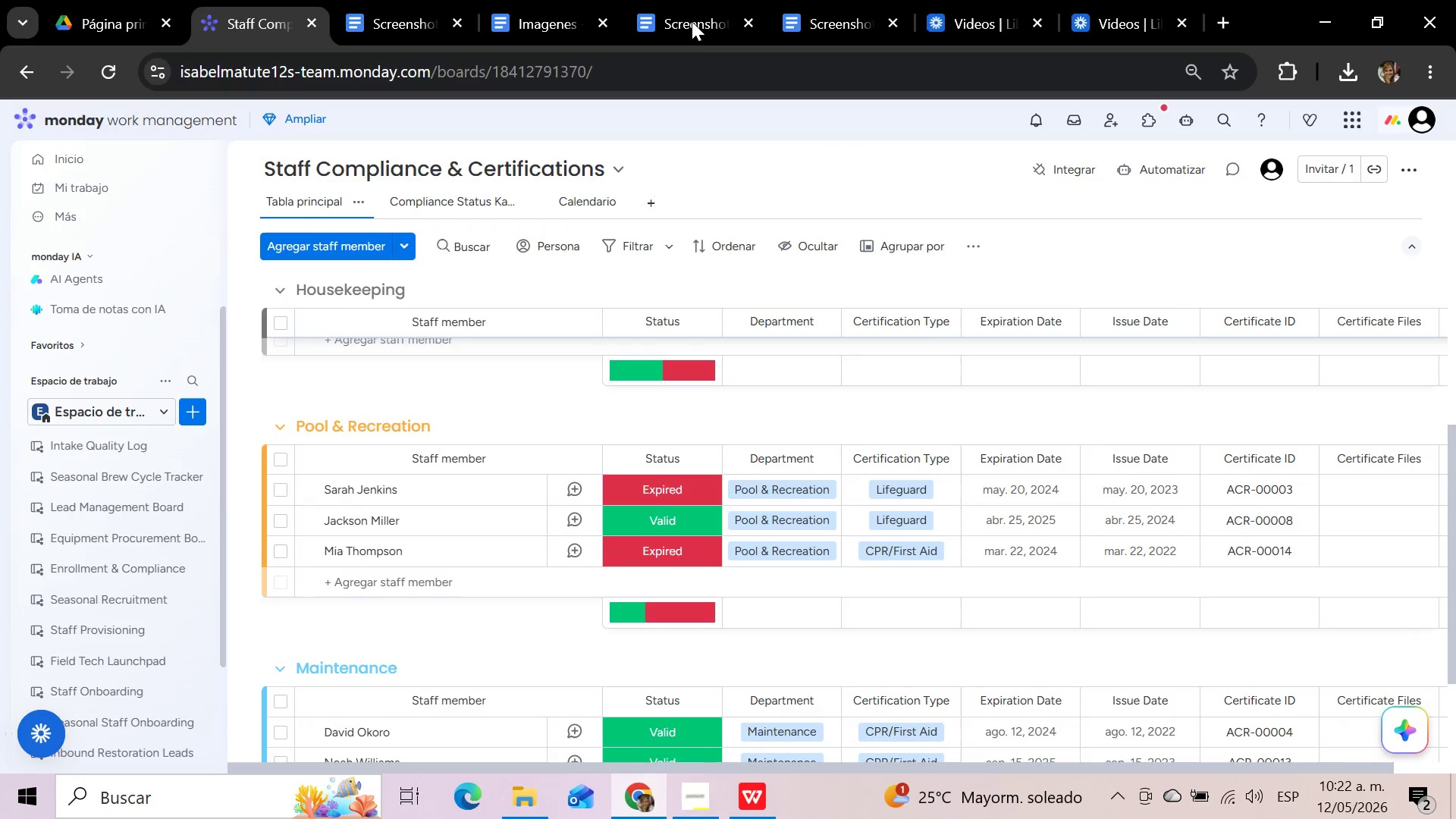 
left_click([692, 24])
 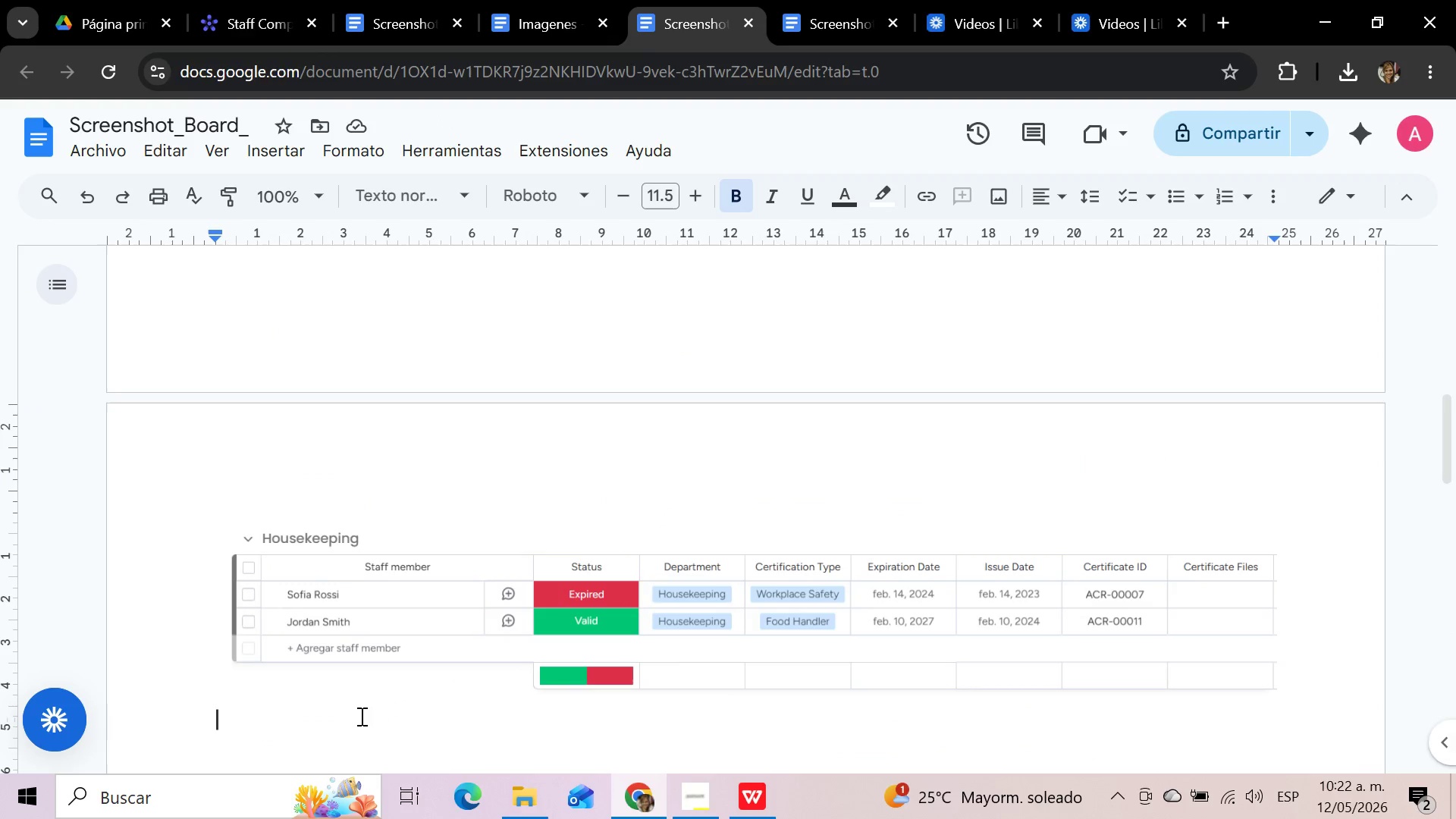 
key(Control+V)
 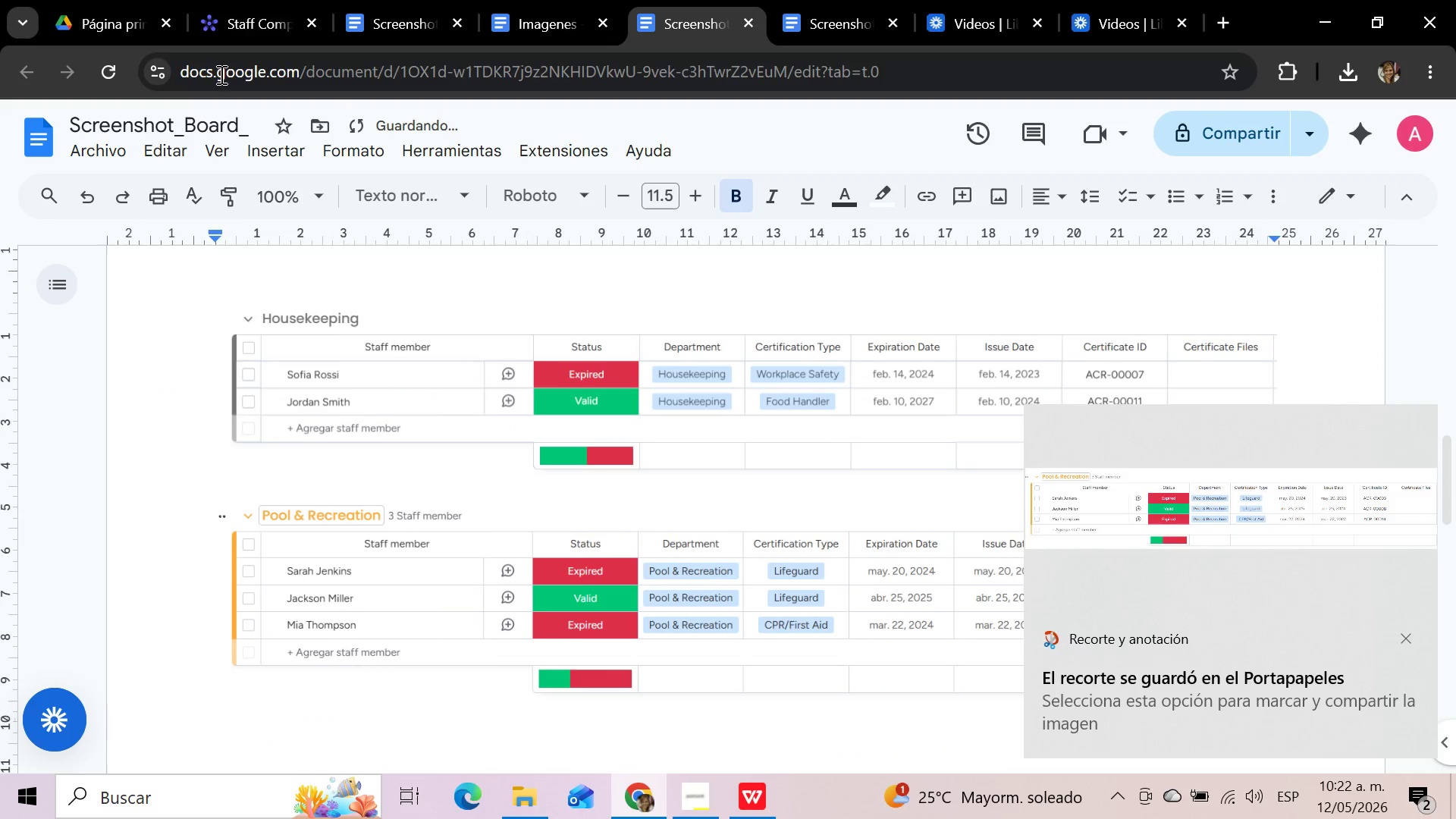 
left_click([282, 0])
 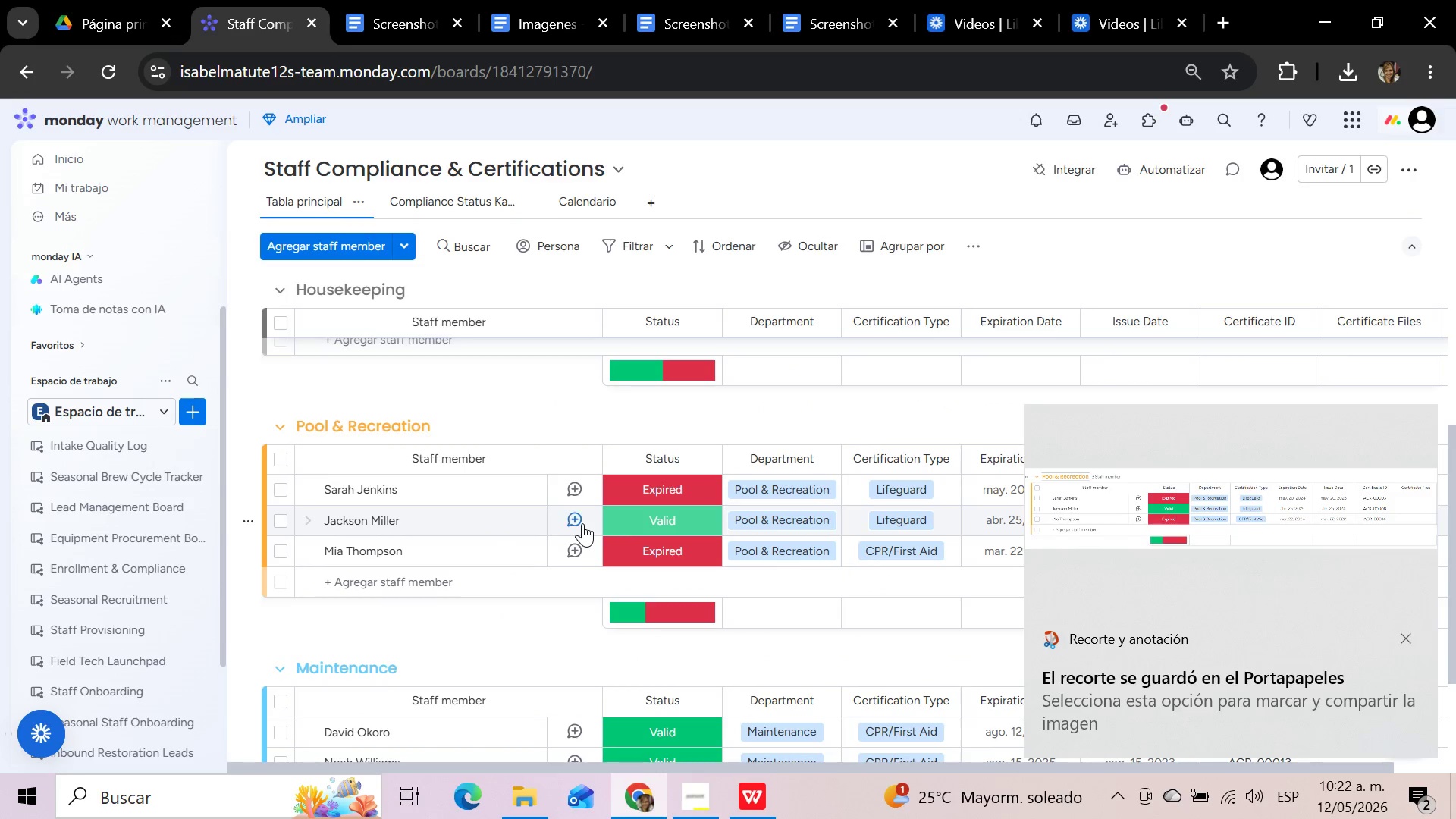 
scroll: coordinate [582, 523], scroll_direction: down, amount: 2.0
 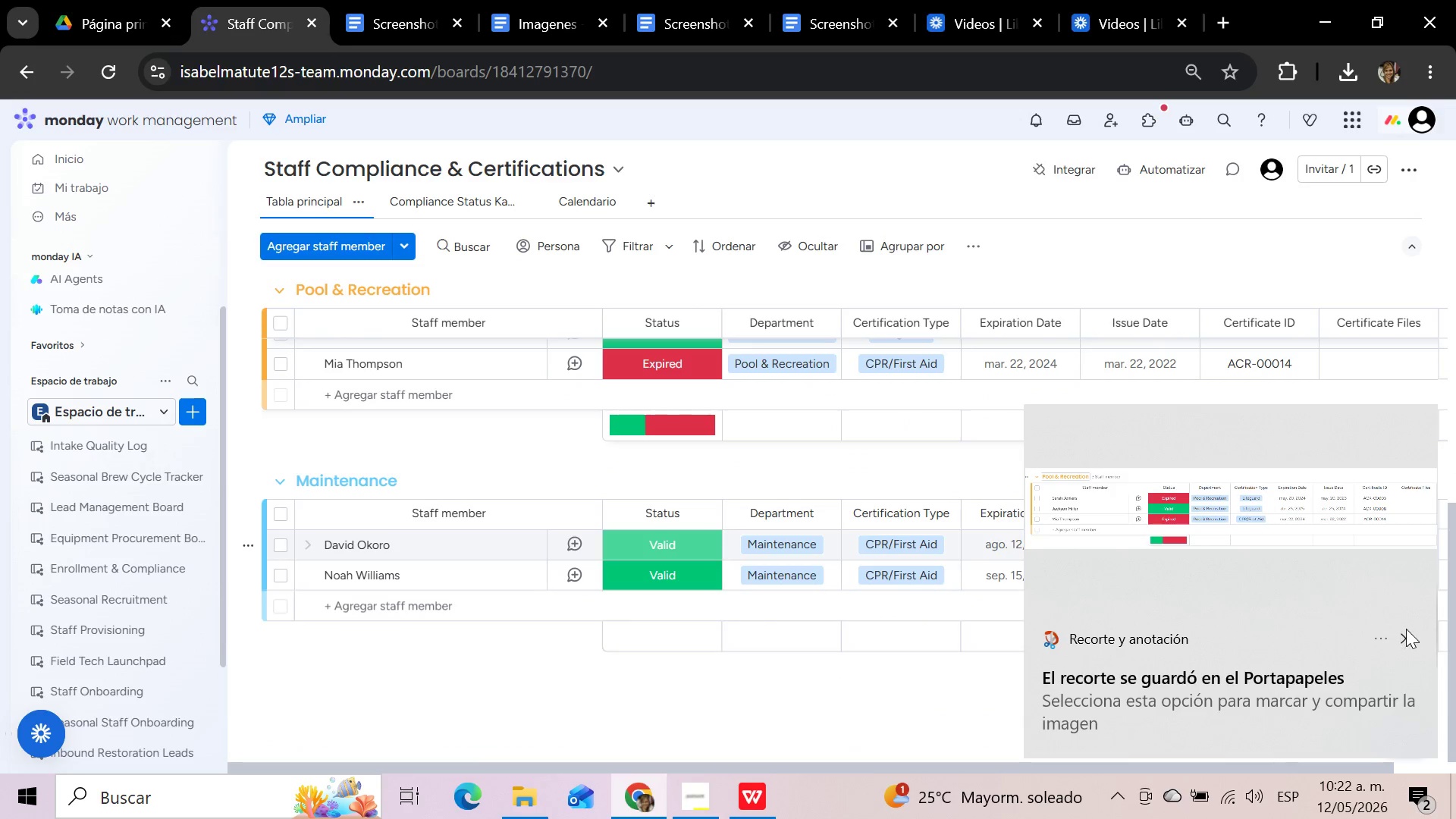 
left_click([1409, 635])
 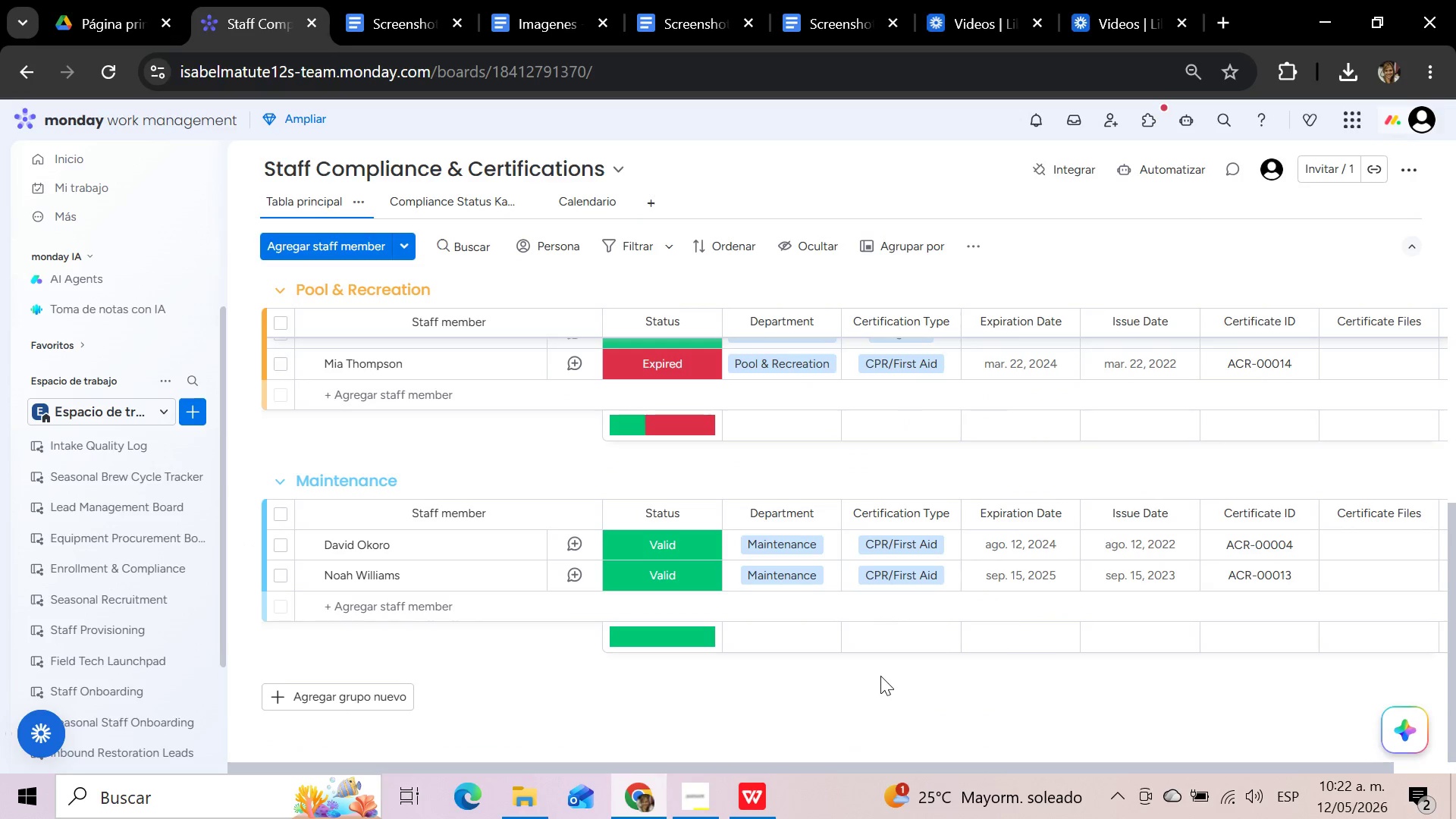 
key(Meta+Shift+S)
 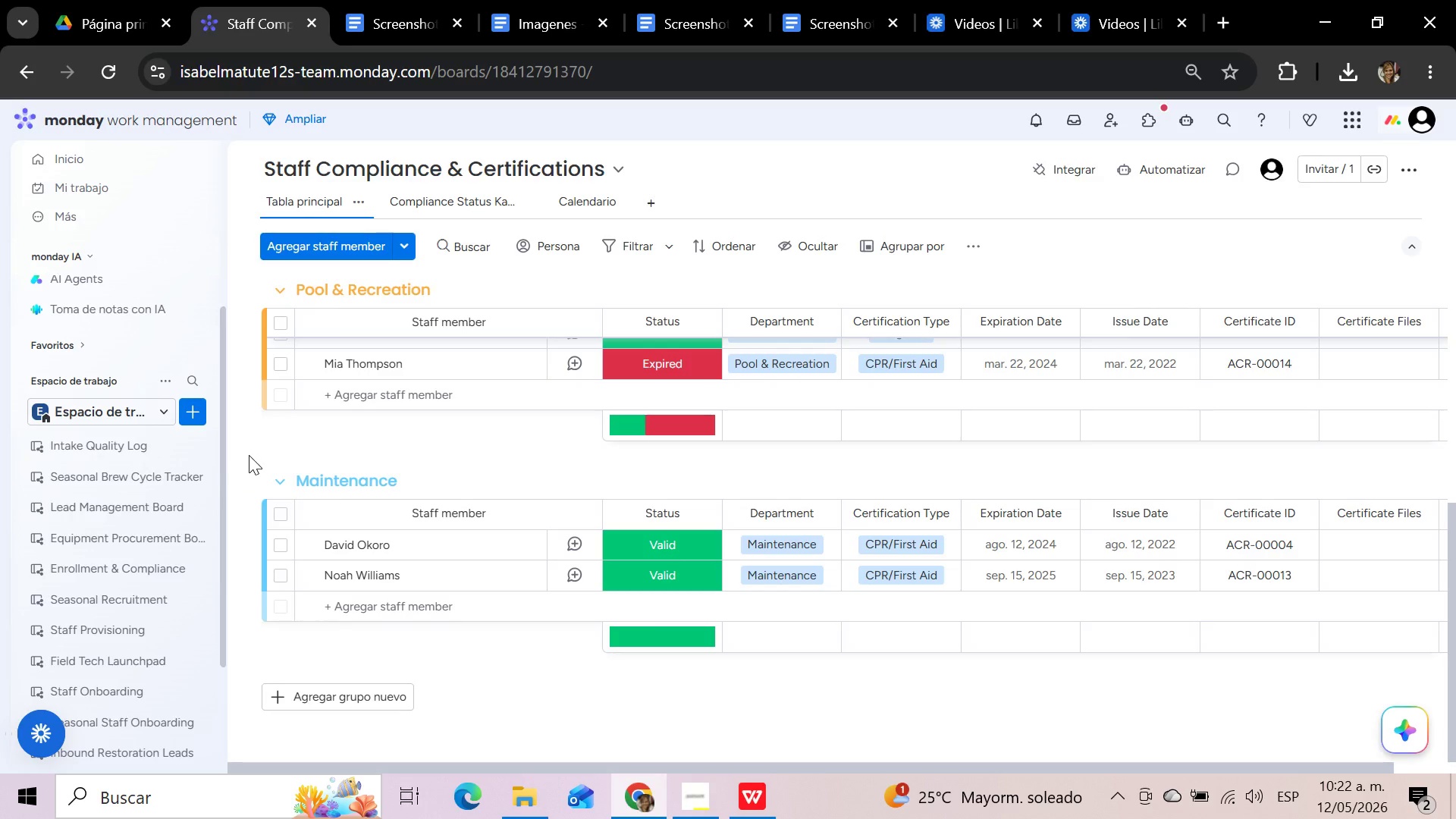 
left_click_drag(start_coordinate=[240, 455], to_coordinate=[742, 512])
 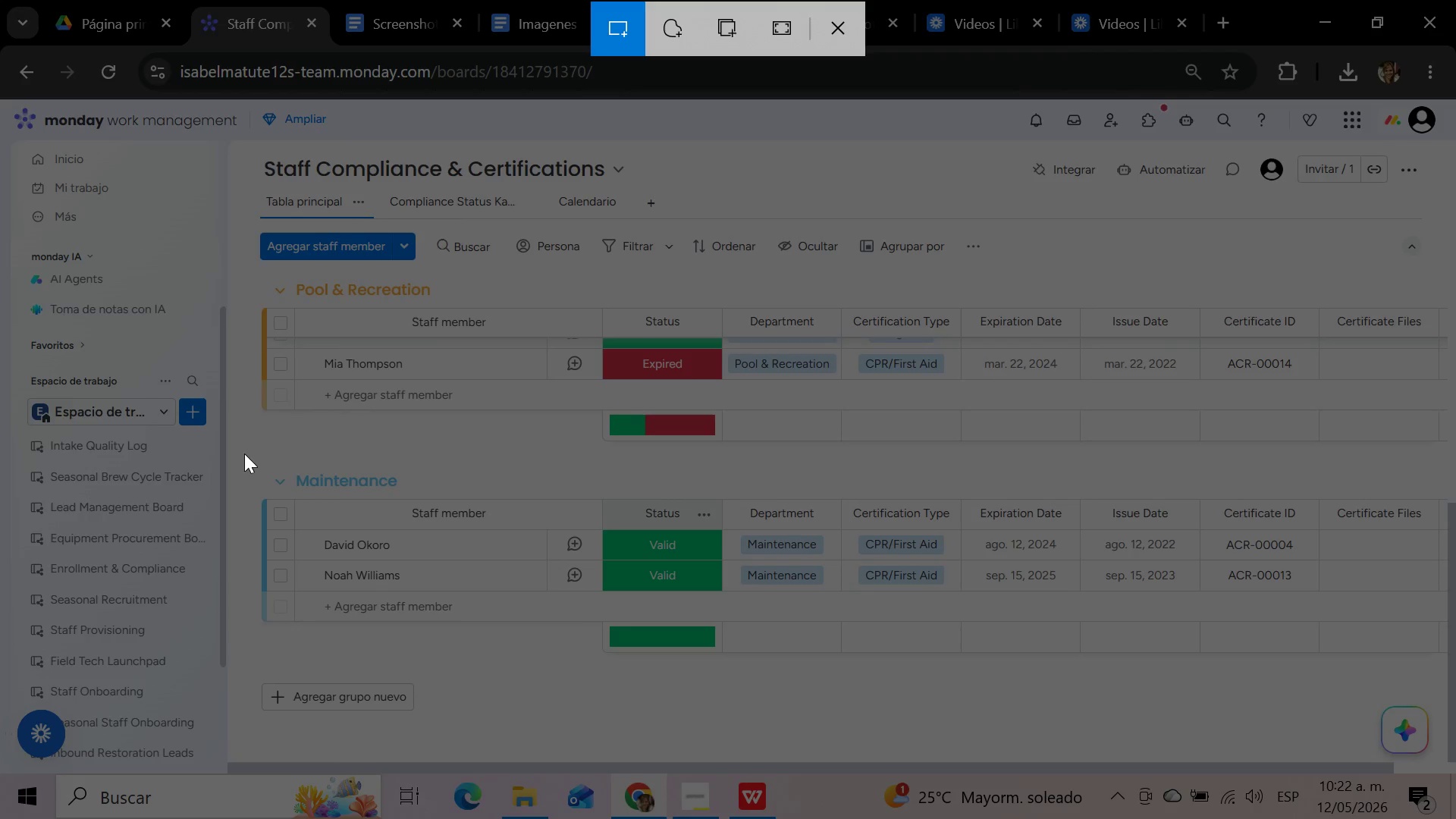 
left_click_drag(start_coordinate=[245, 457], to_coordinate=[1441, 661])
 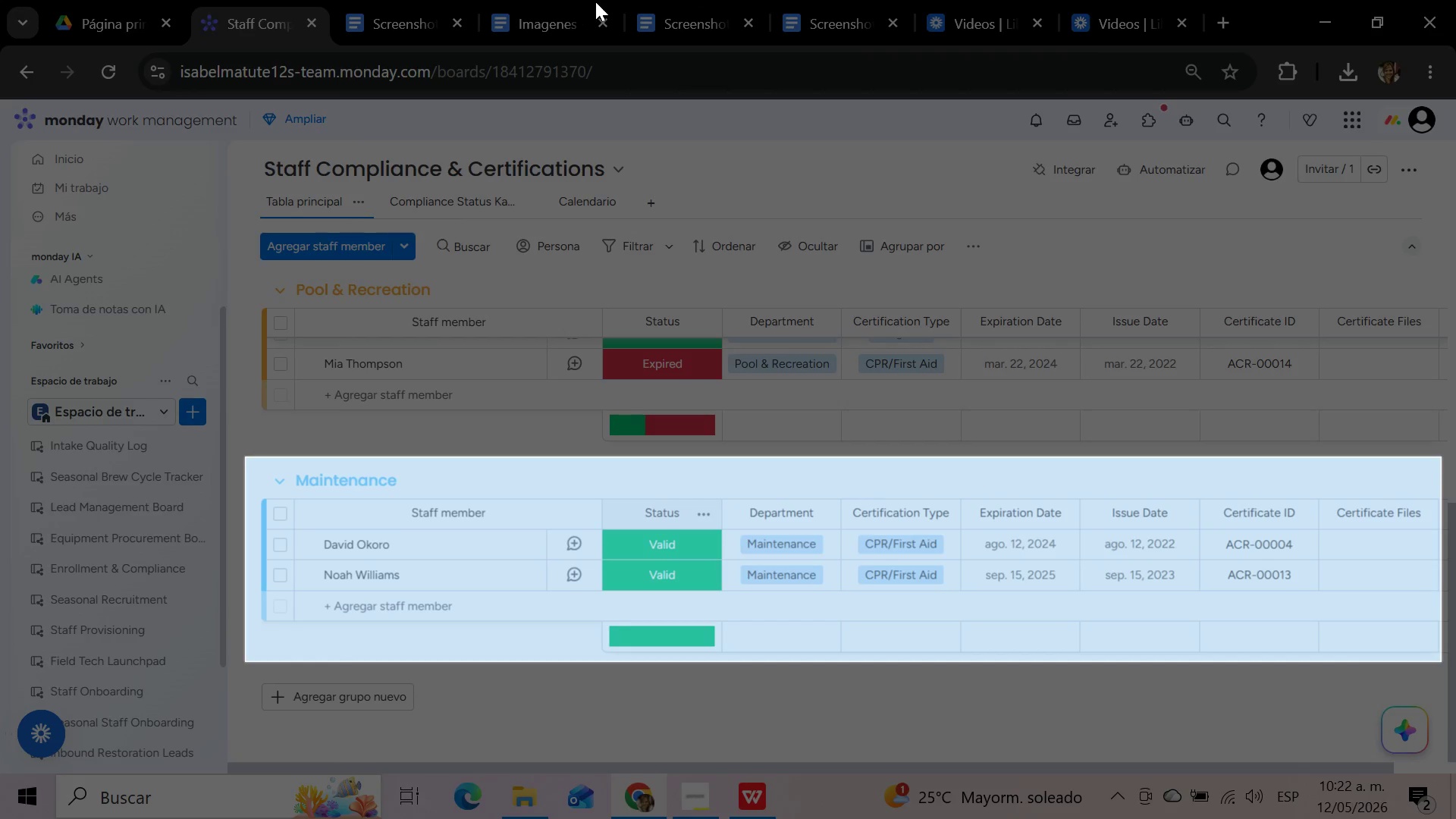 
left_click([667, 0])
 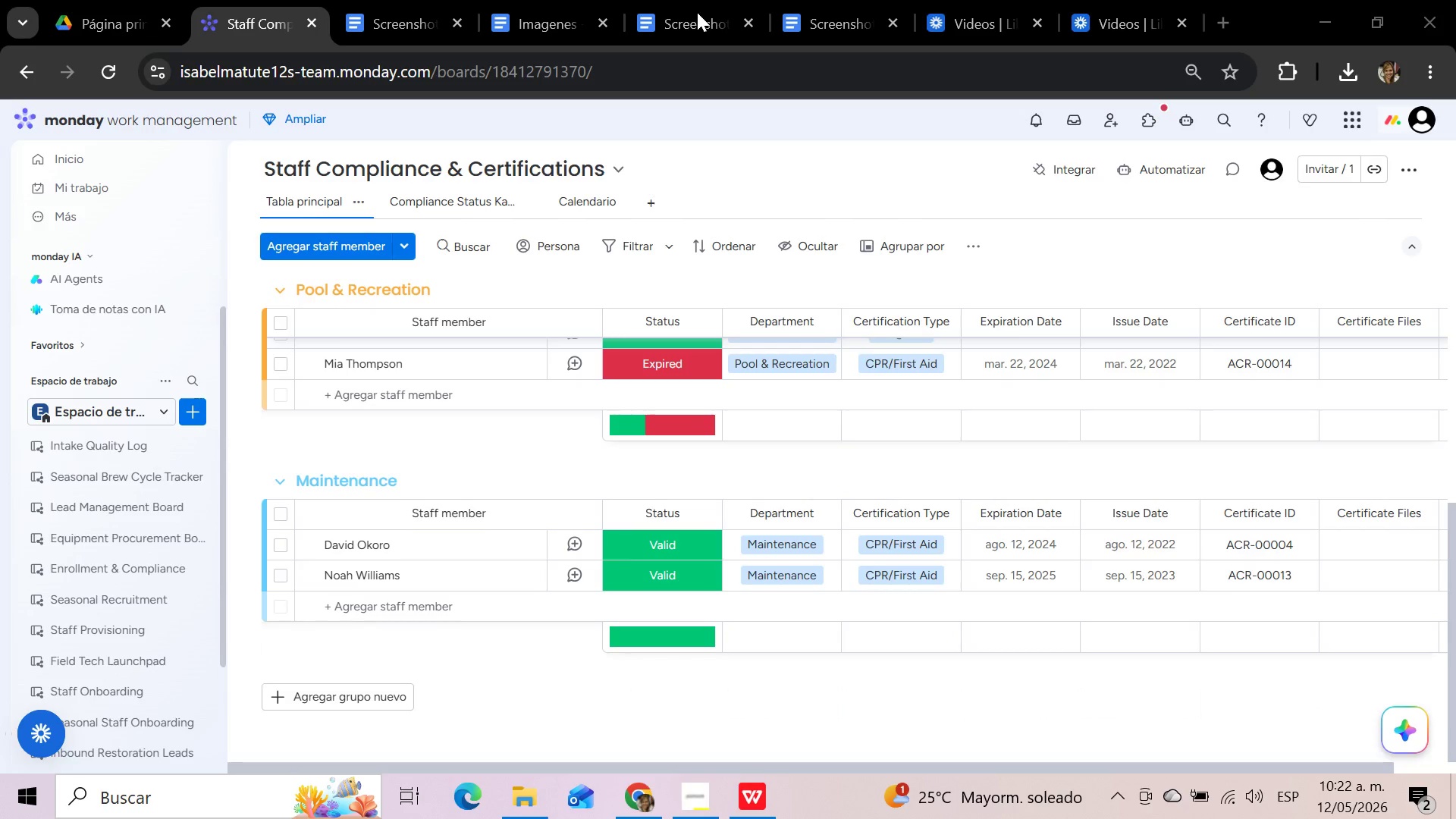 
left_click([697, 13])
 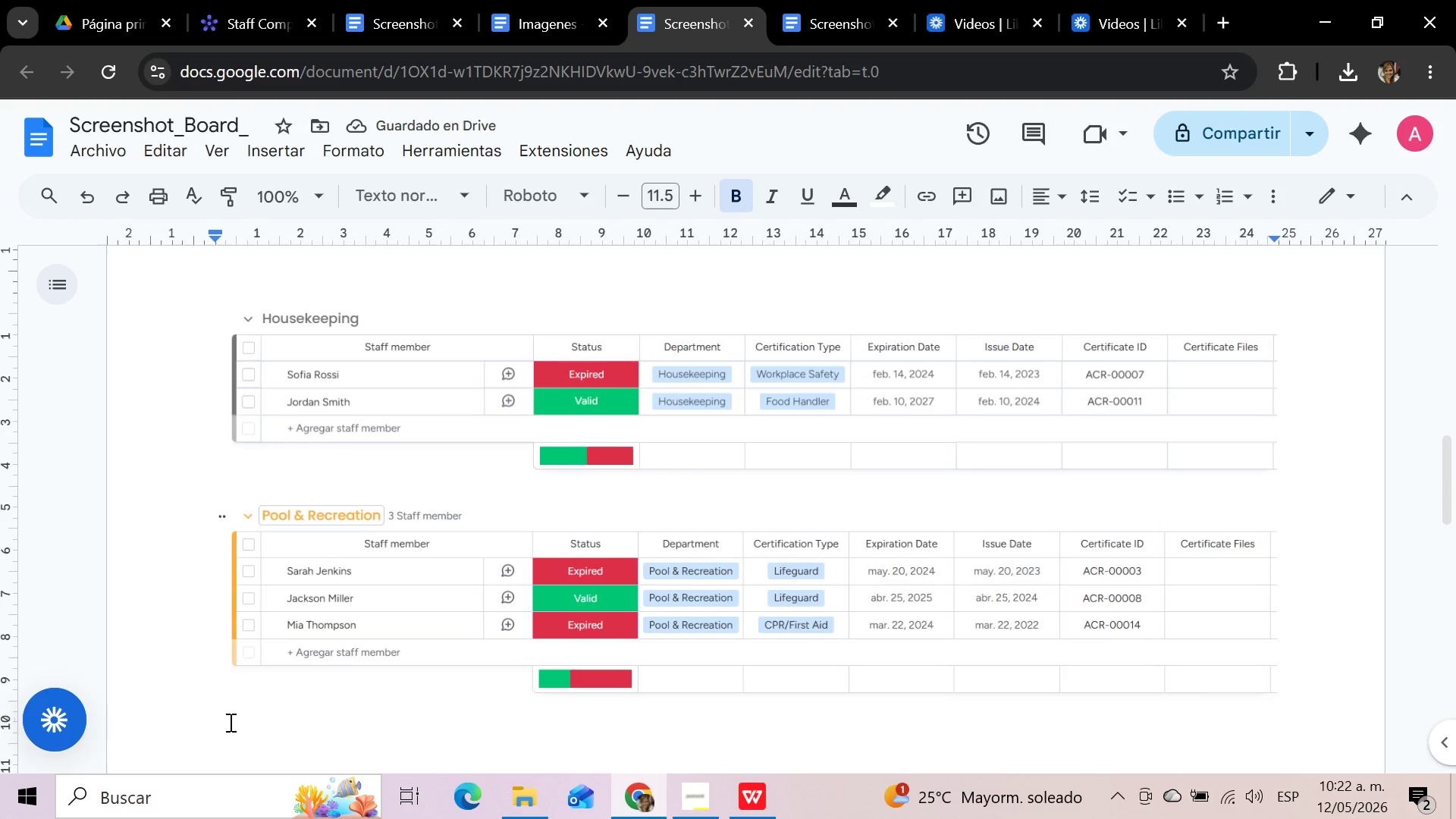 
left_click([230, 721])
 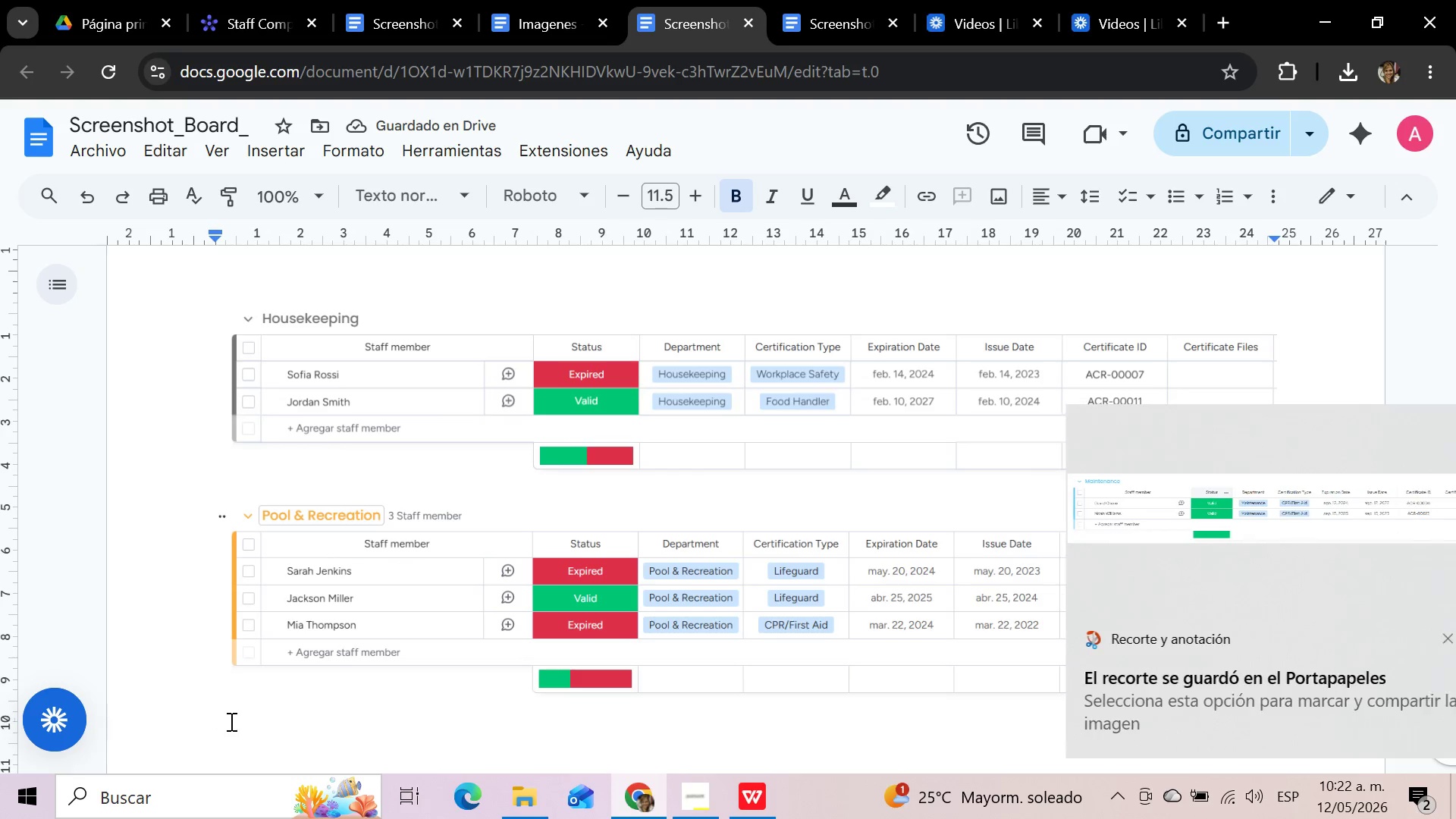 
key(Control+V)
 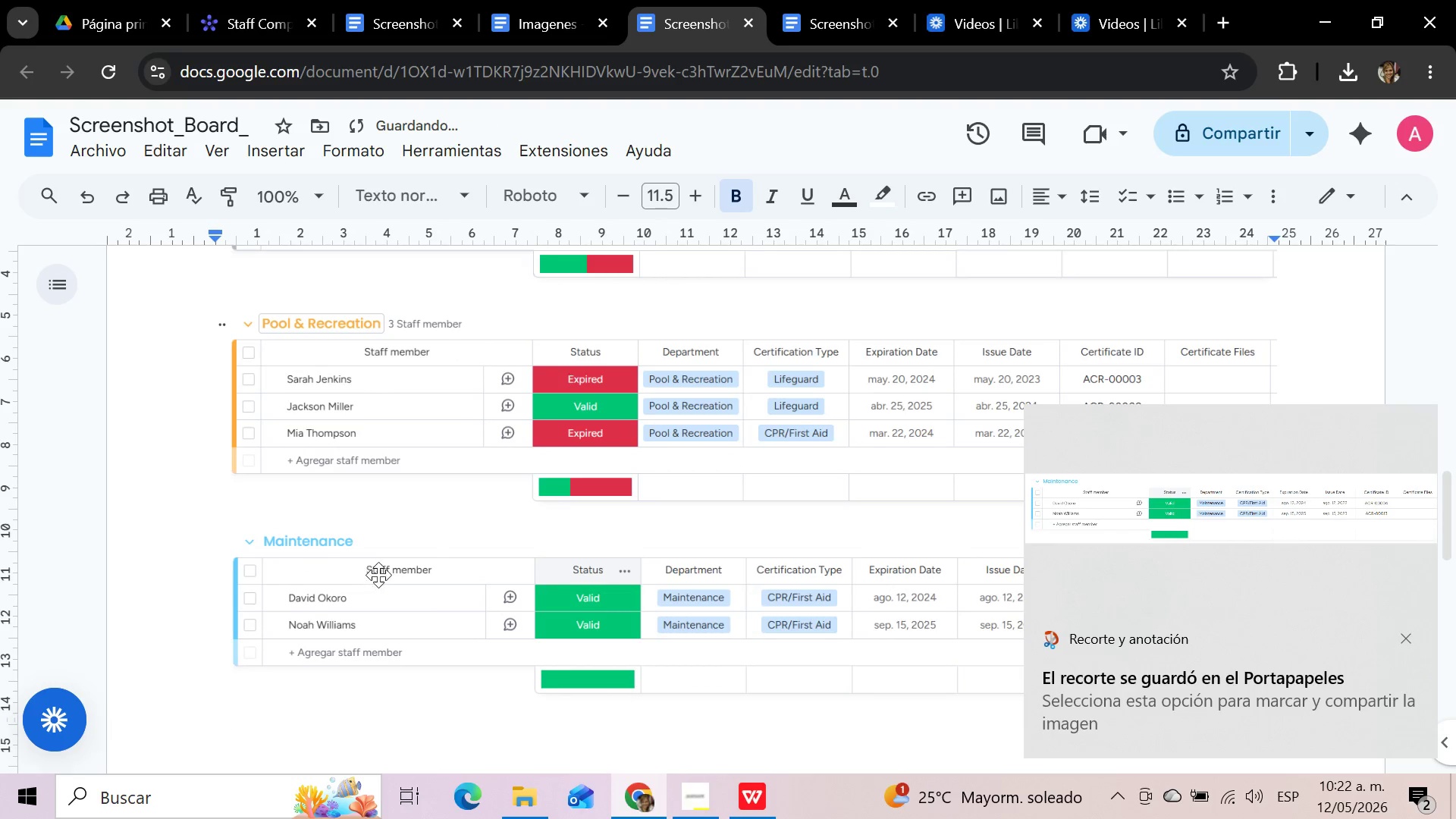 
scroll: coordinate [378, 575], scroll_direction: up, amount: 19.0
 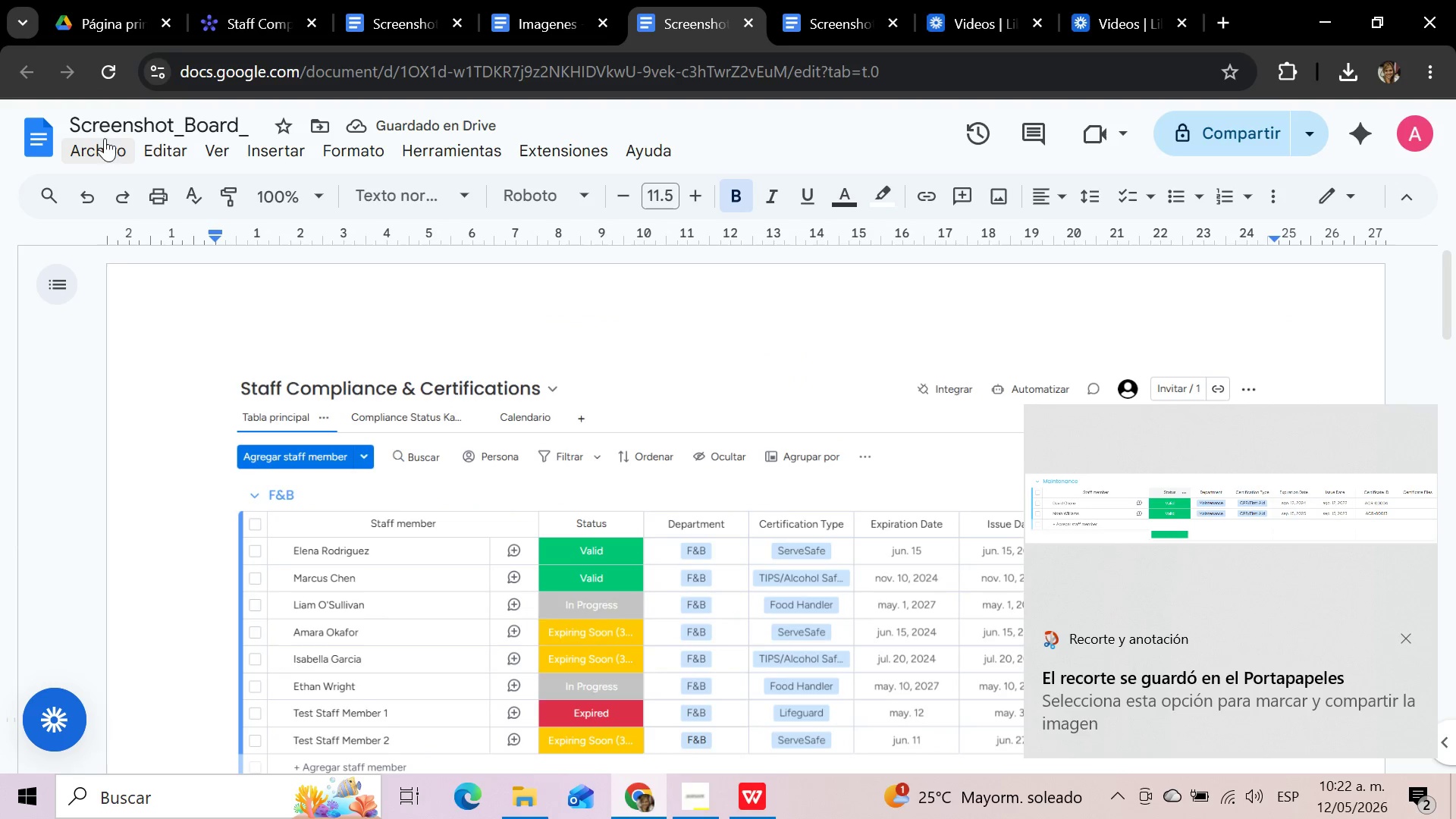 
left_click([105, 151])
 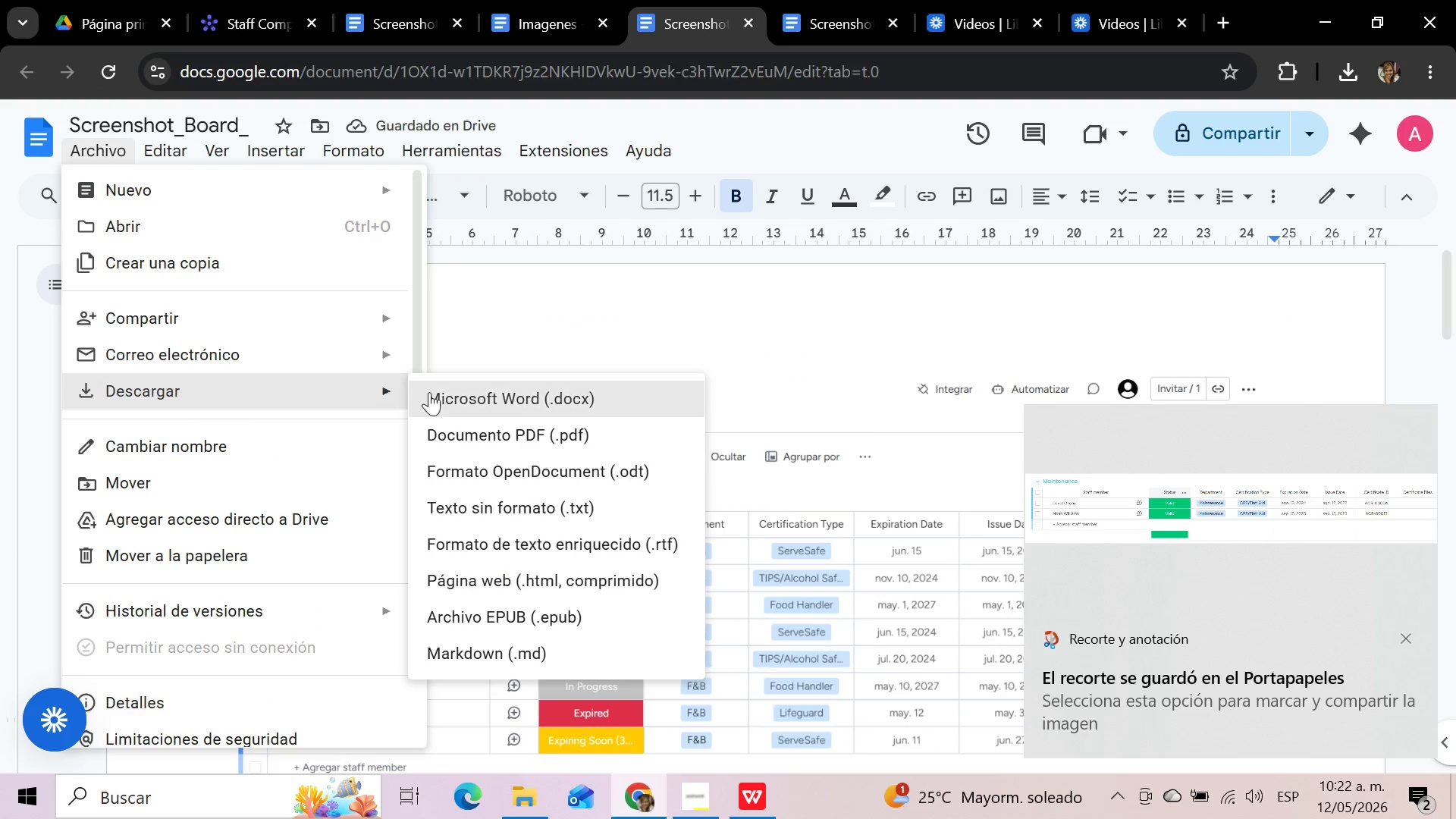 
left_click([535, 432])
 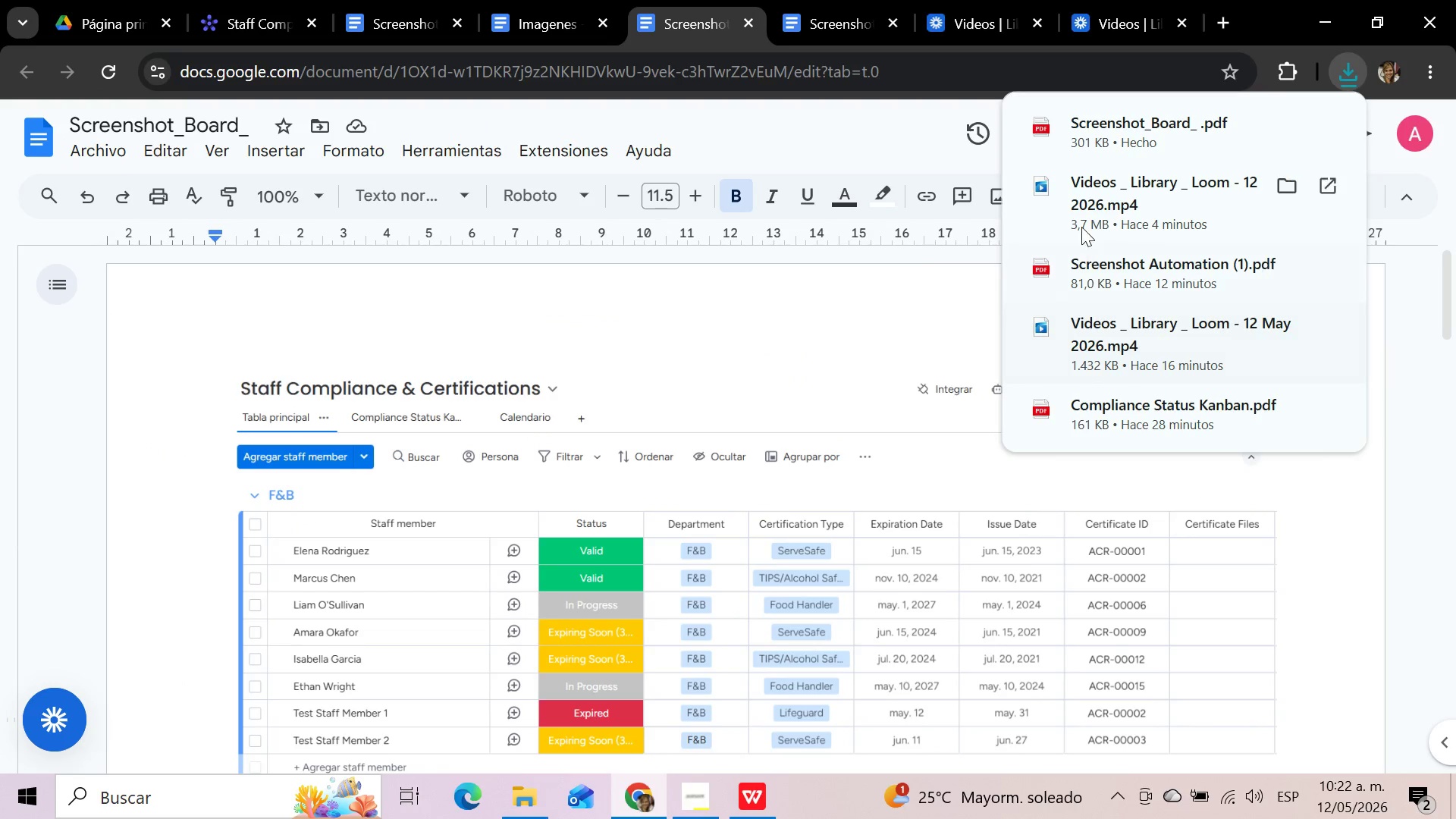 
left_click([538, 802])
 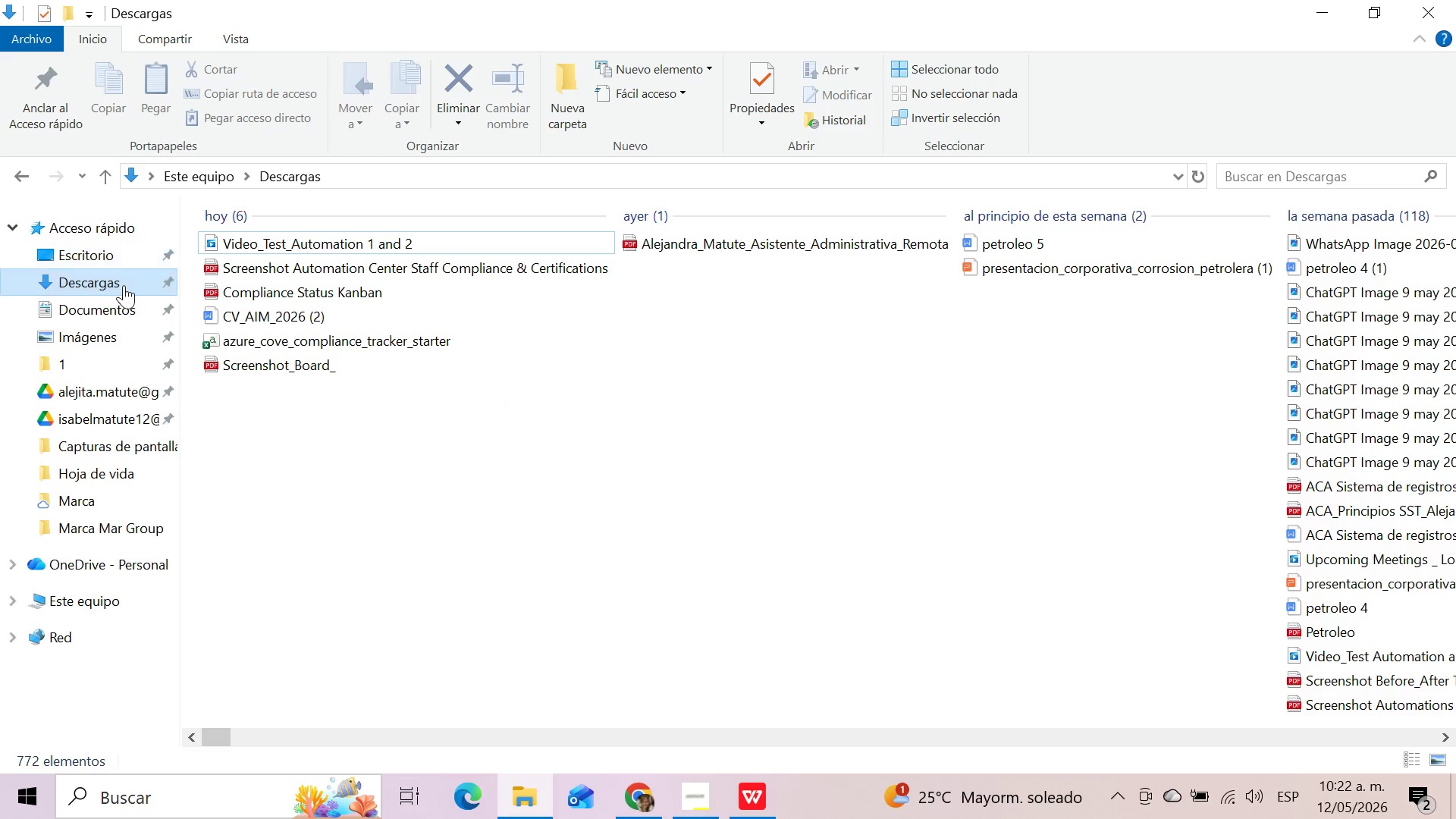 
left_click([123, 287])
 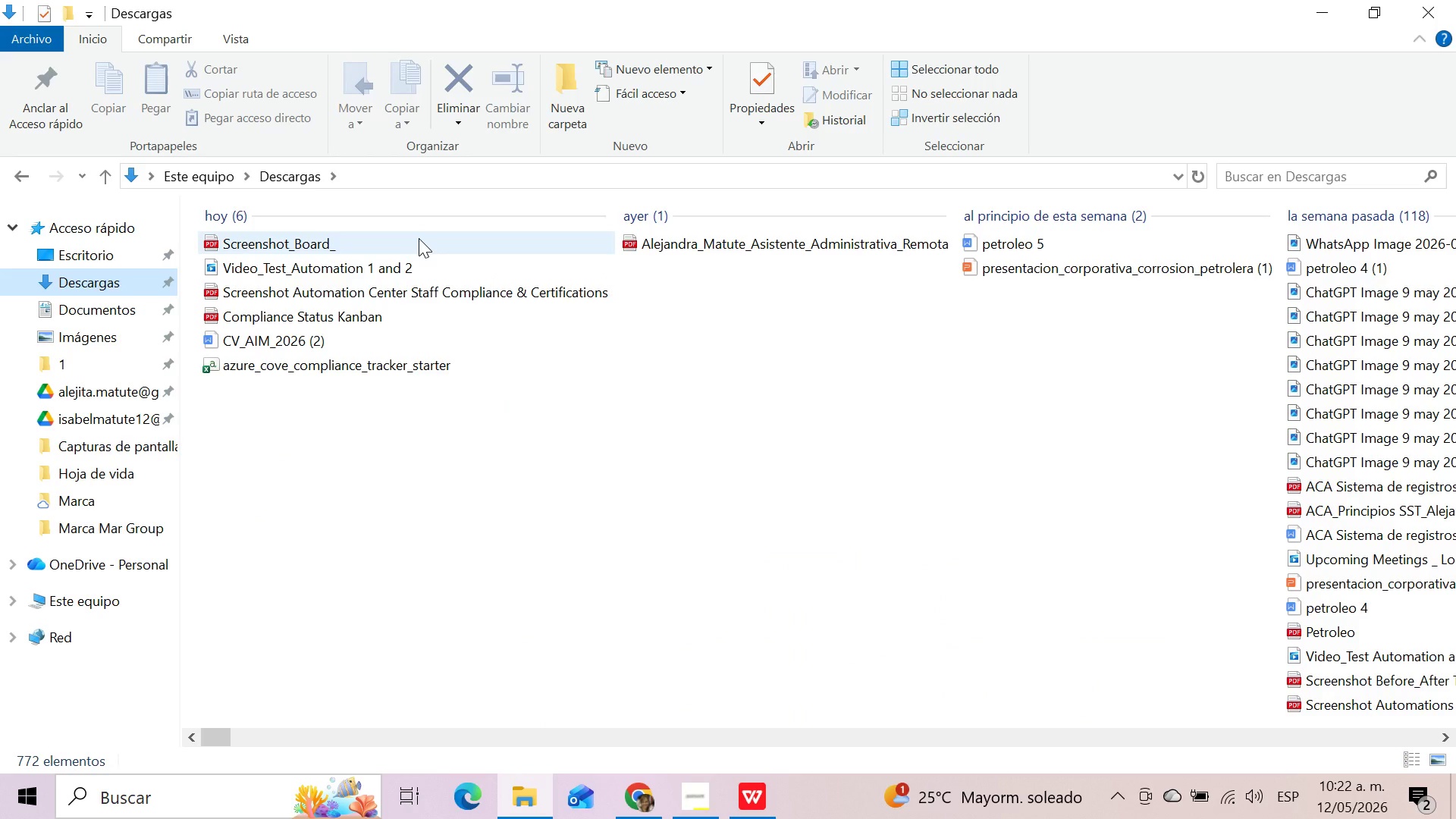 
key(F2)
 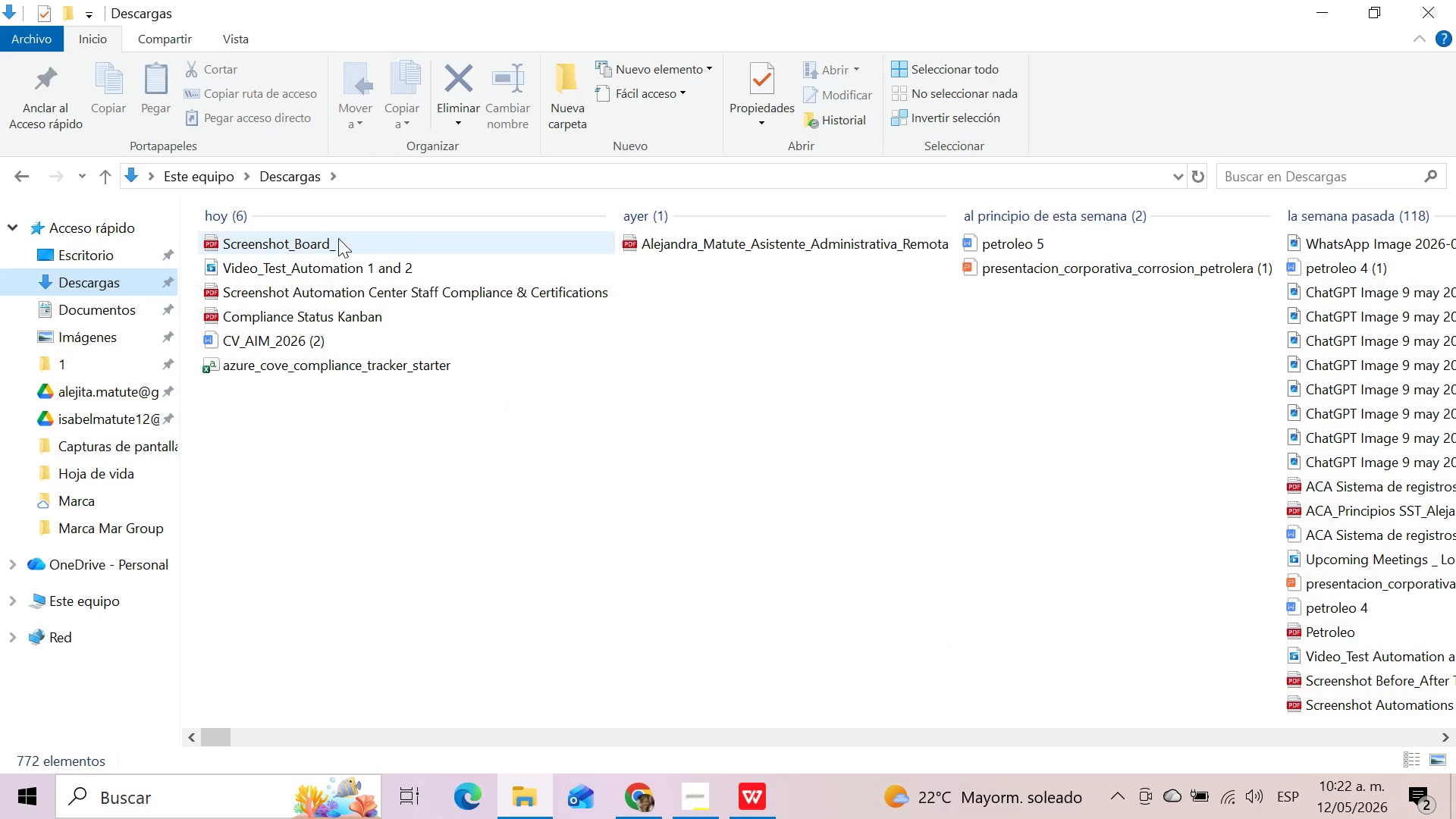 
left_click([331, 239])
 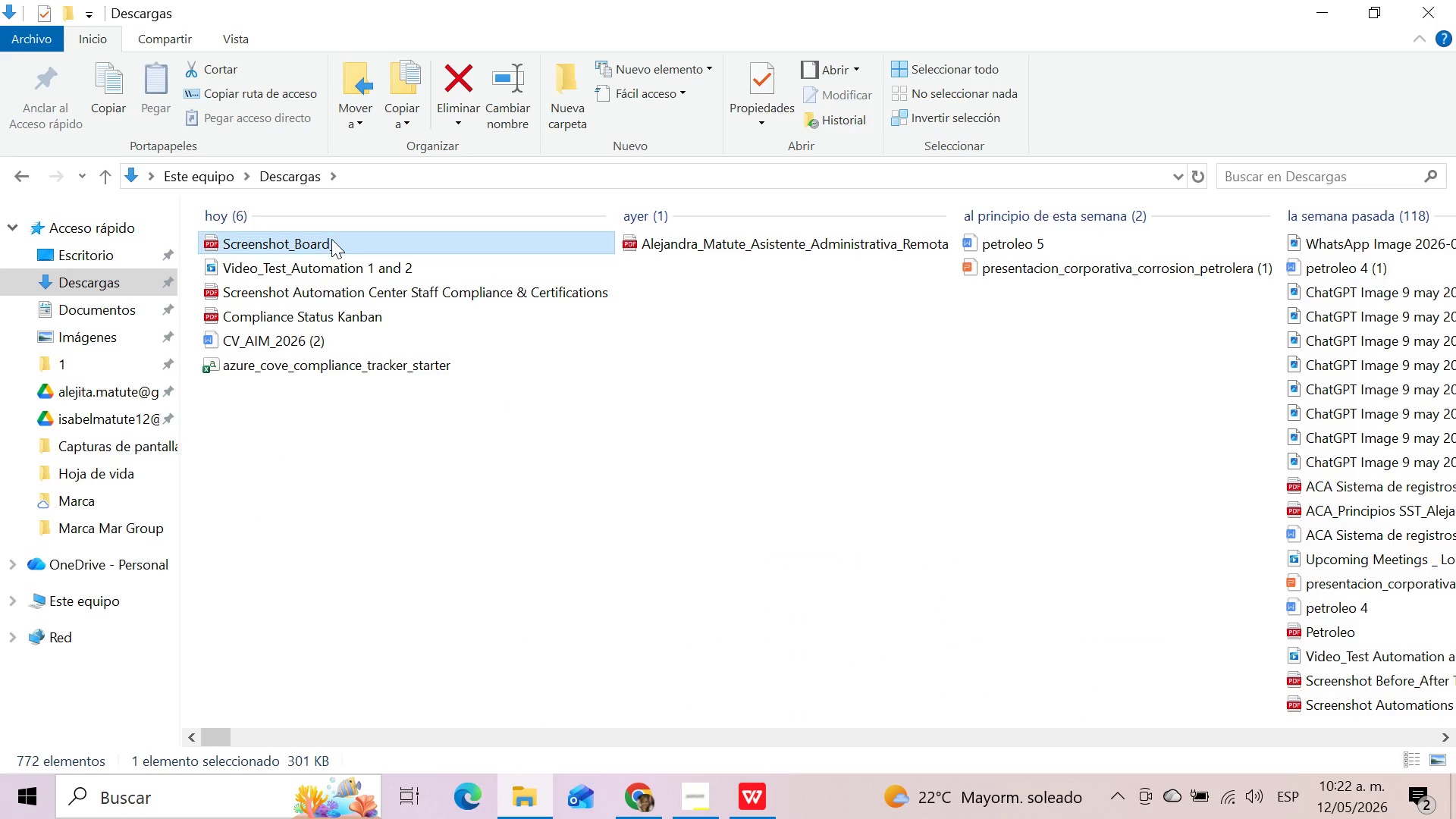 
key(F2)
 